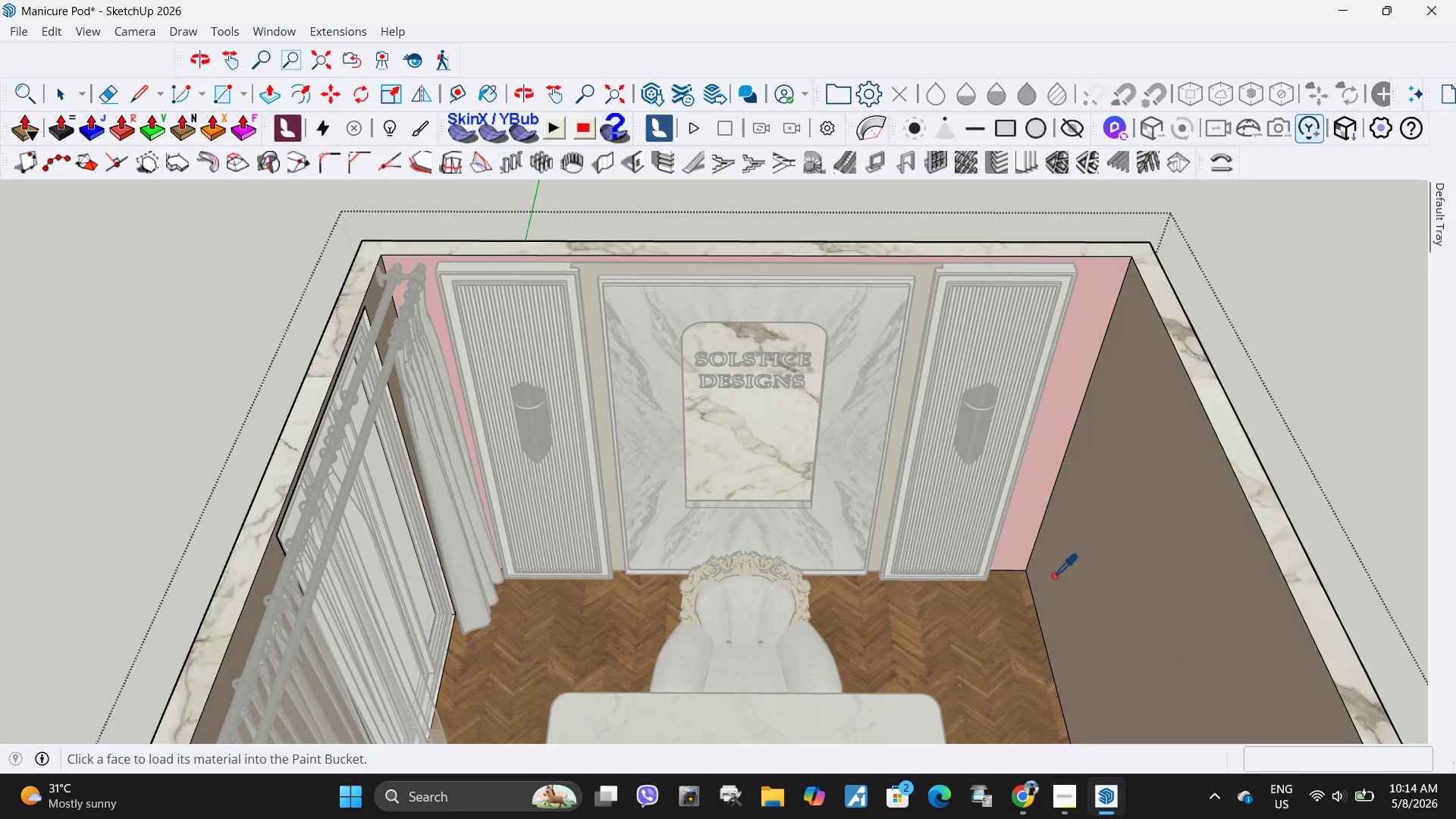 
double_click([1034, 500])
 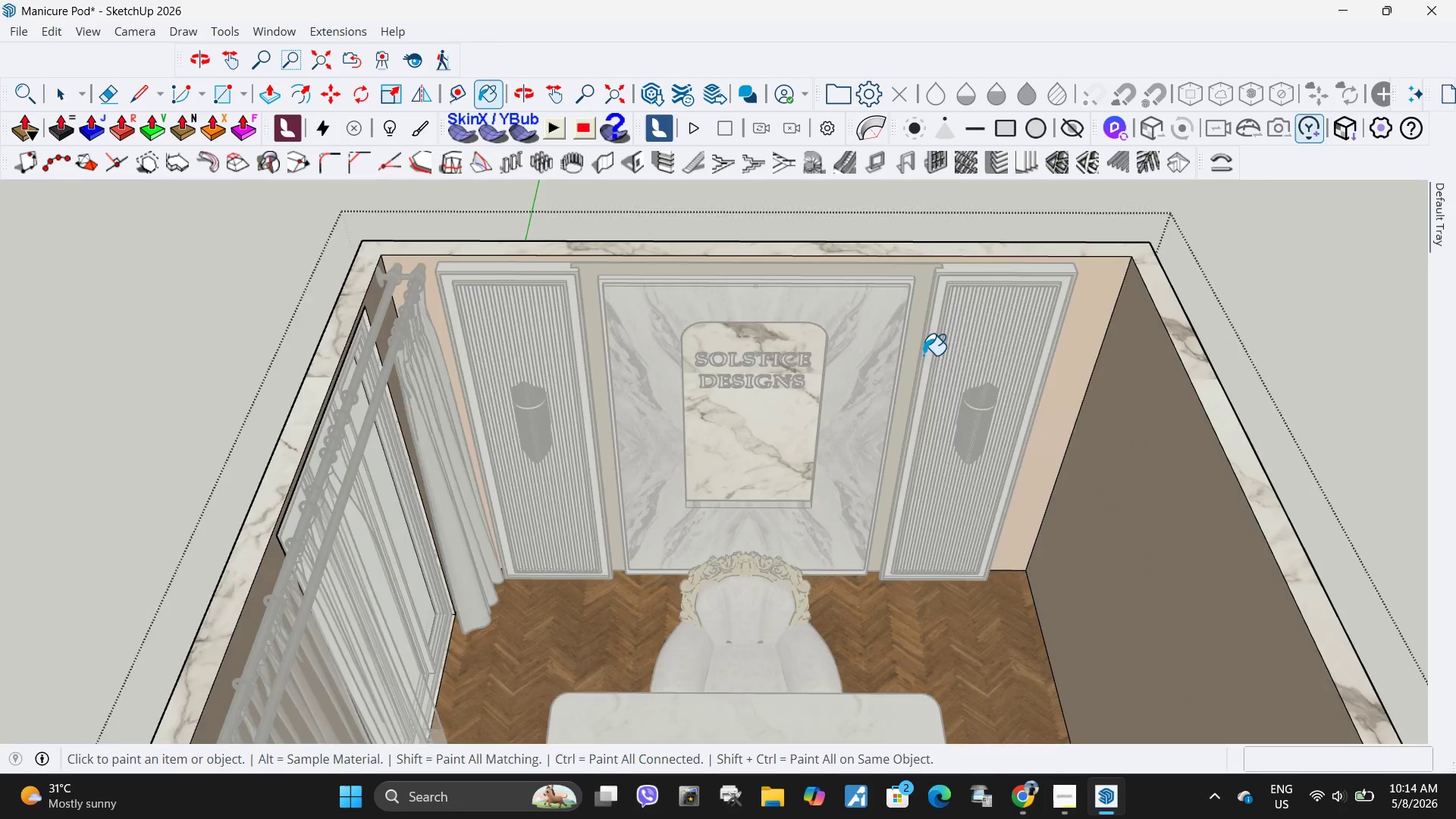 
key(Space)
 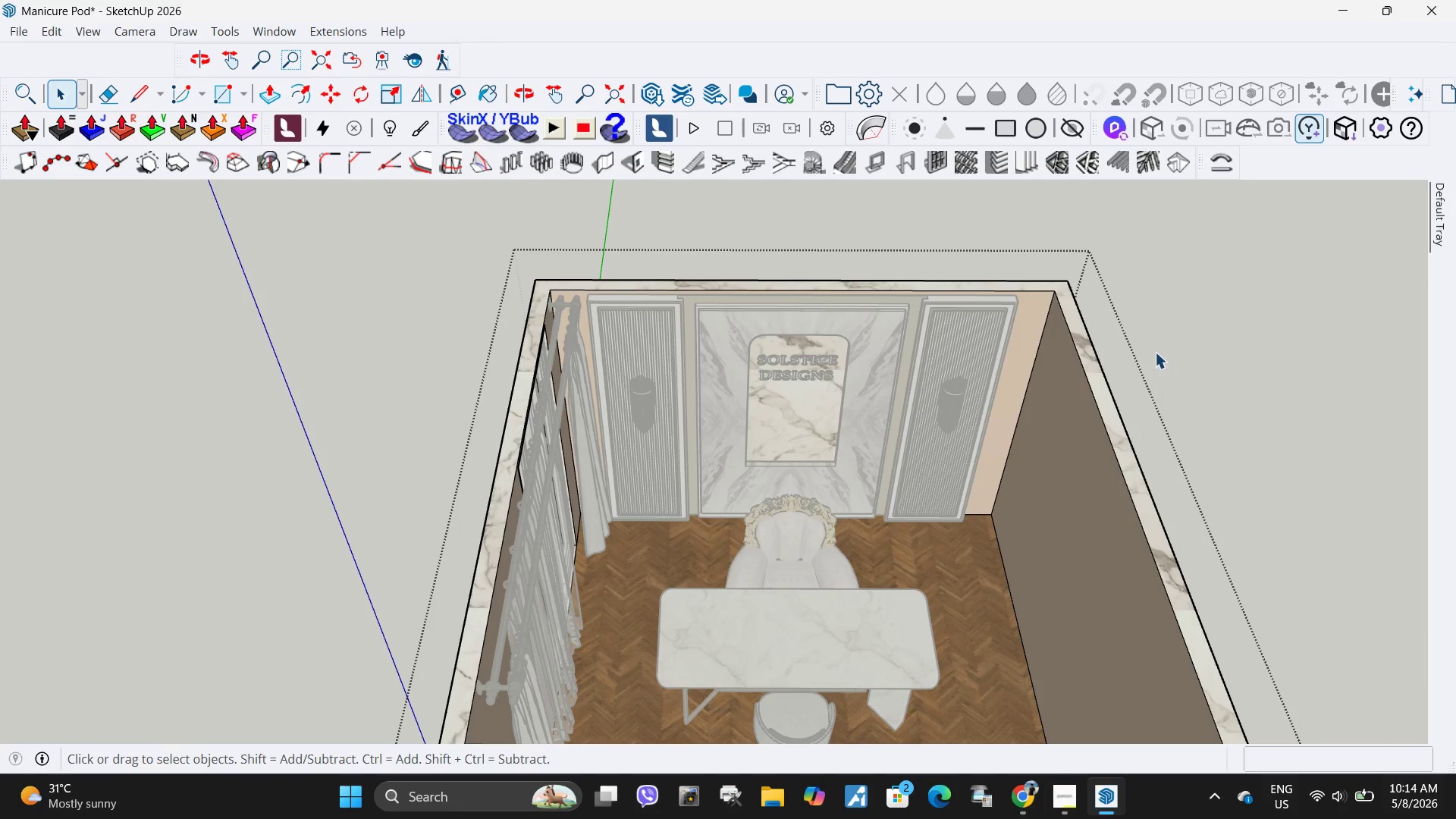 
scroll: coordinate [887, 365], scroll_direction: down, amount: 4.0
 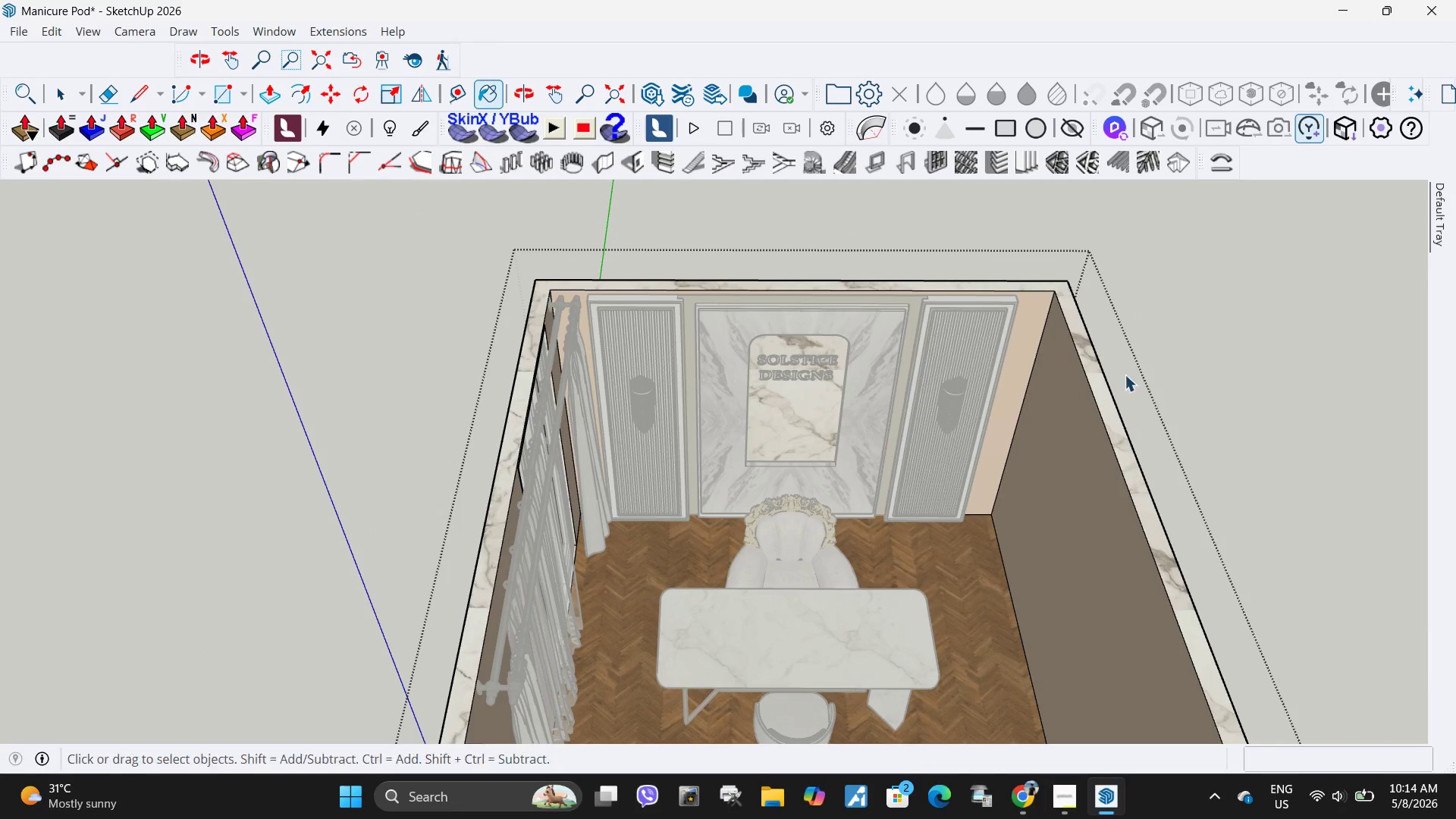 
key(Escape)
 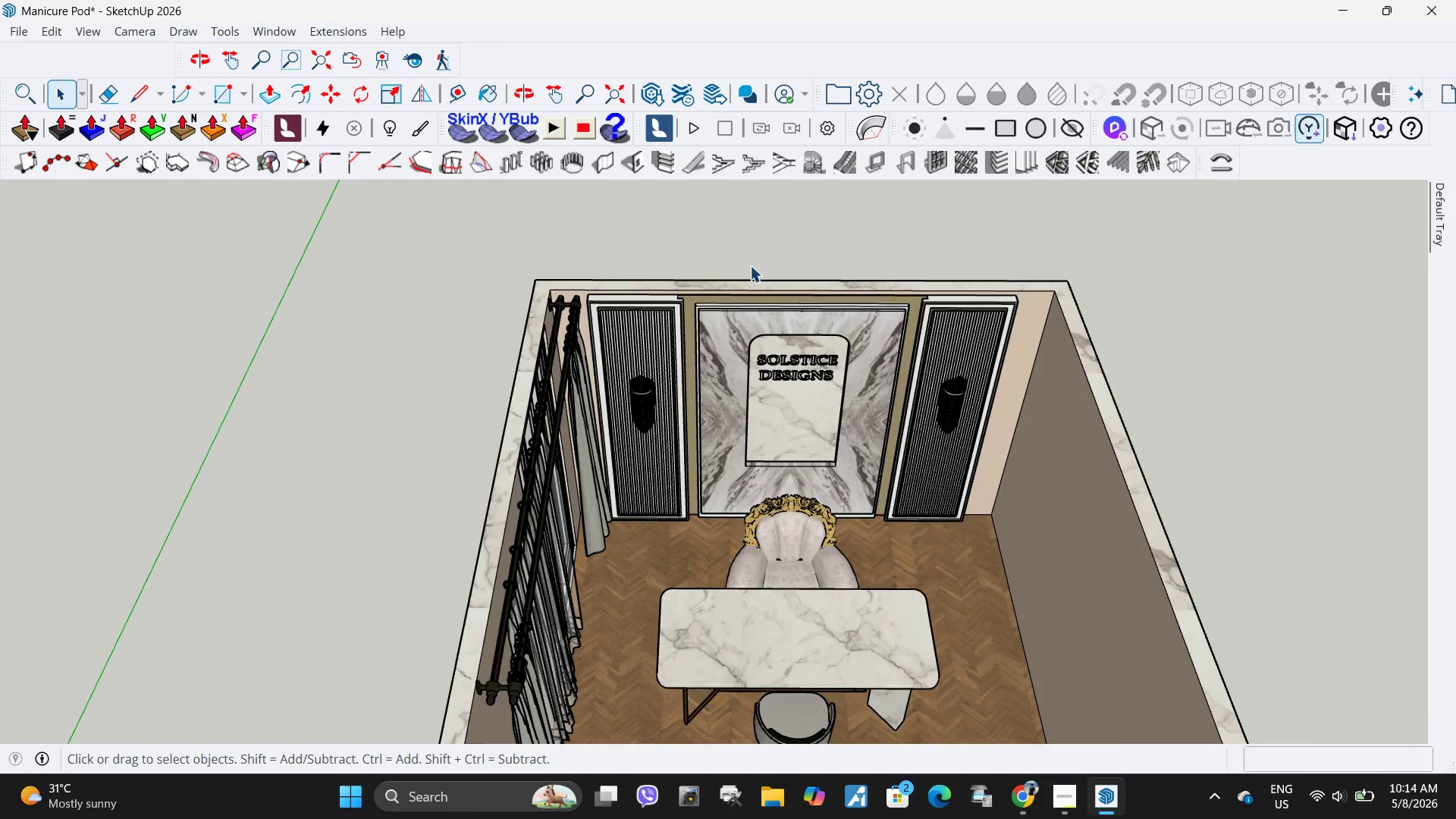 
key(Escape)
 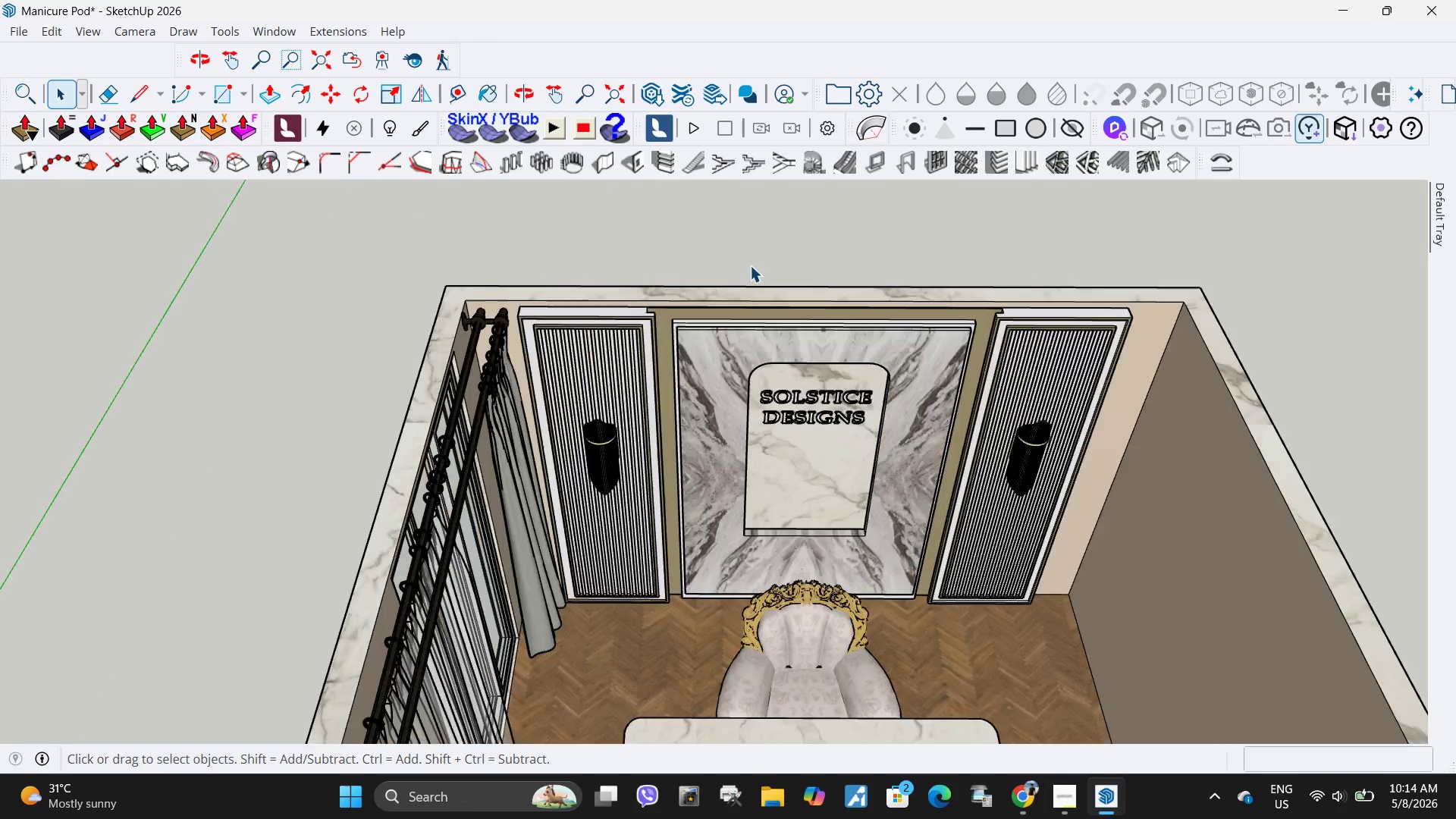 
key(Escape)
 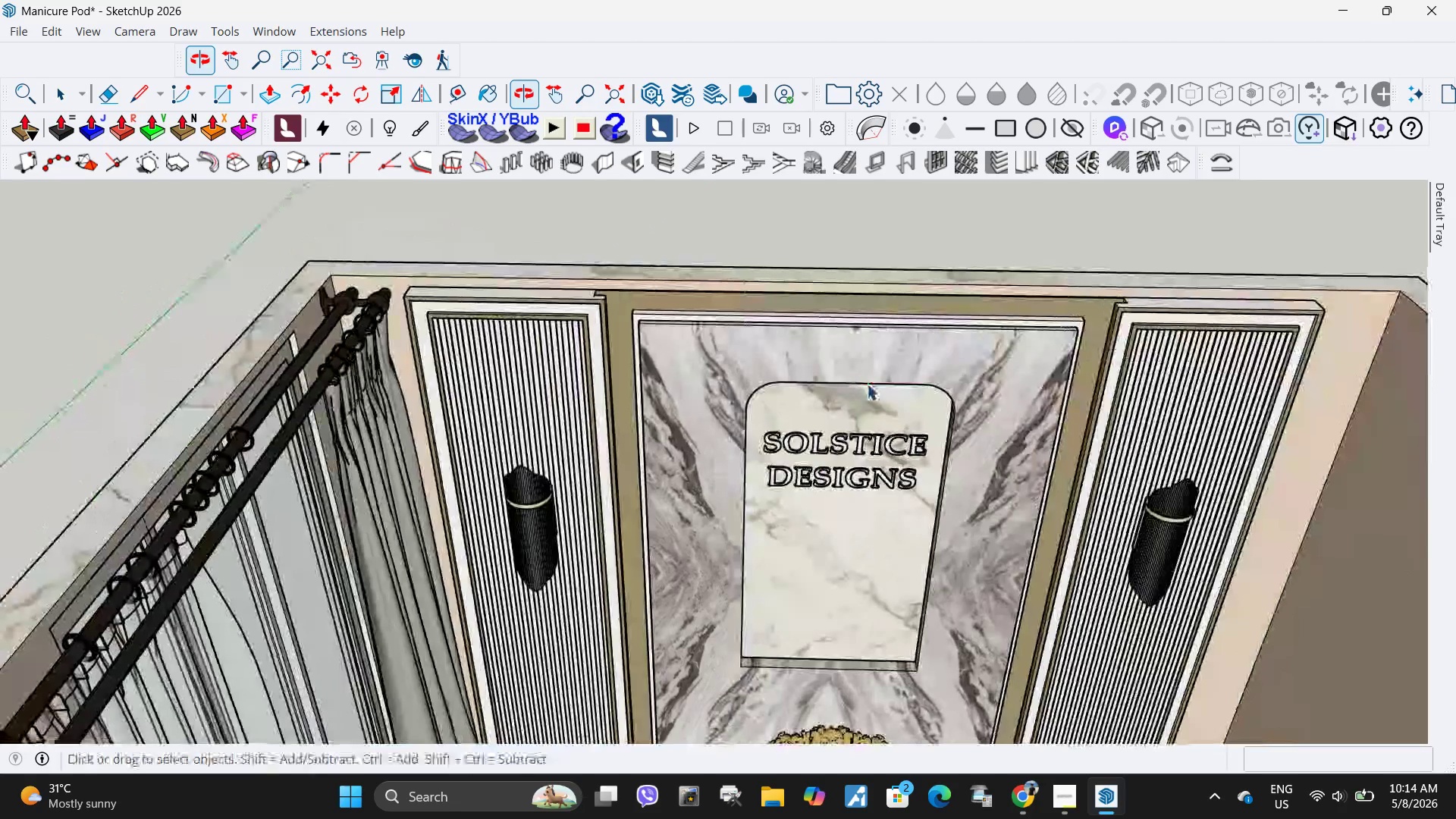 
scroll: coordinate [750, 265], scroll_direction: up, amount: 4.0
 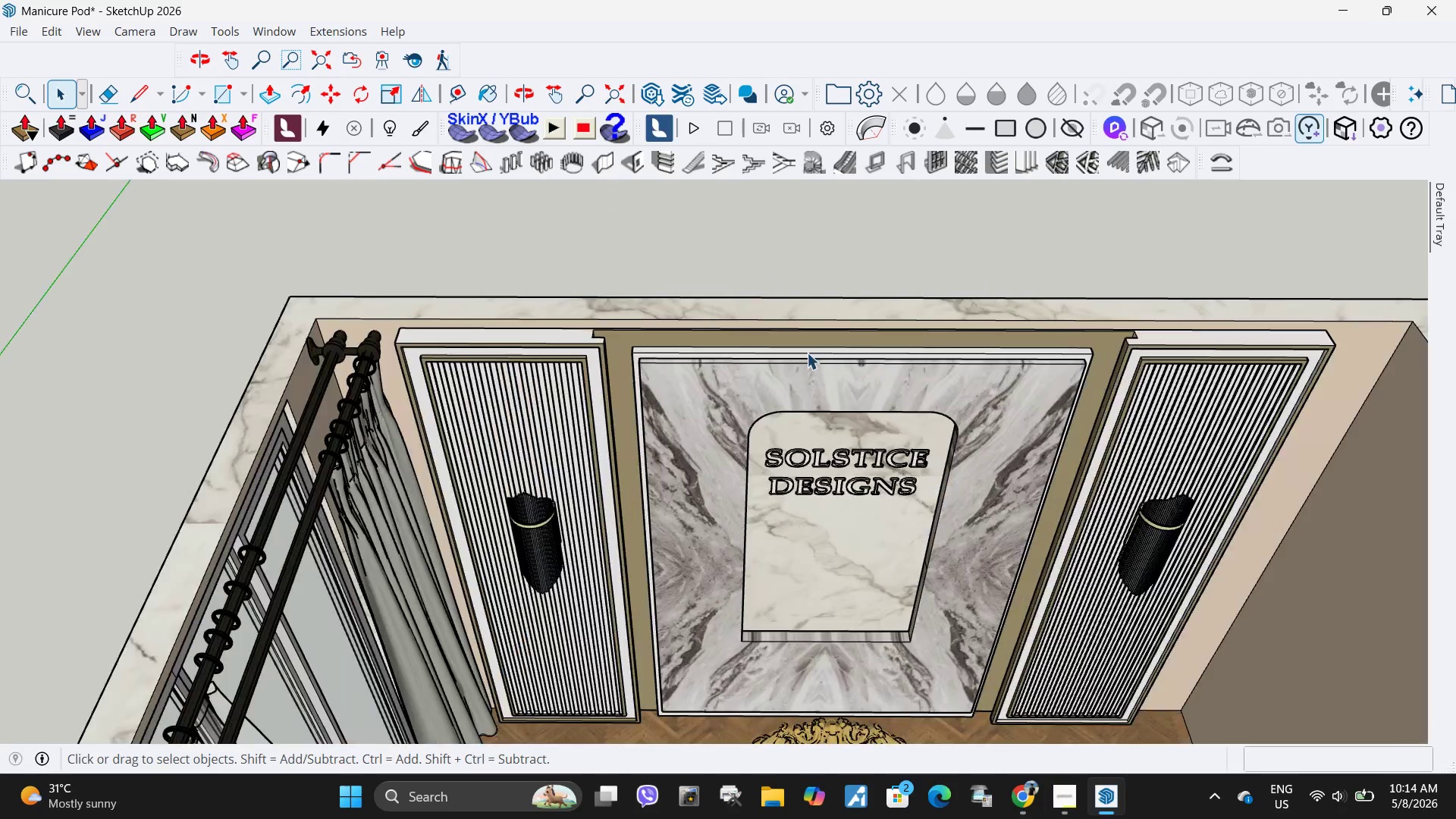 
scroll: coordinate [732, 351], scroll_direction: down, amount: 5.0
 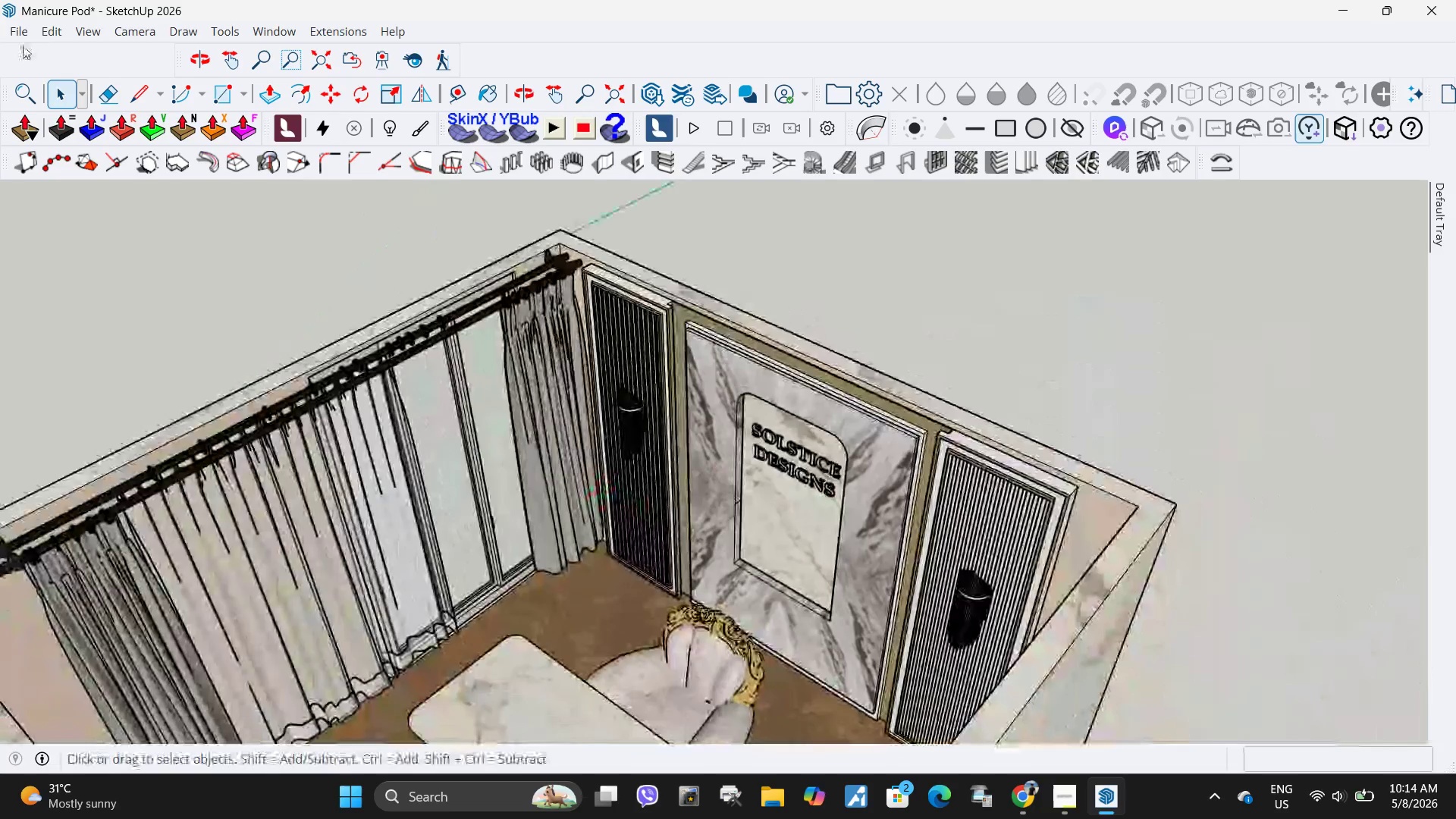 
left_click([17, 36])
 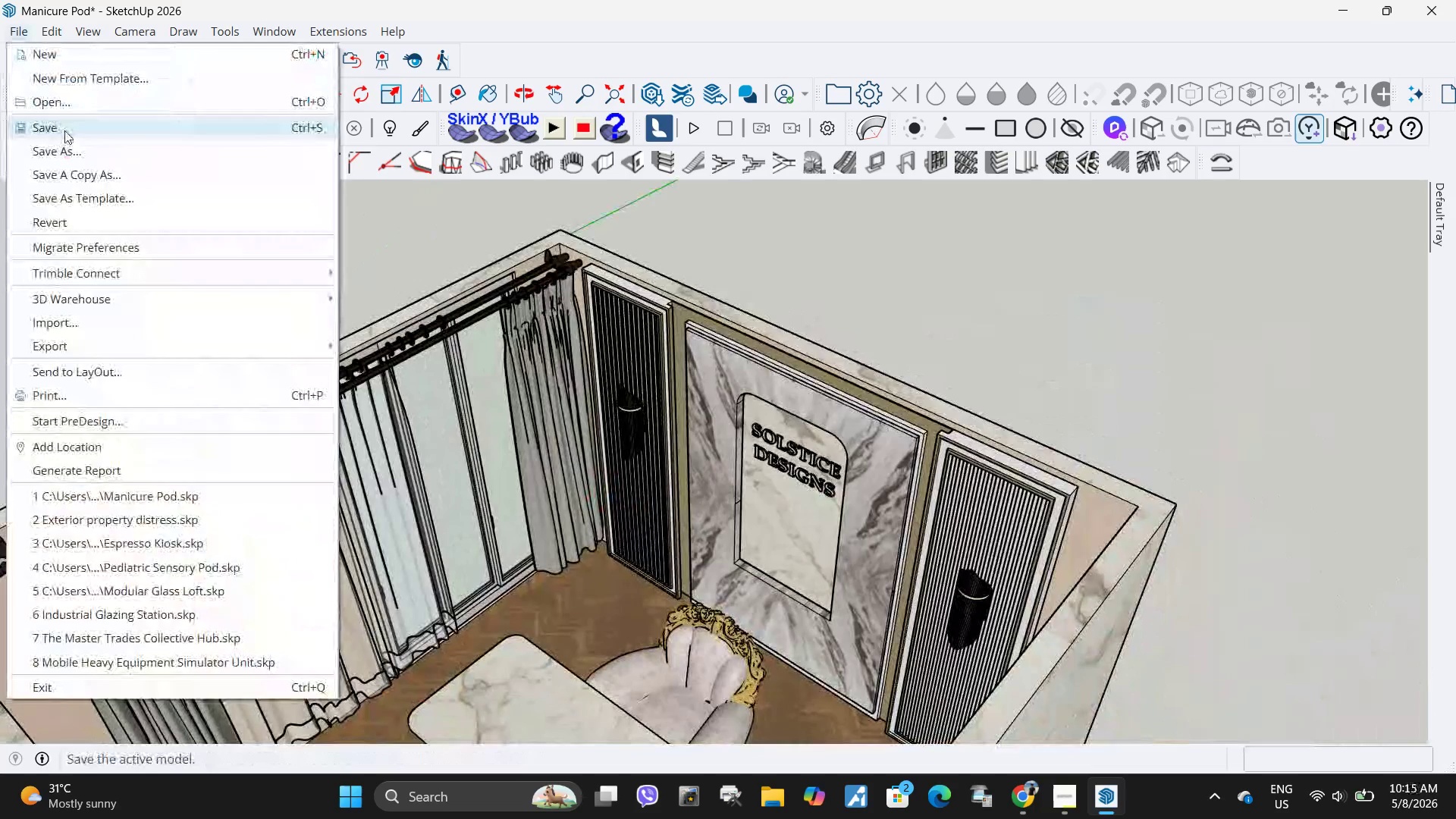 
left_click([64, 130])
 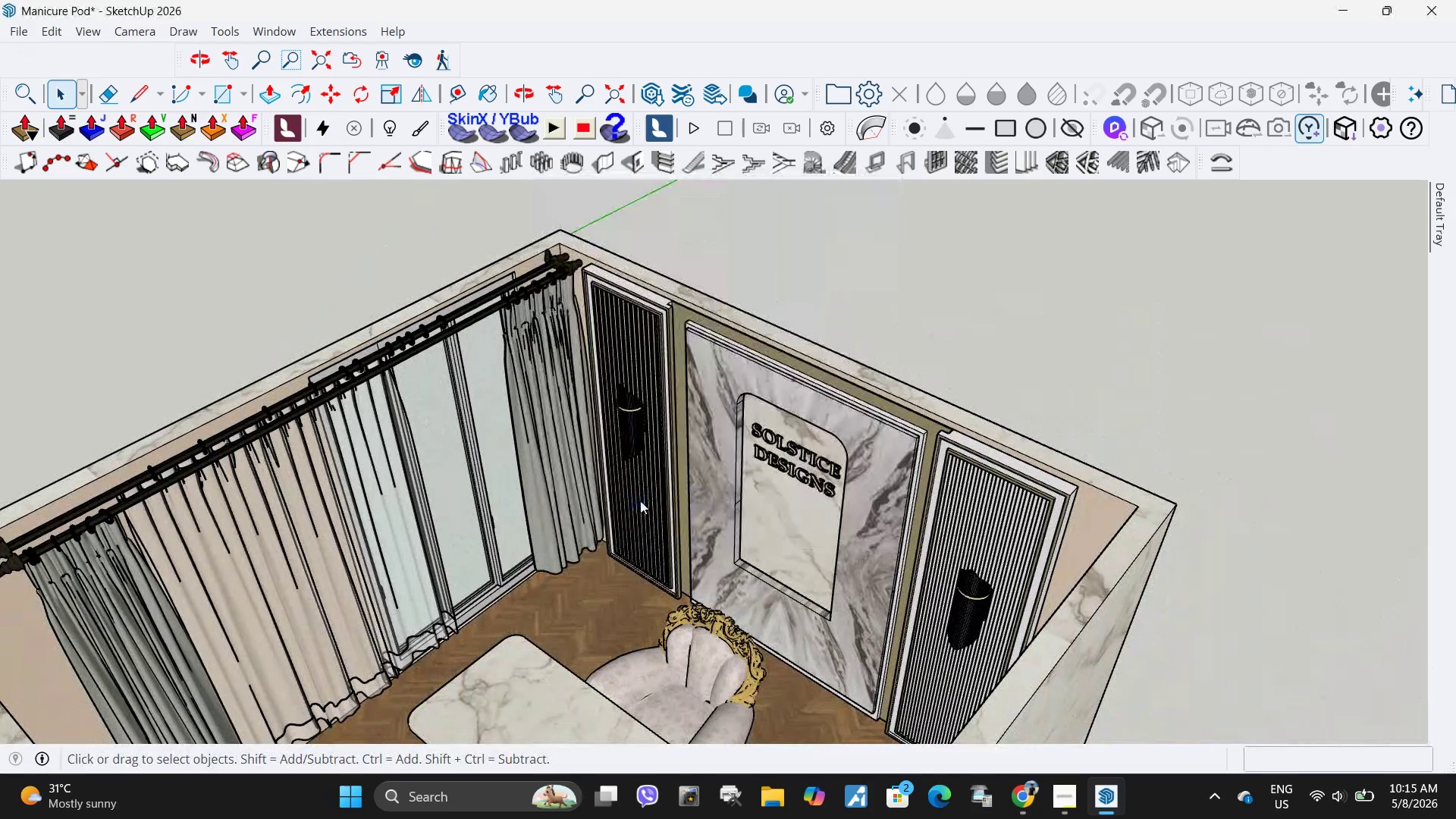 
wait(8.39)
 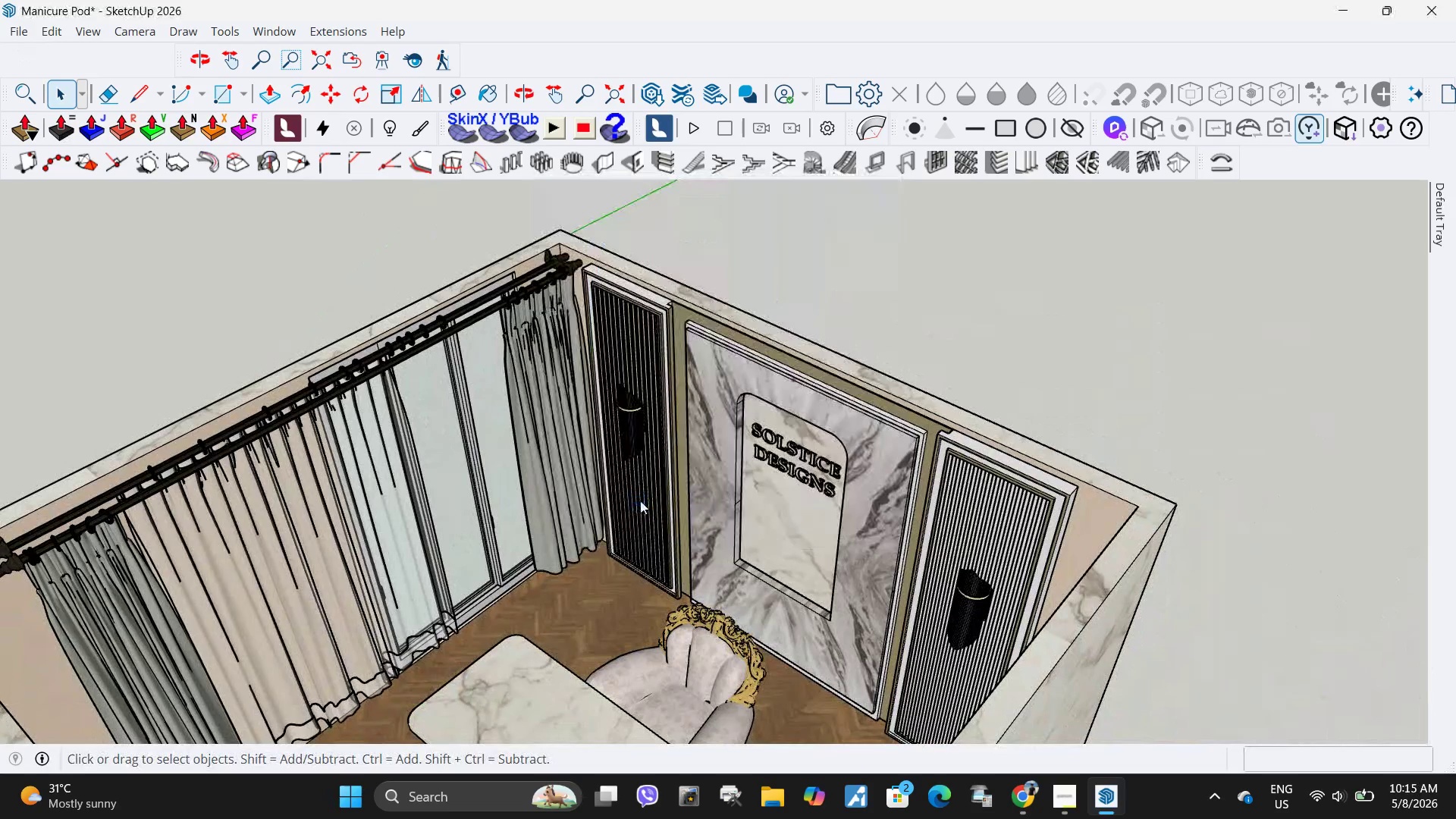 
left_click([1031, 783])
 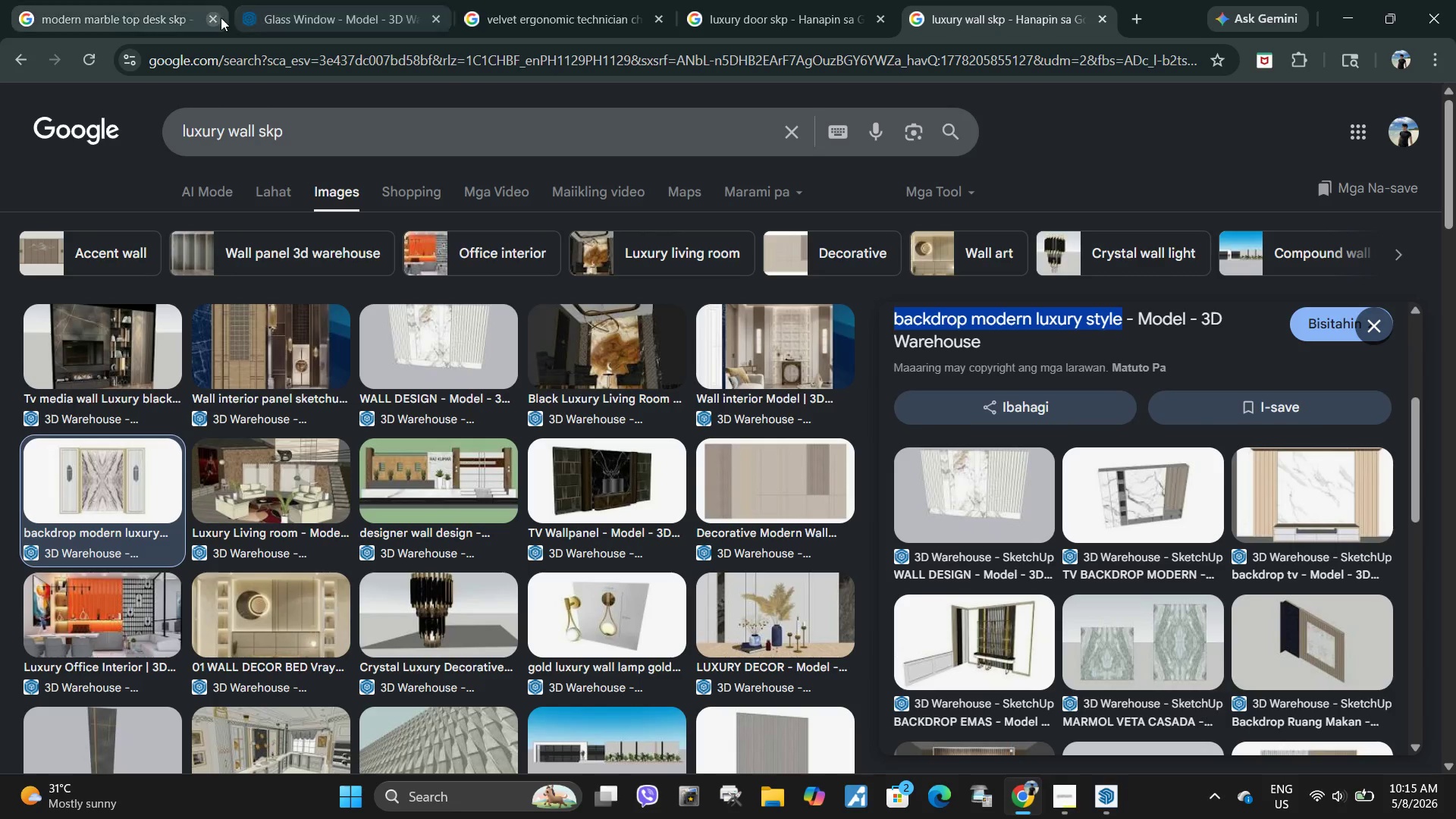 
left_click([215, 17])
 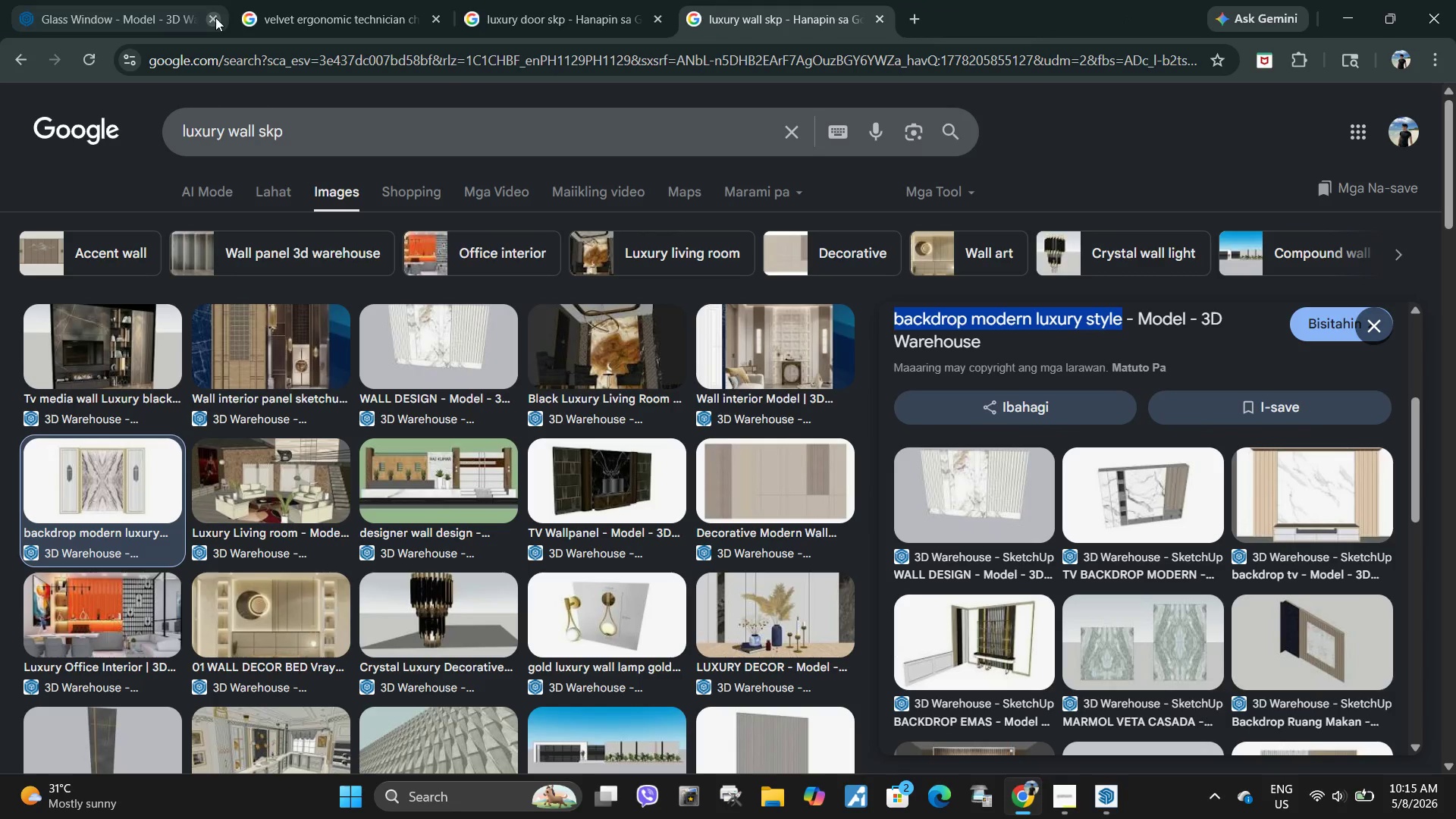 
left_click([215, 17])
 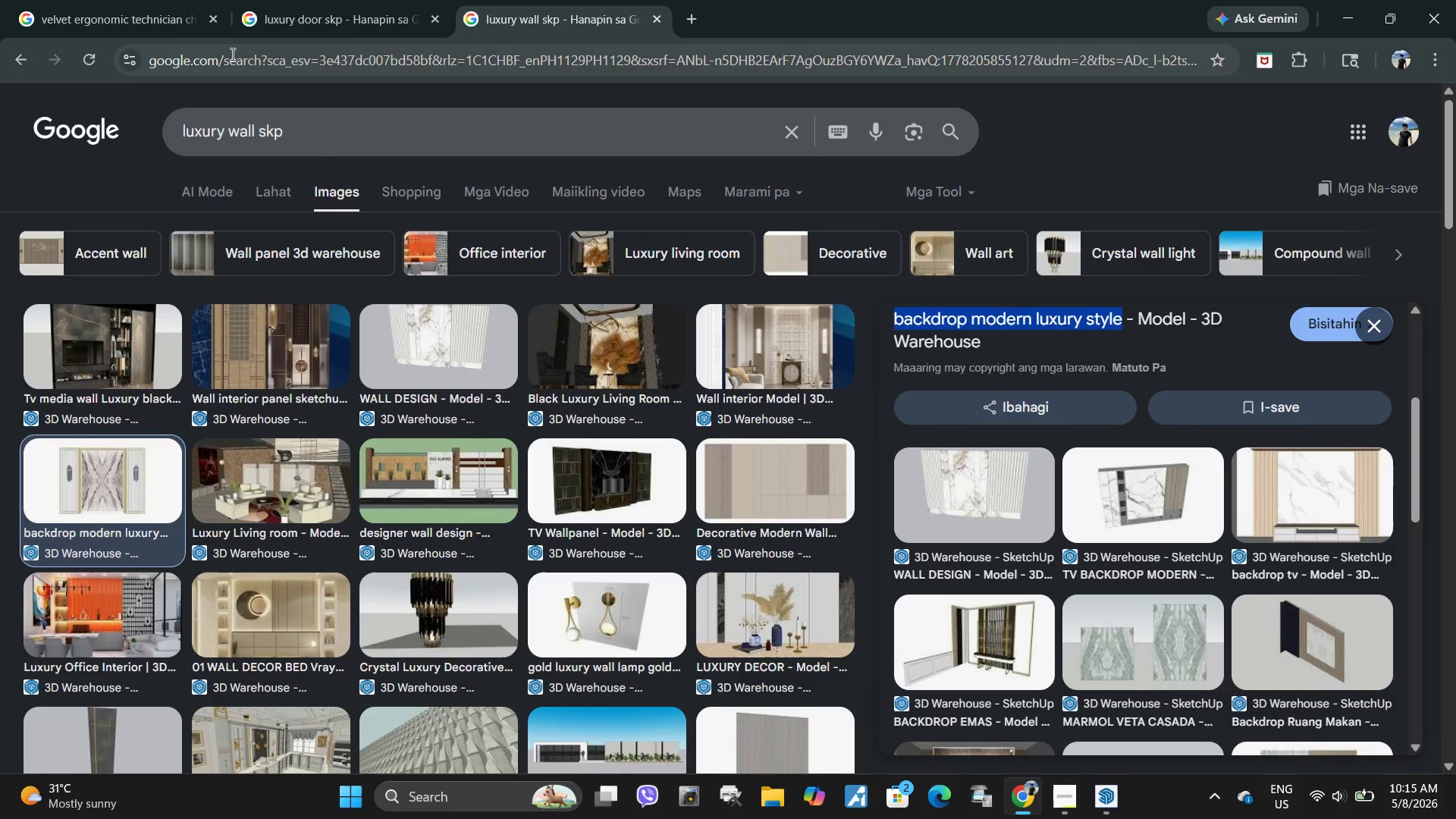 
left_click([231, 54])
 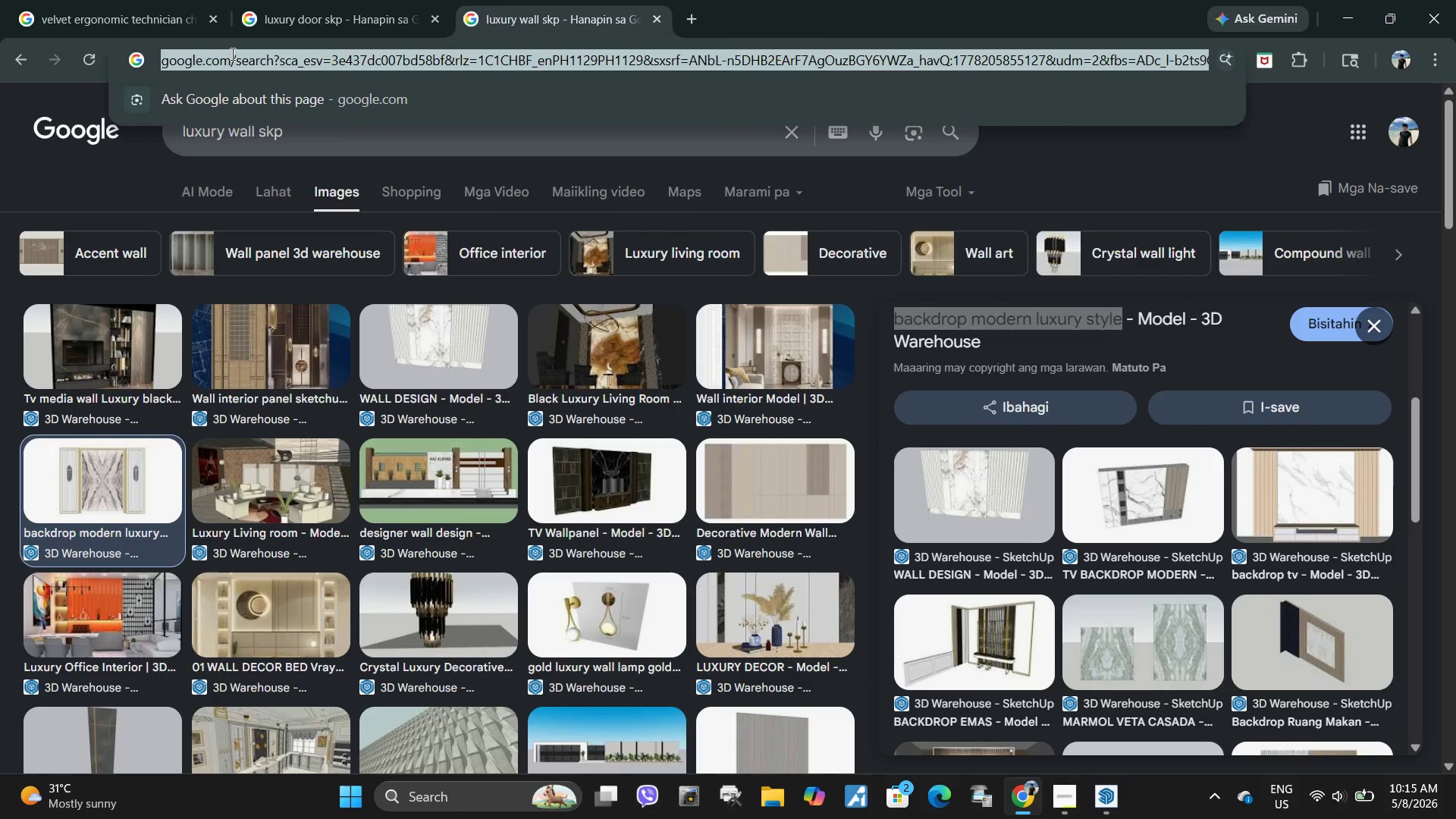 
wait(10.12)
 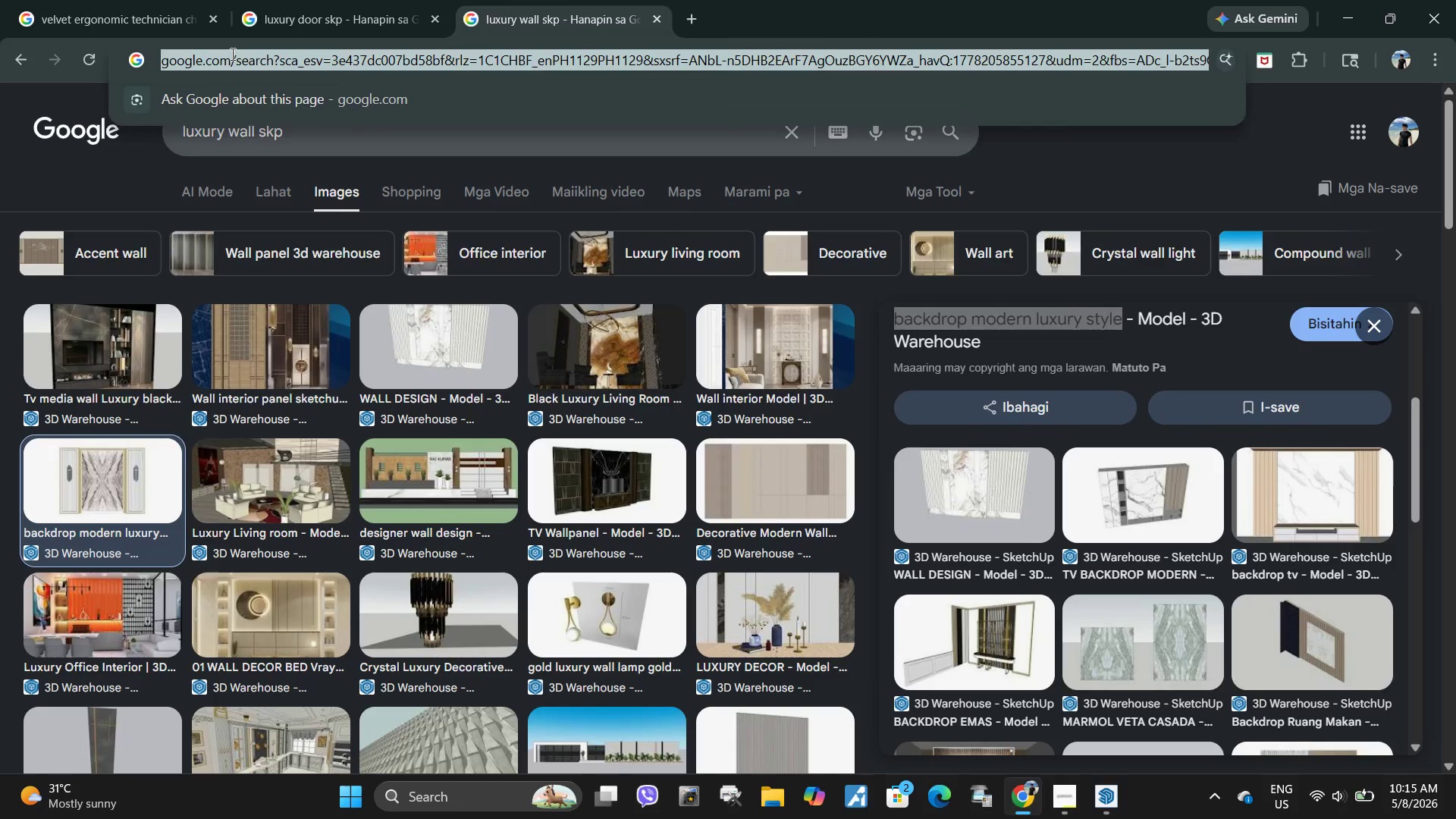 
type(luxury manicure set skp)
 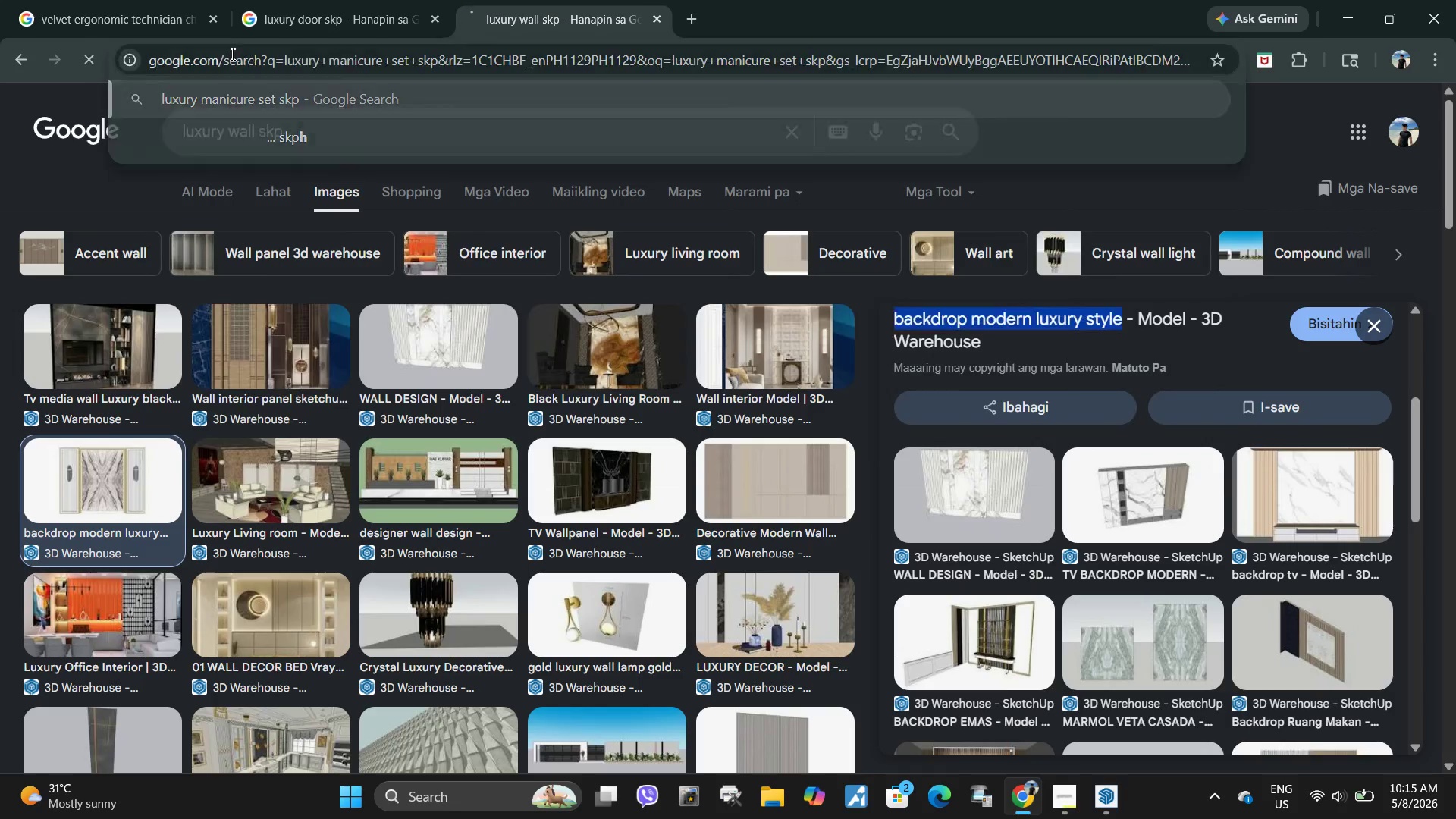 
key(Enter)
 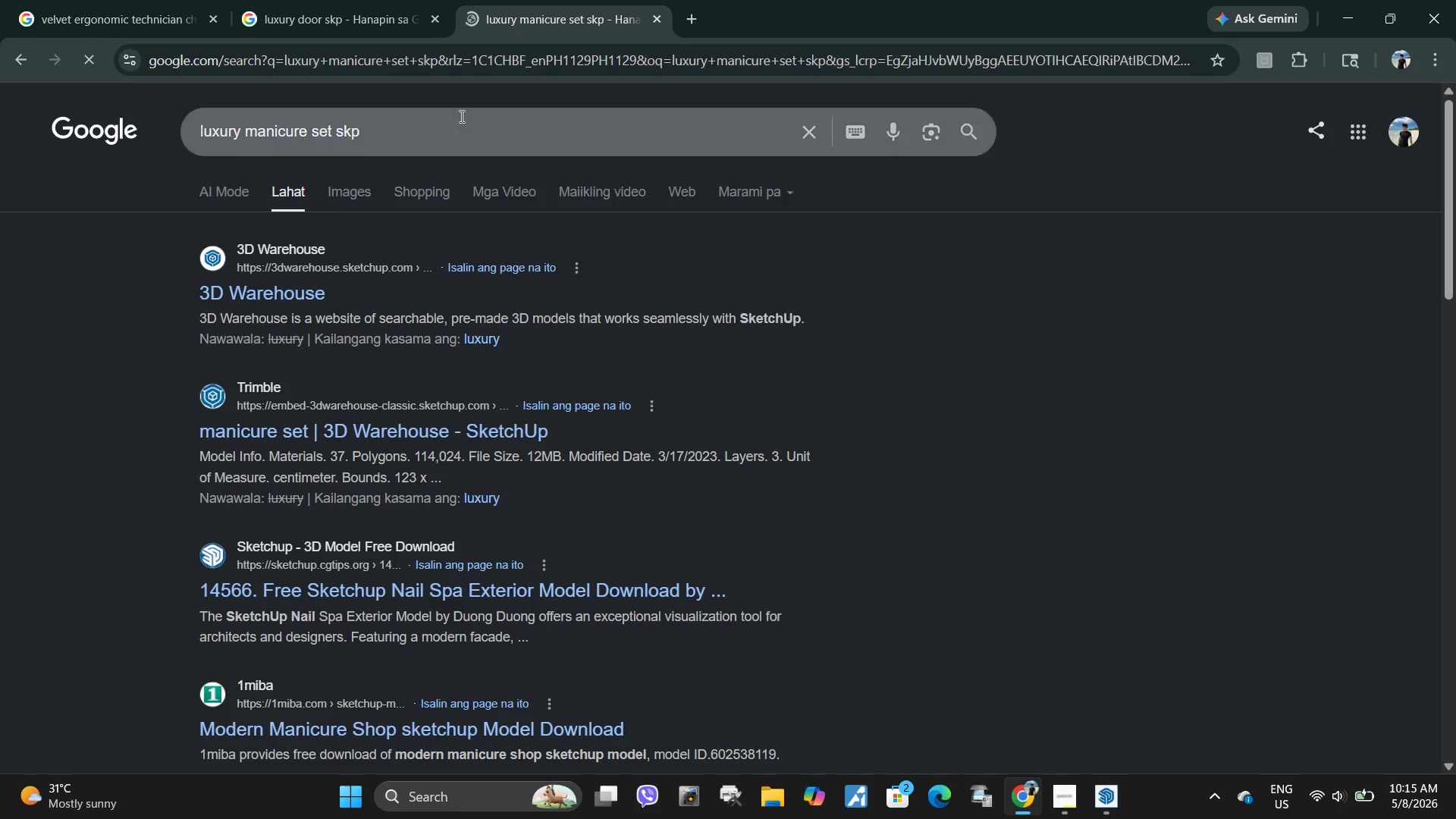 
left_click([353, 187])
 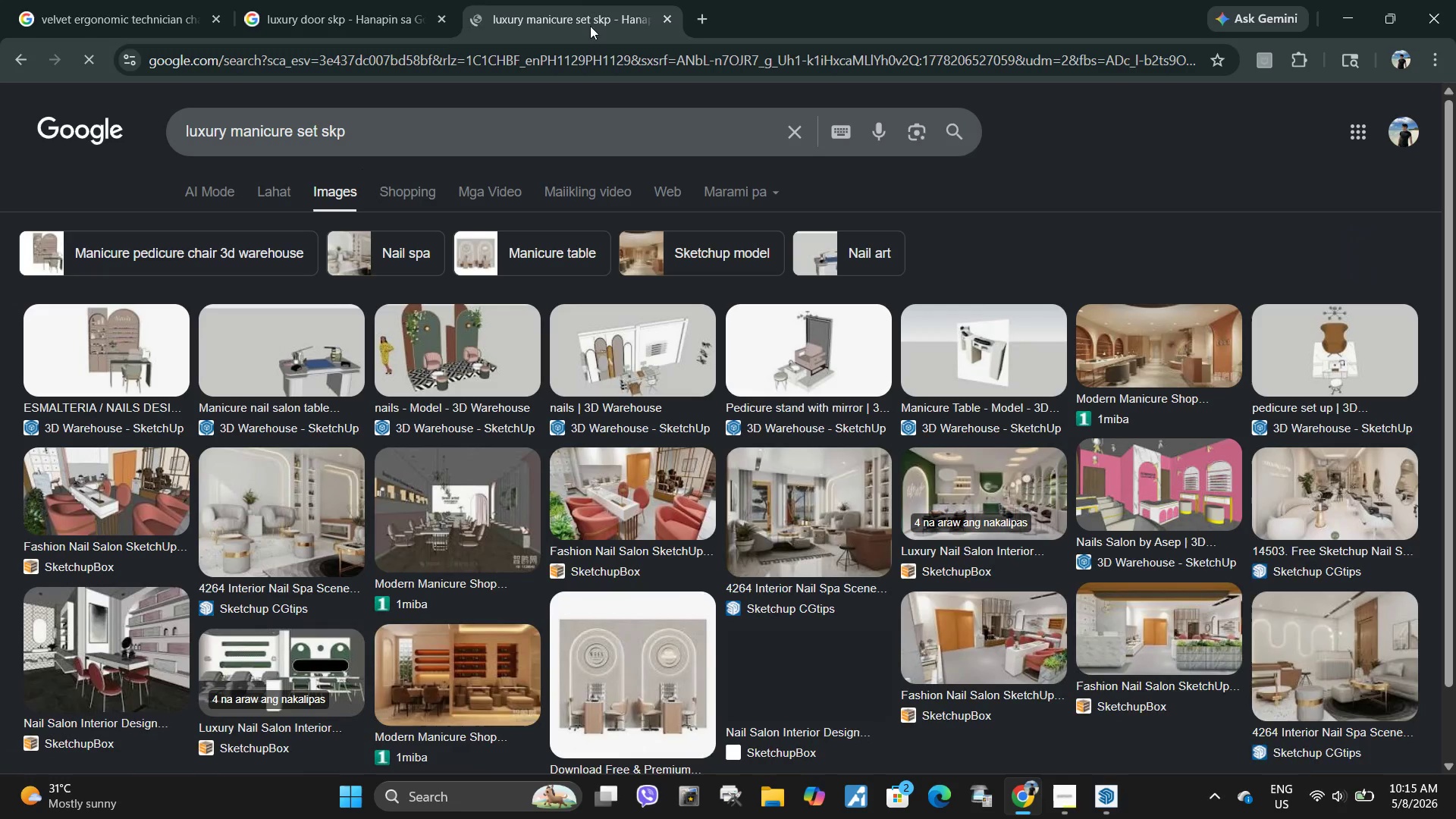 
left_click_drag(start_coordinate=[387, 129], to_coordinate=[0, 129])
 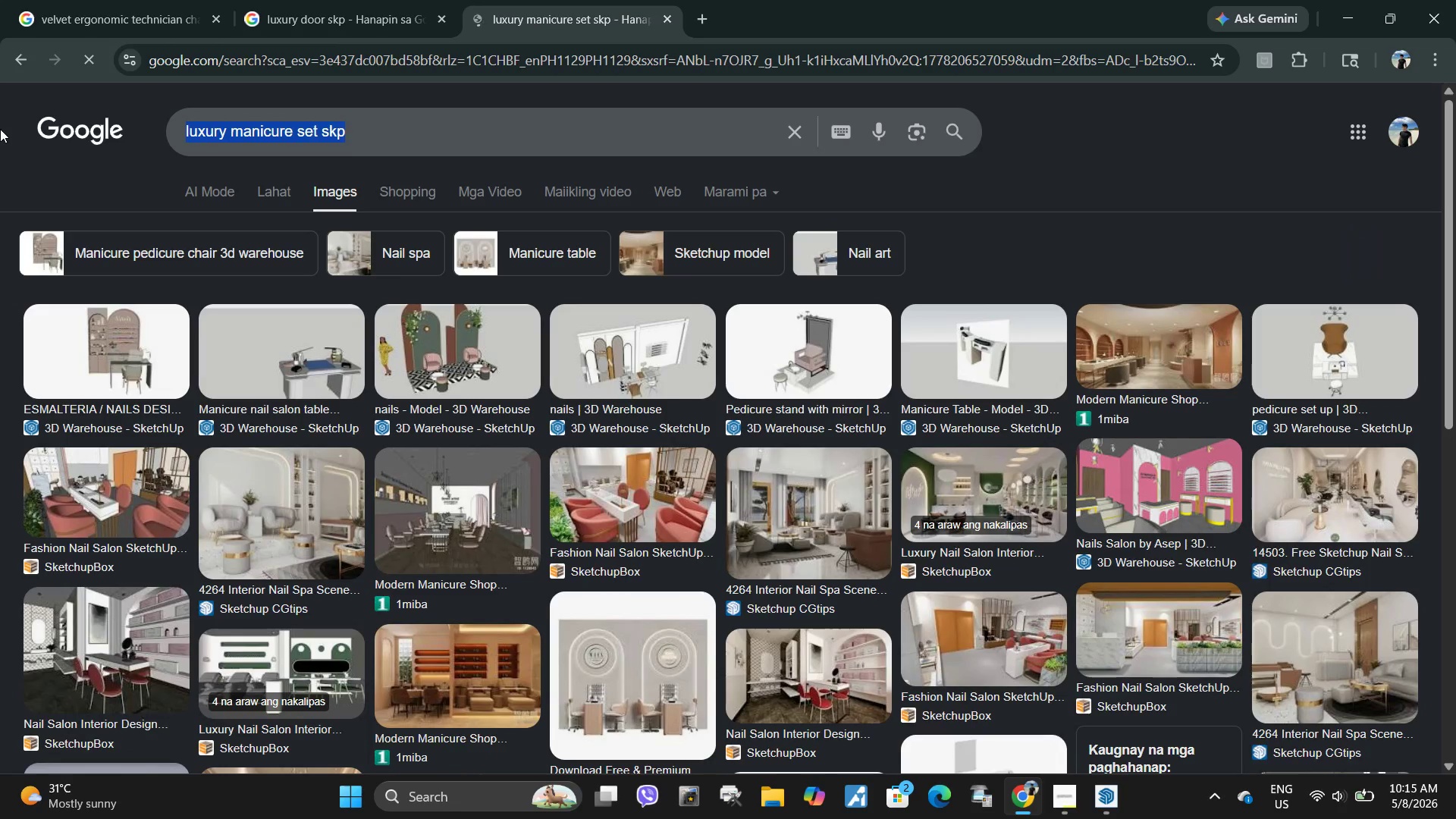 
type(nail polish skp set)
 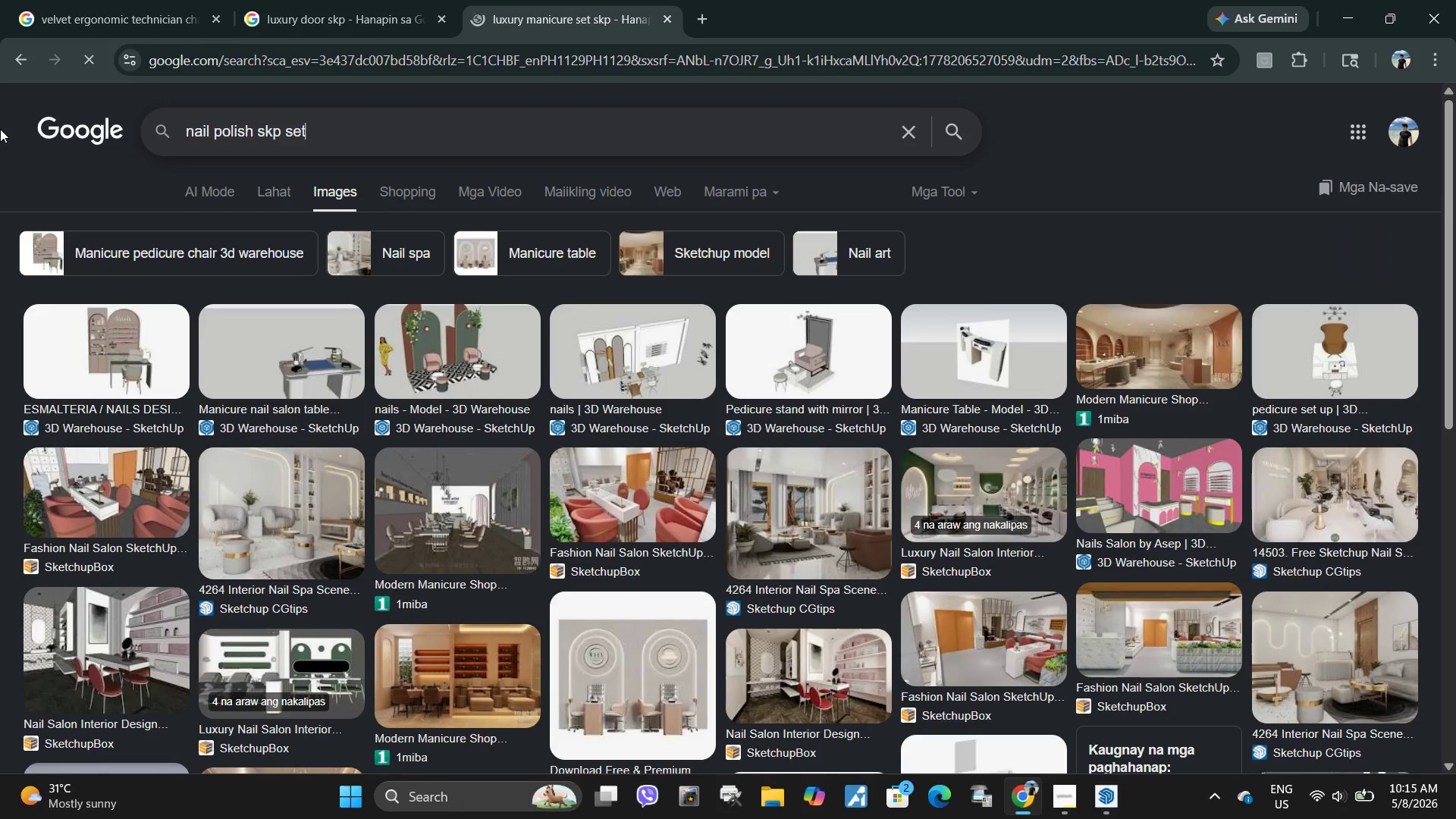 
key(Enter)
 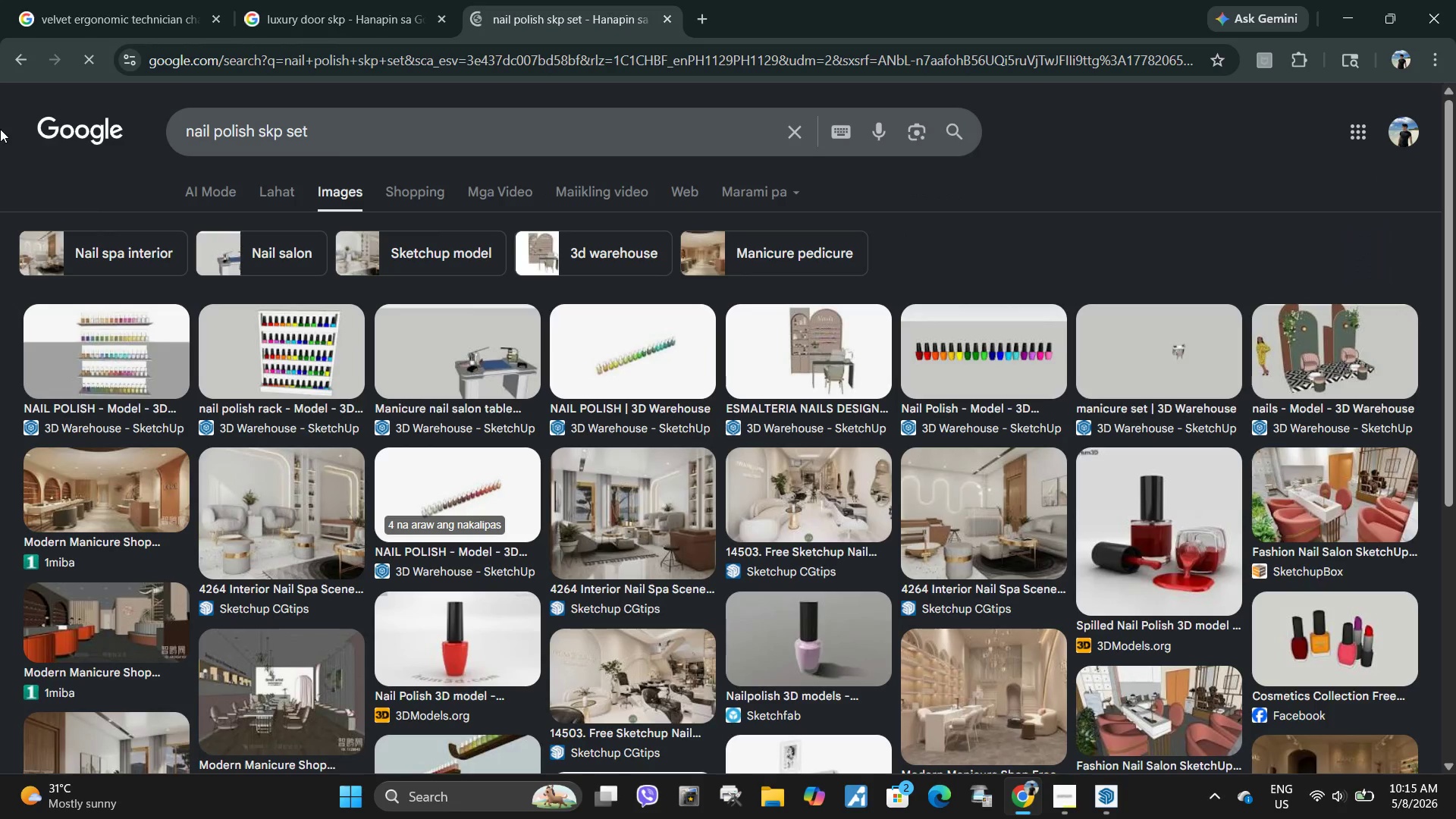 
wait(8.55)
 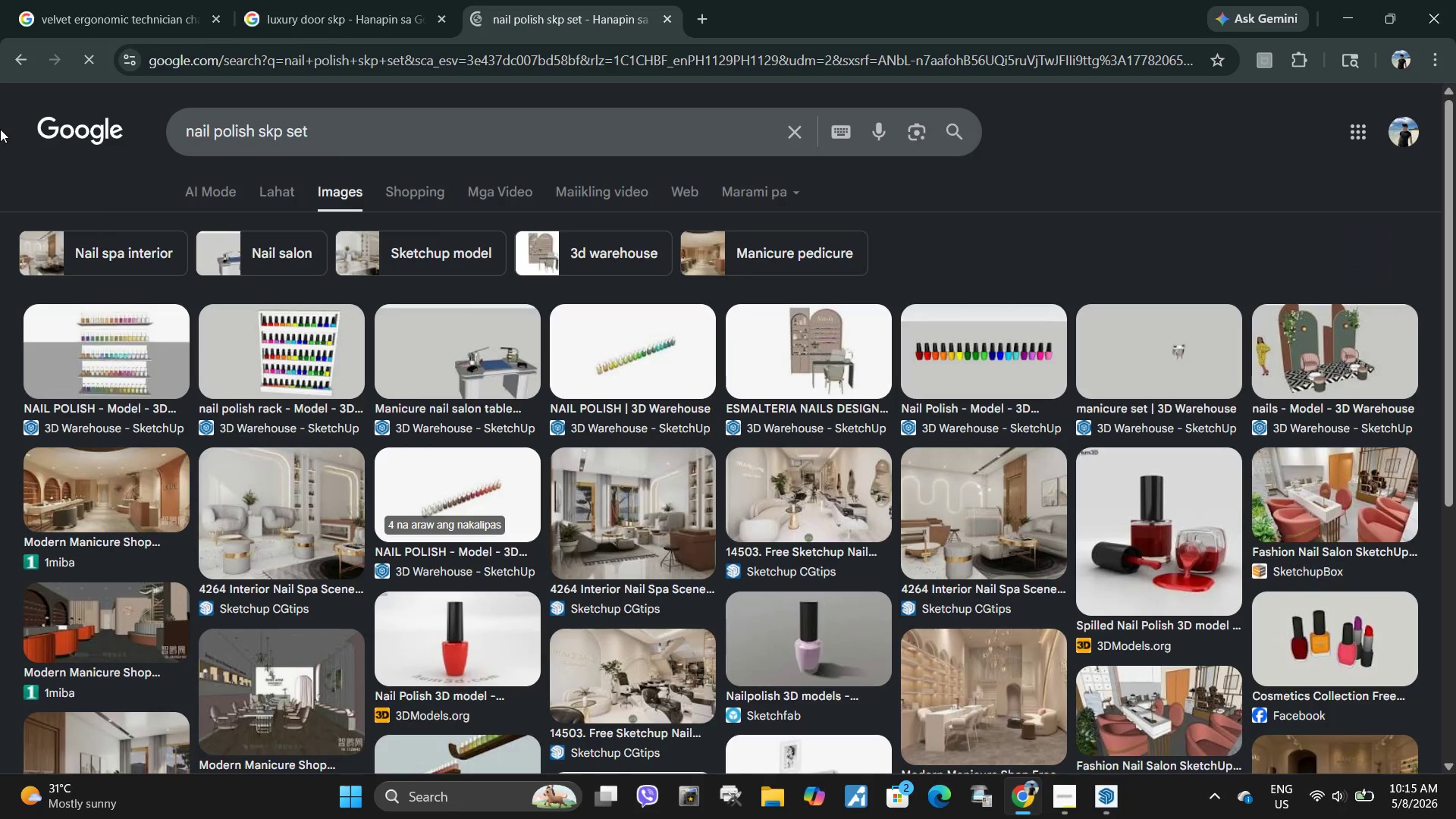 
left_click([141, 334])
 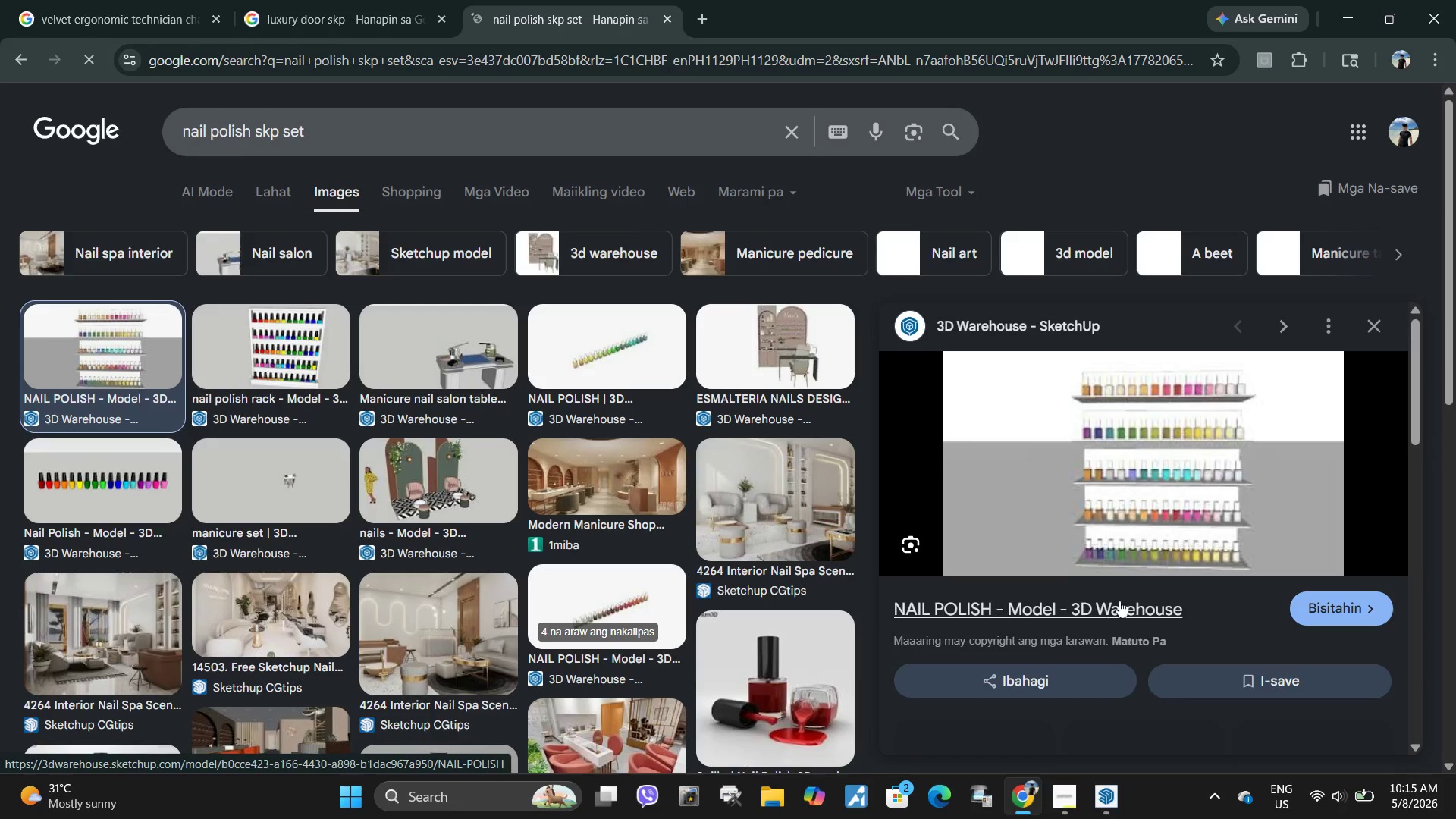 
scroll: coordinate [1280, 503], scroll_direction: down, amount: 6.0
 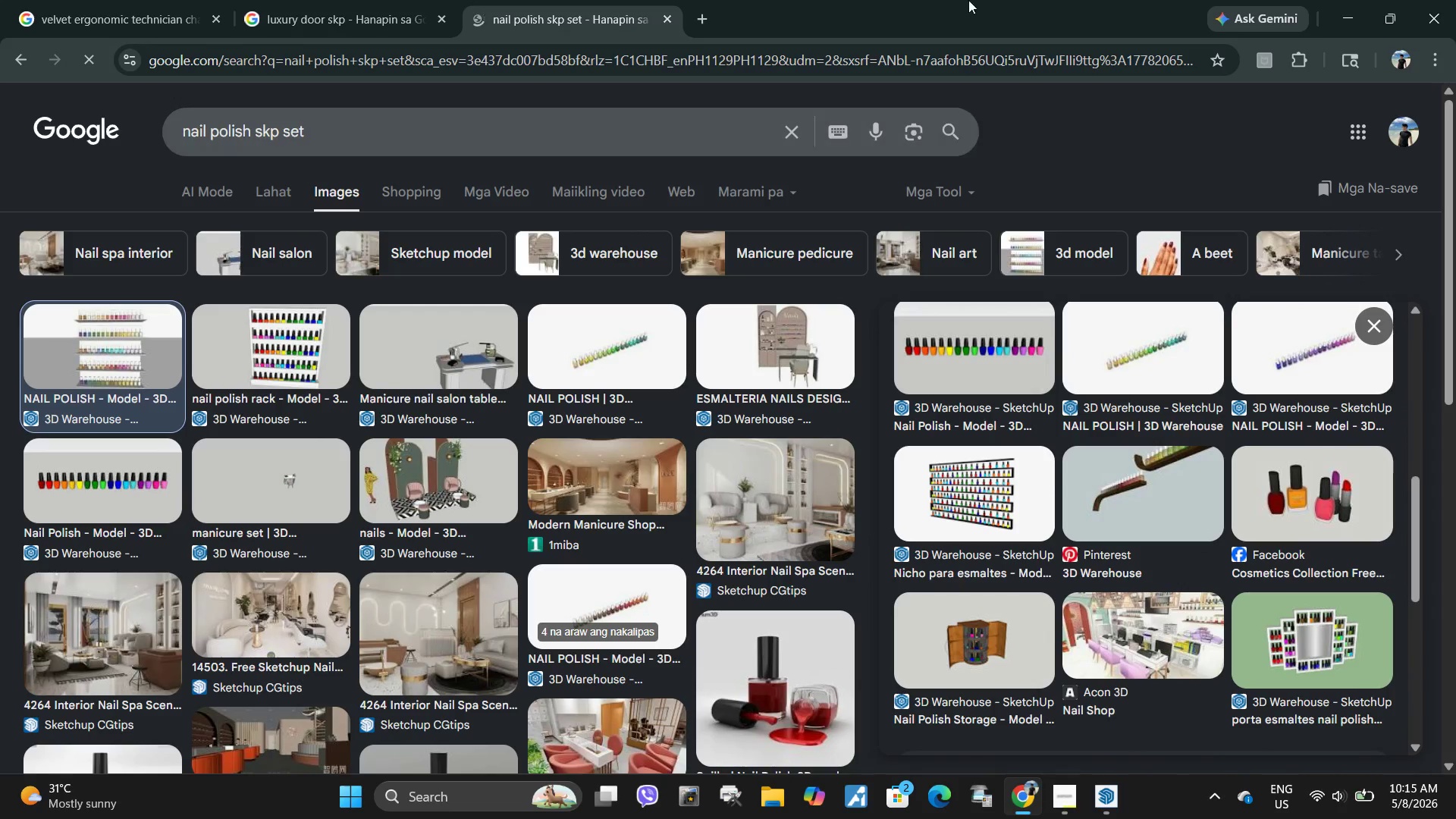 
left_click([702, 19])
 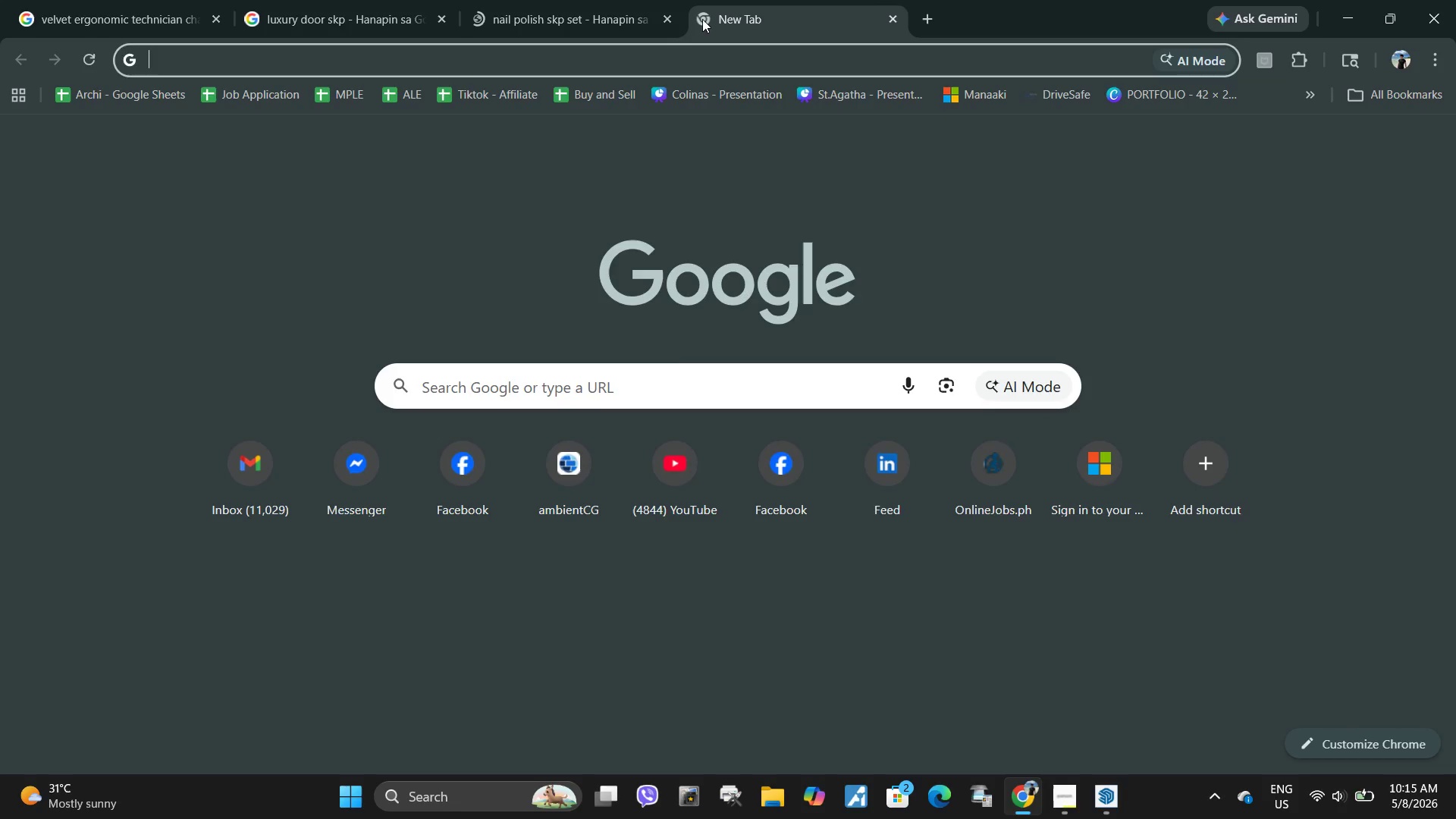 
type(gold )
 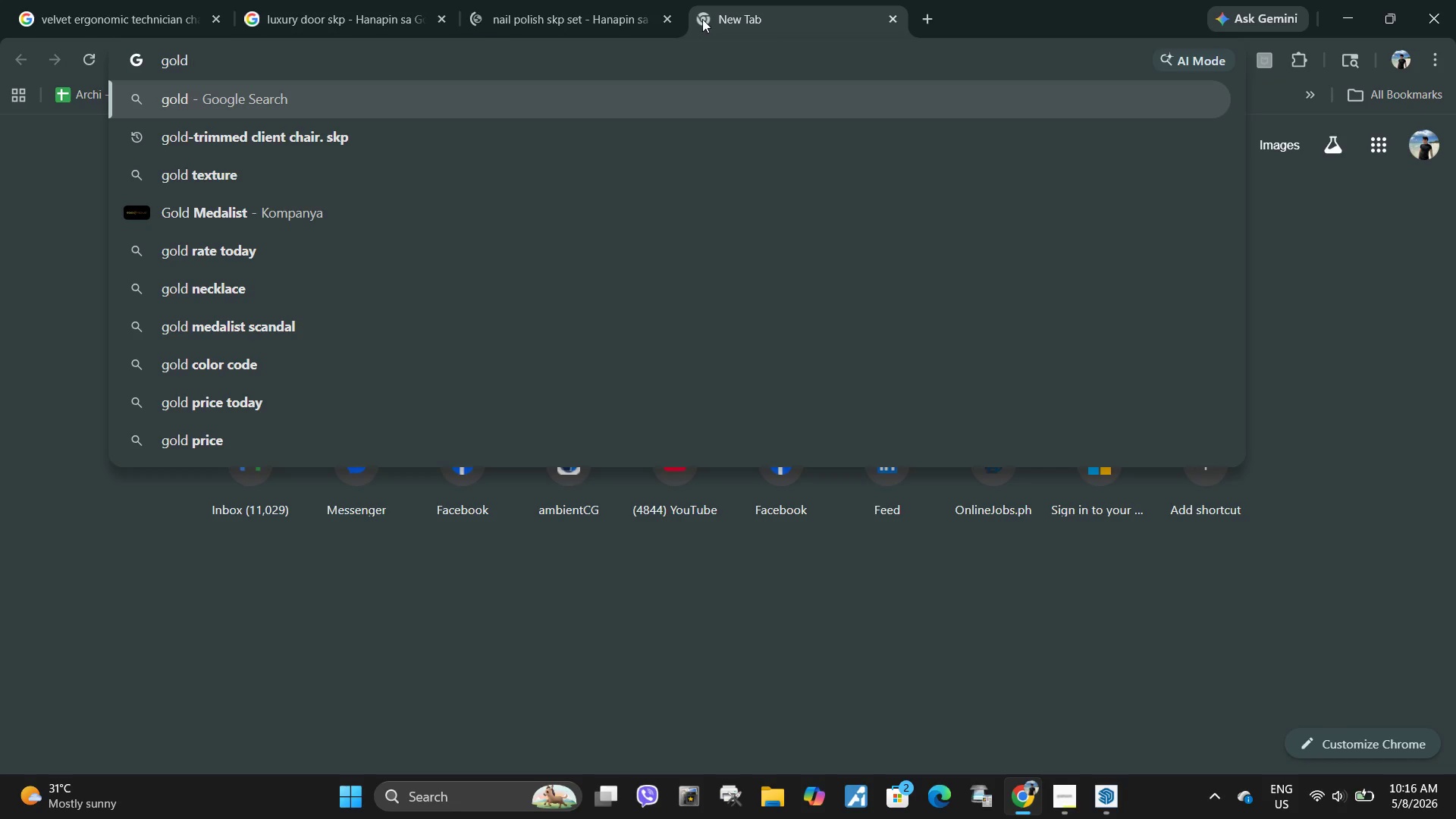 
type(org)
key(Backspace)
key(Backspace)
key(Backspace)
type(small organizer luxury skp)
 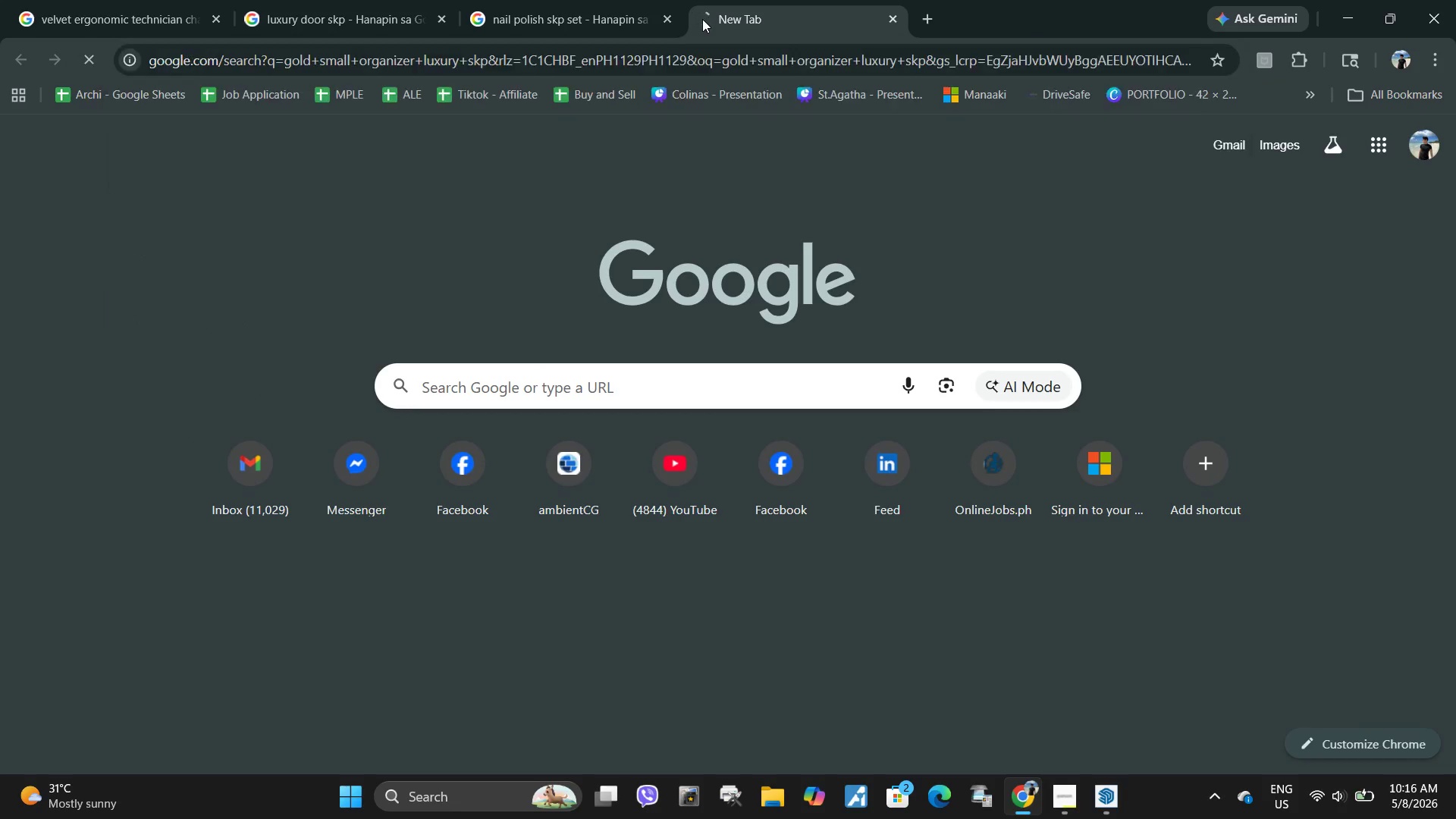 
key(Enter)
 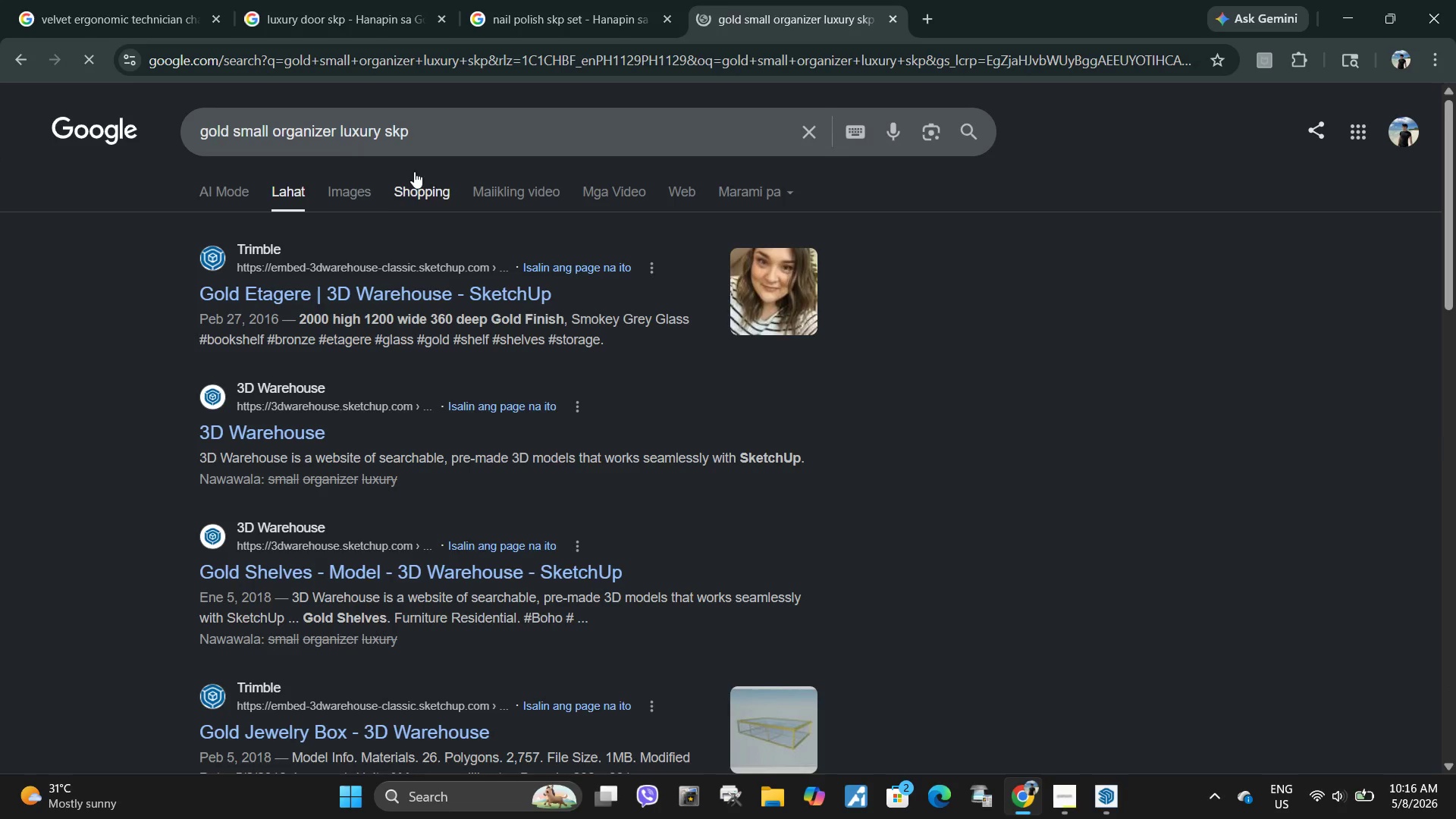 
left_click([344, 194])
 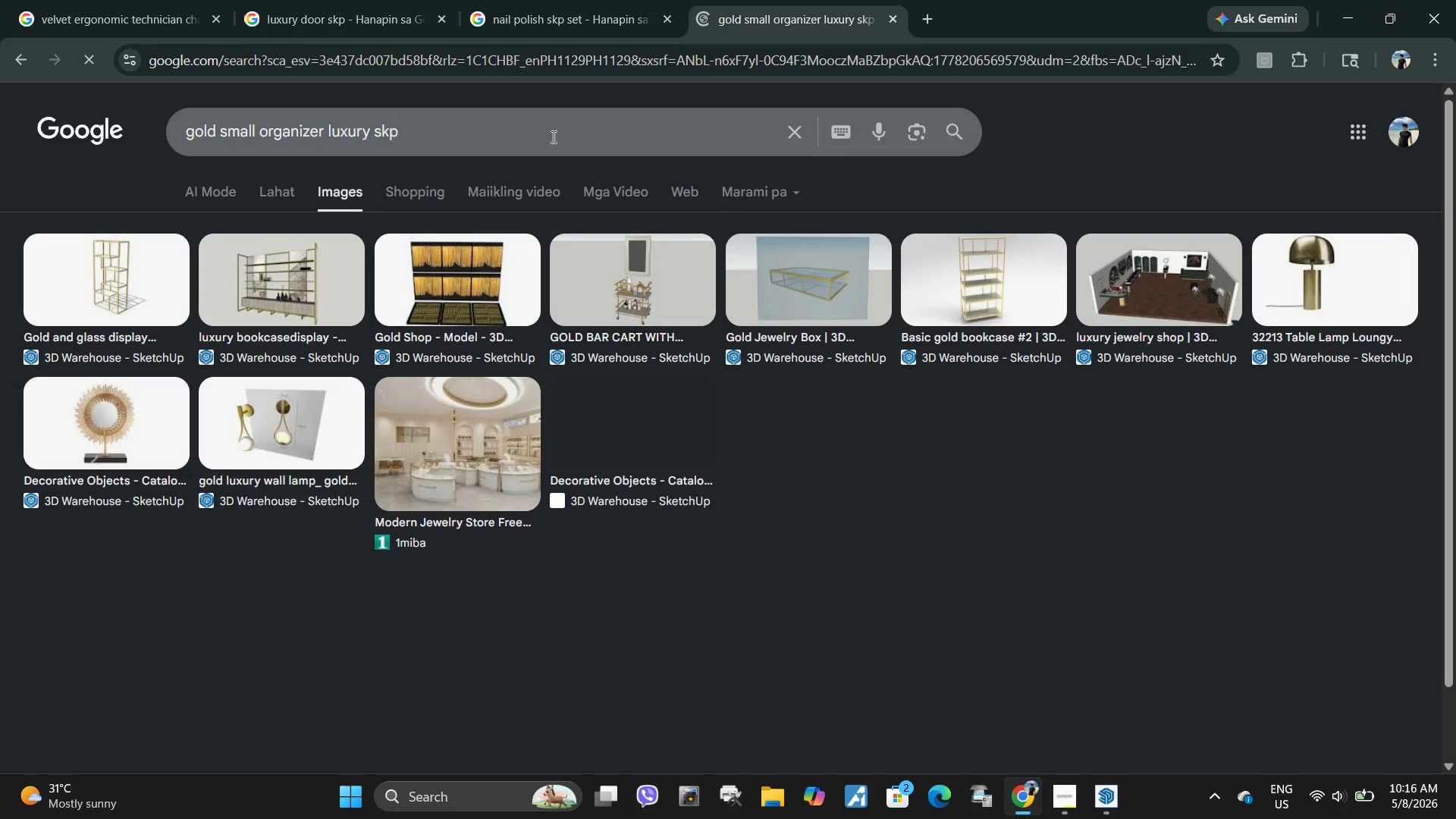 
wait(9.36)
 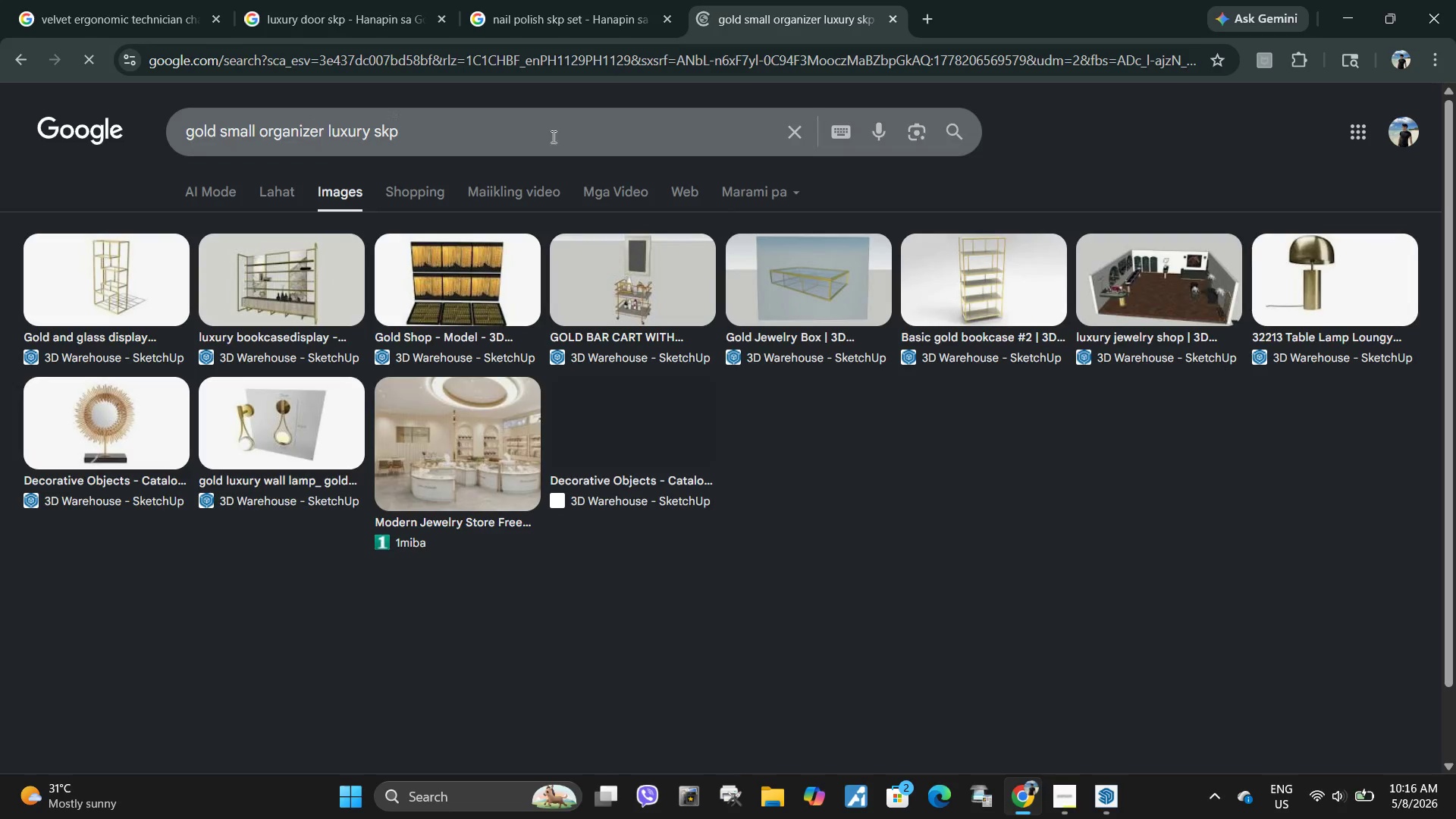 
left_click_drag(start_coordinate=[1249, 334], to_coordinate=[1364, 334])
 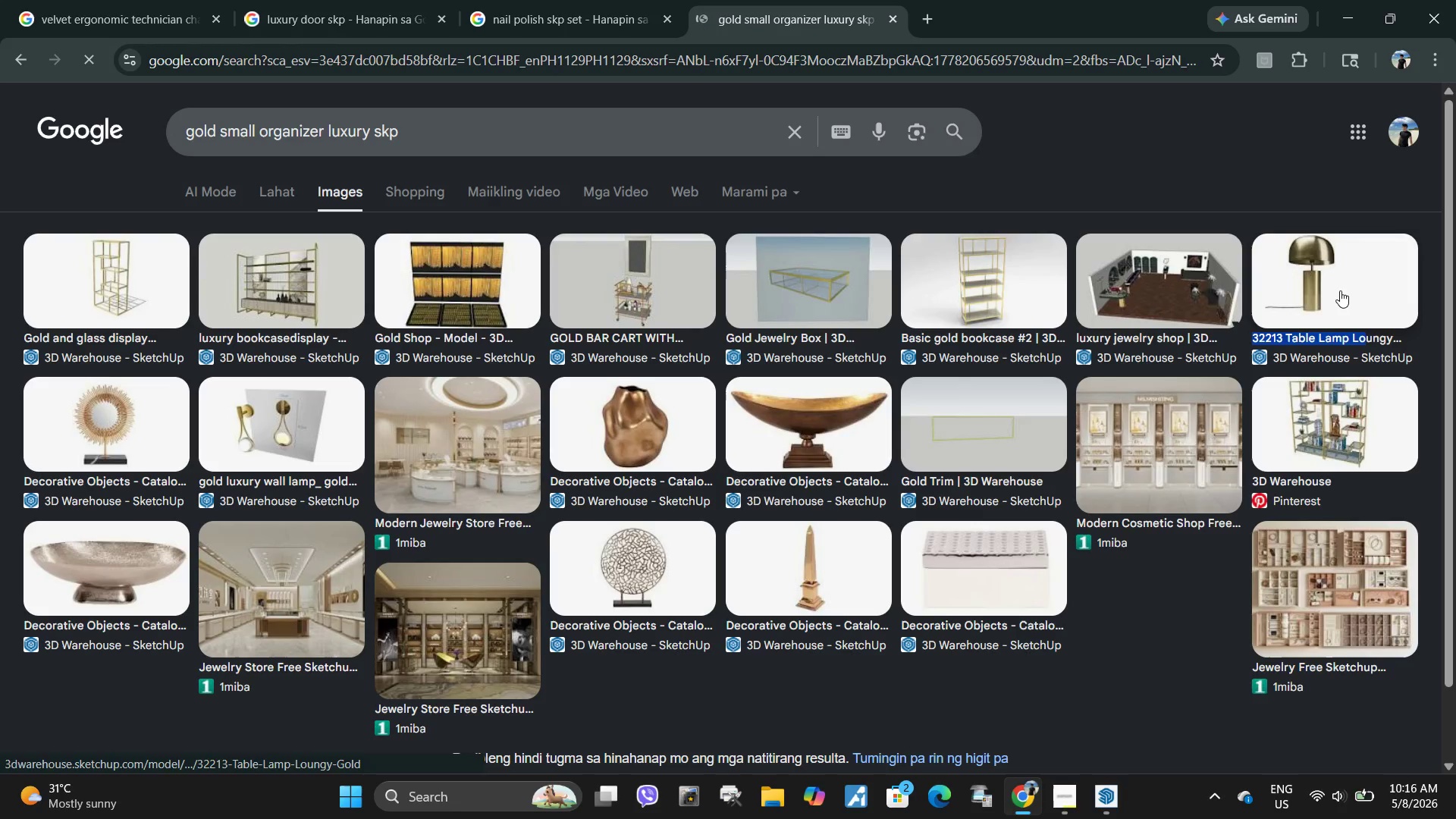 
left_click([1340, 290])
 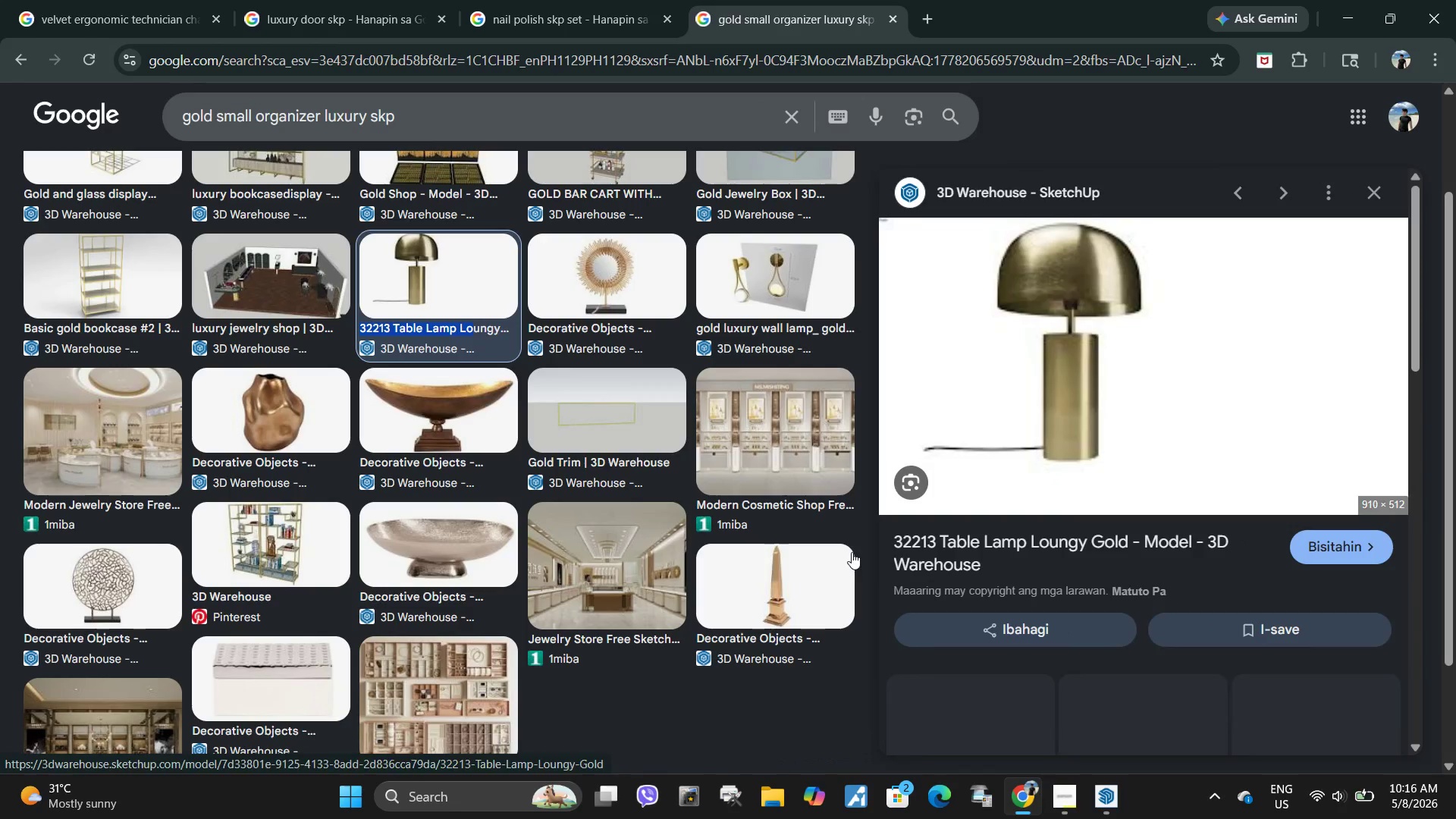 
left_click_drag(start_coordinate=[887, 538], to_coordinate=[1130, 526])
 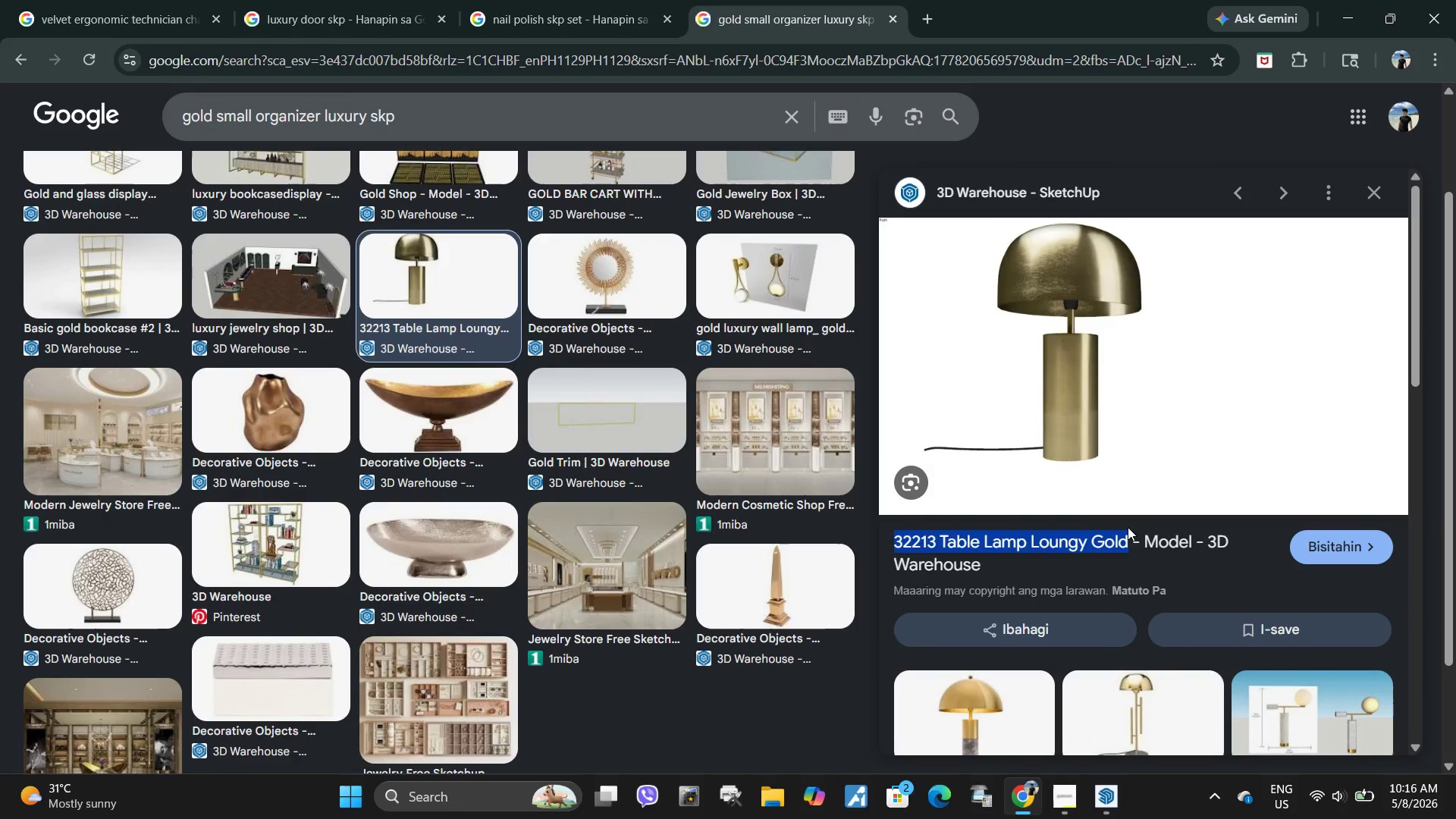 
key(Control+ControlLeft)
 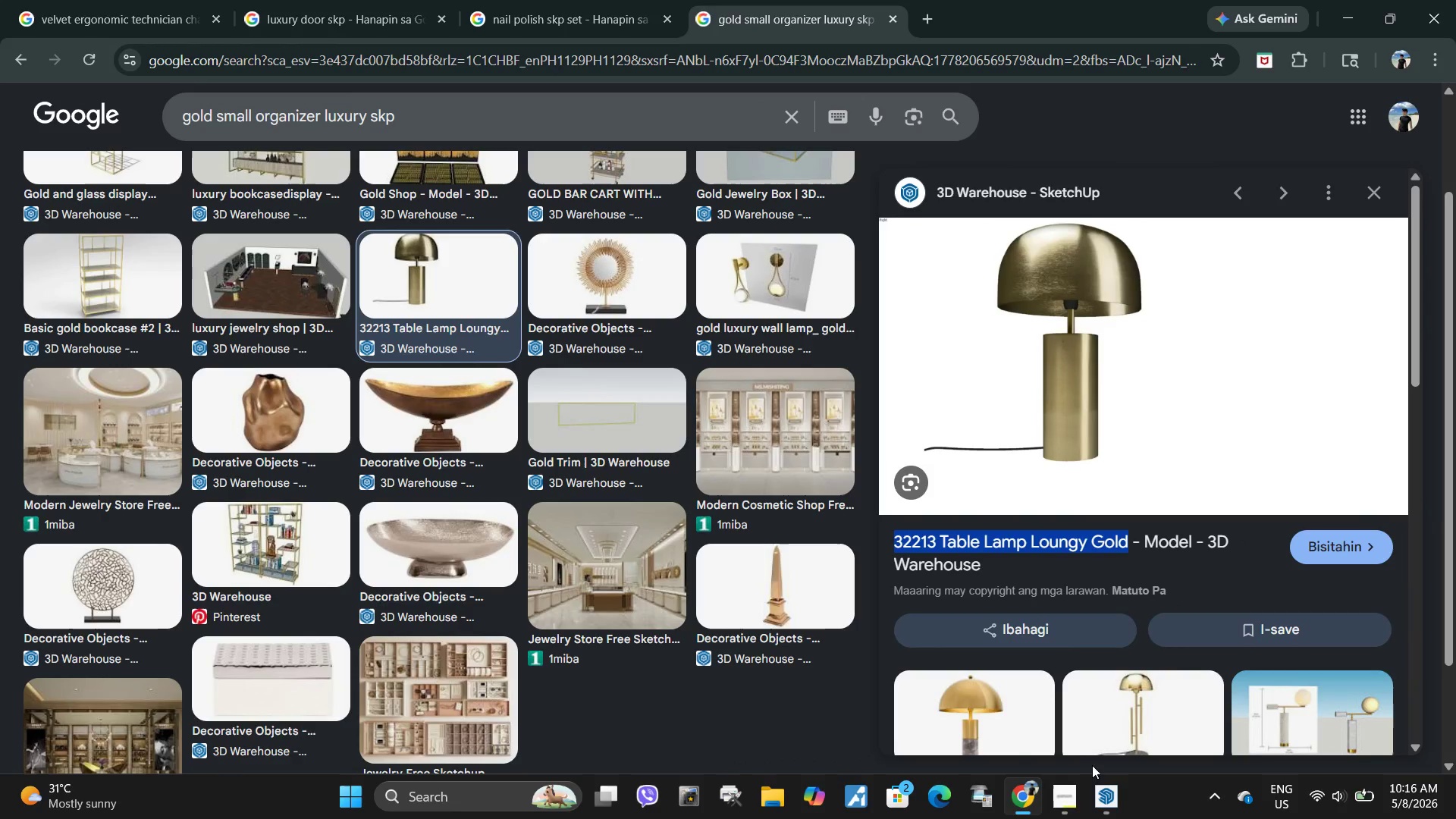 
key(Control+C)
 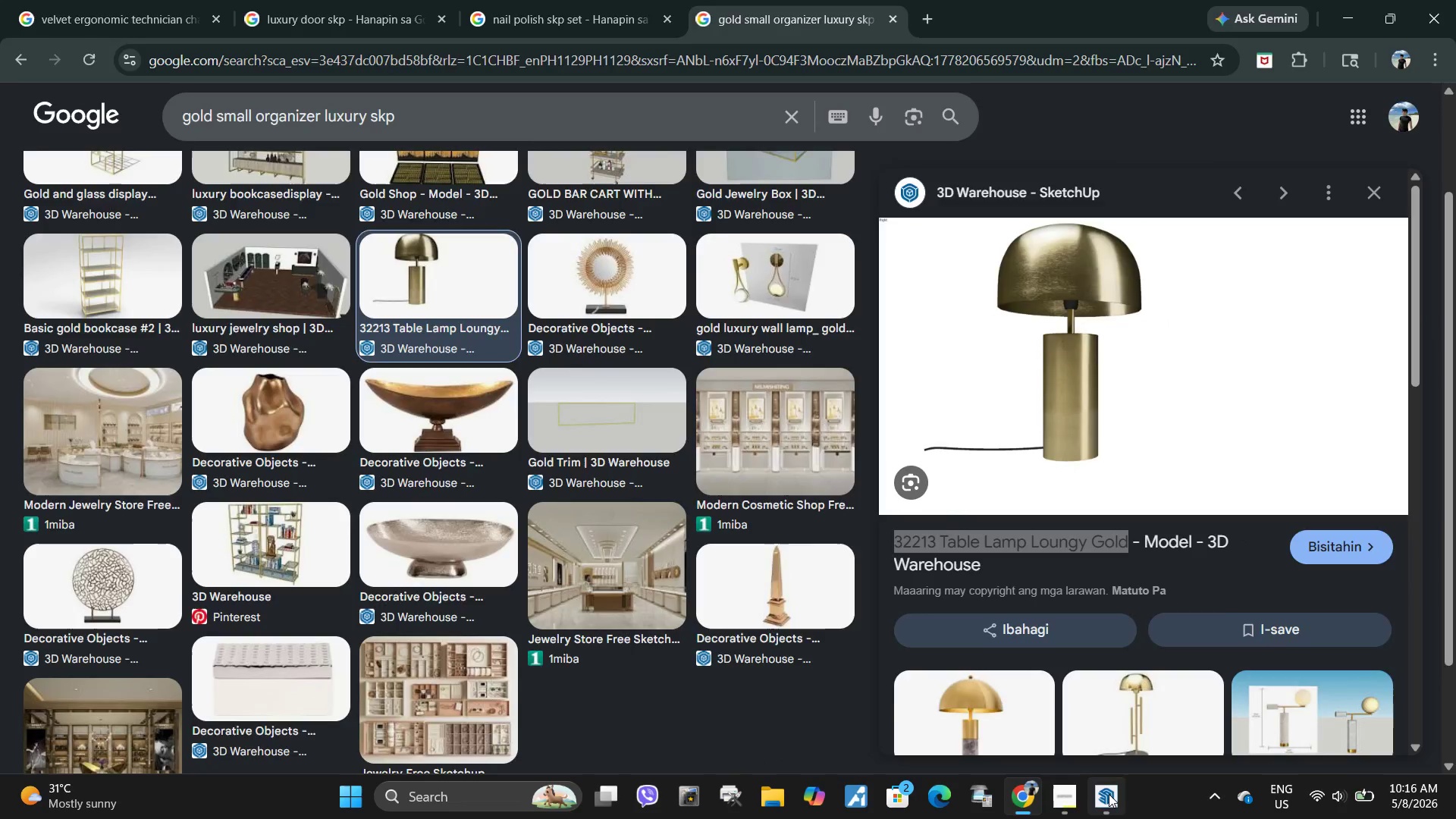 
left_click([1109, 794])
 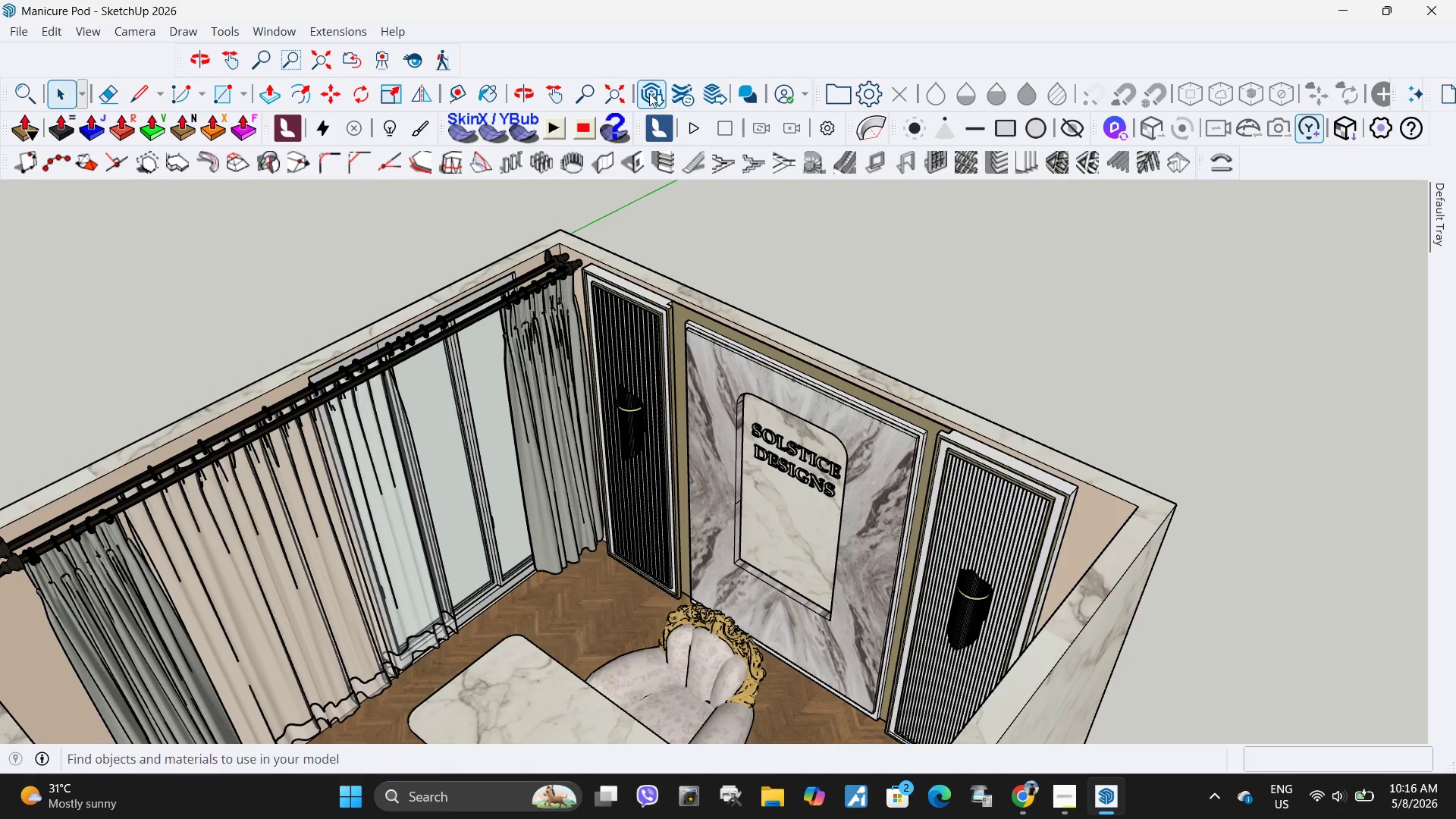 
left_click([648, 93])
 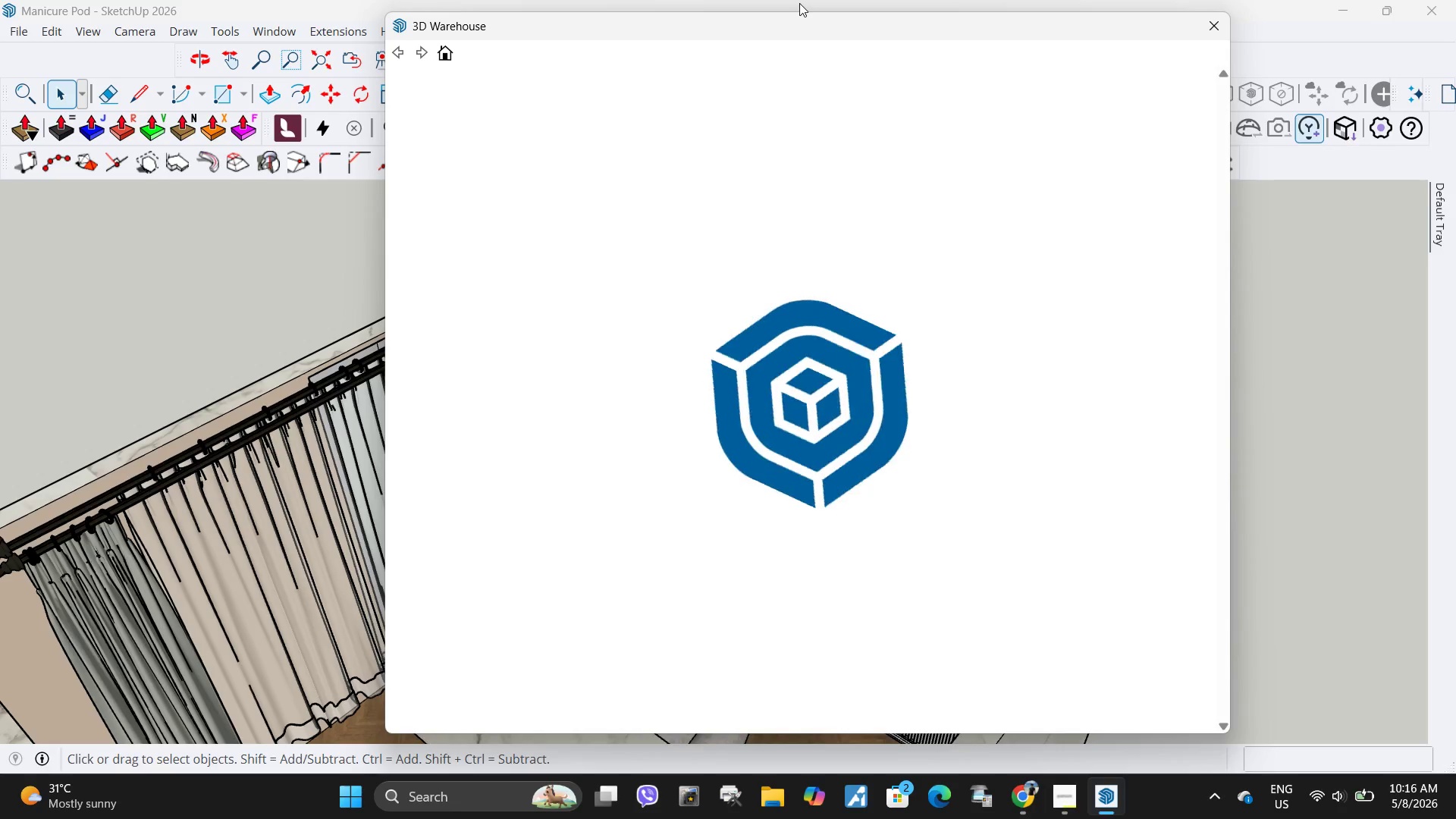 
wait(9.53)
 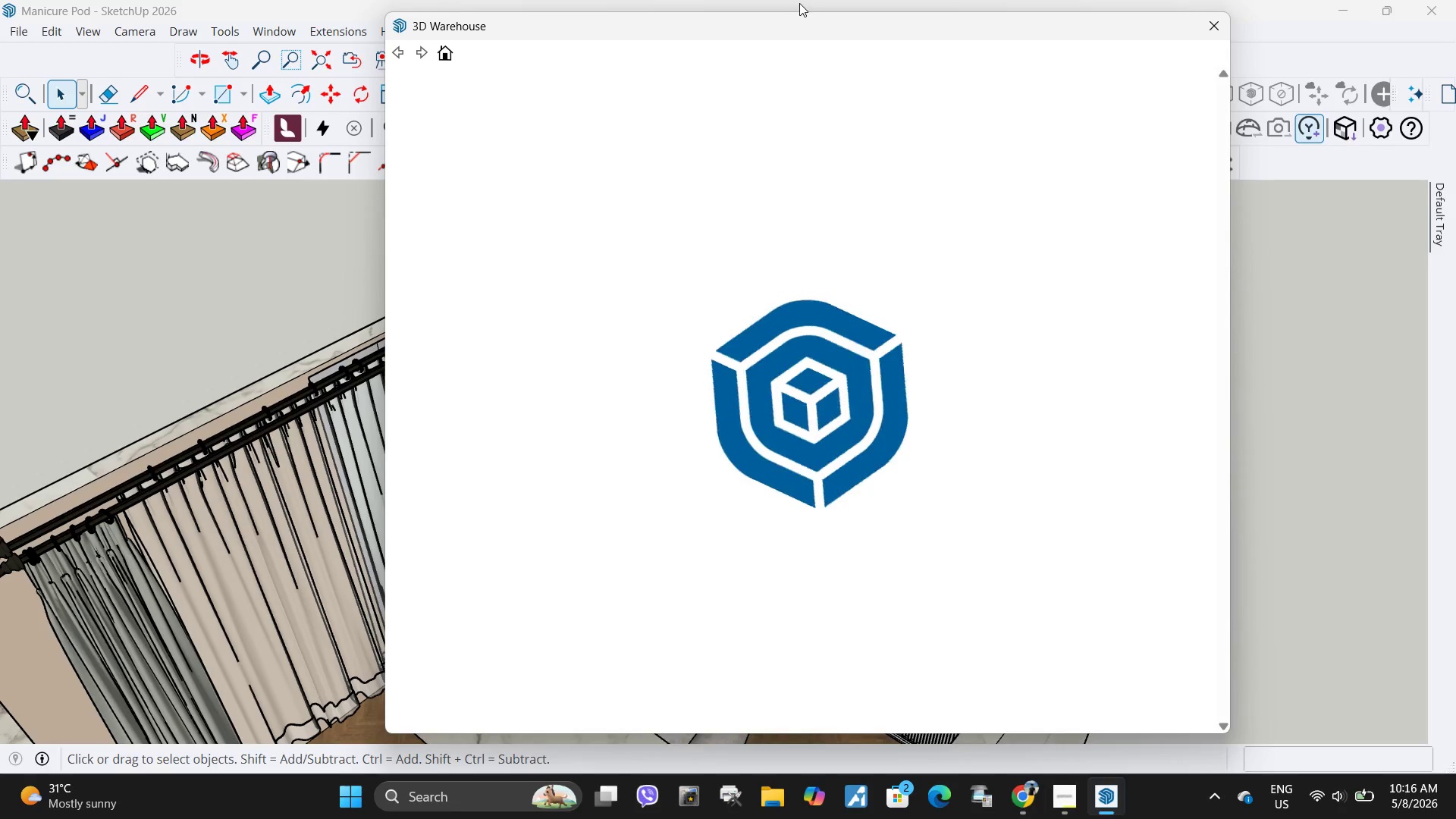 
left_click([994, 99])
 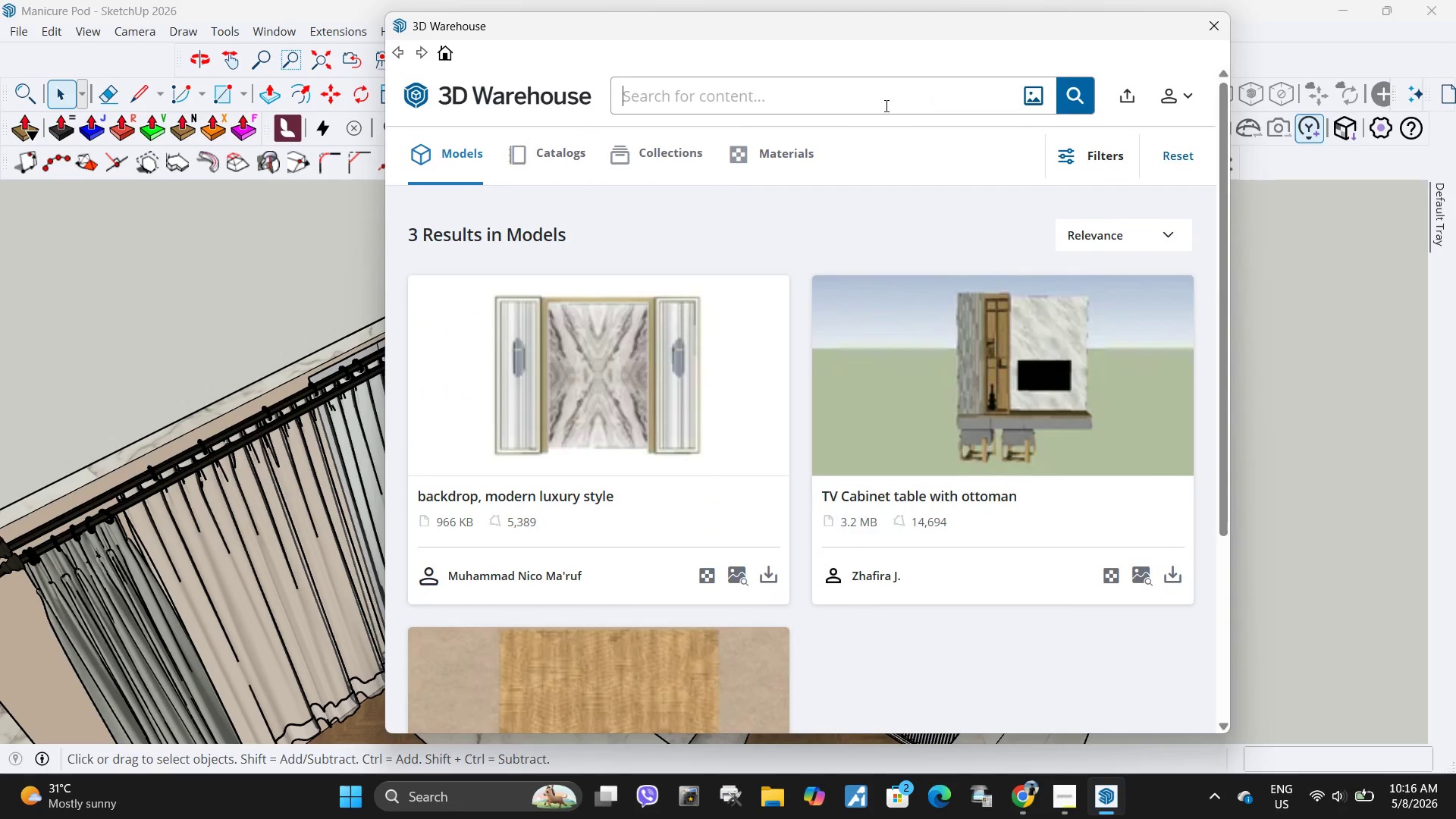 
key(Control+V)
 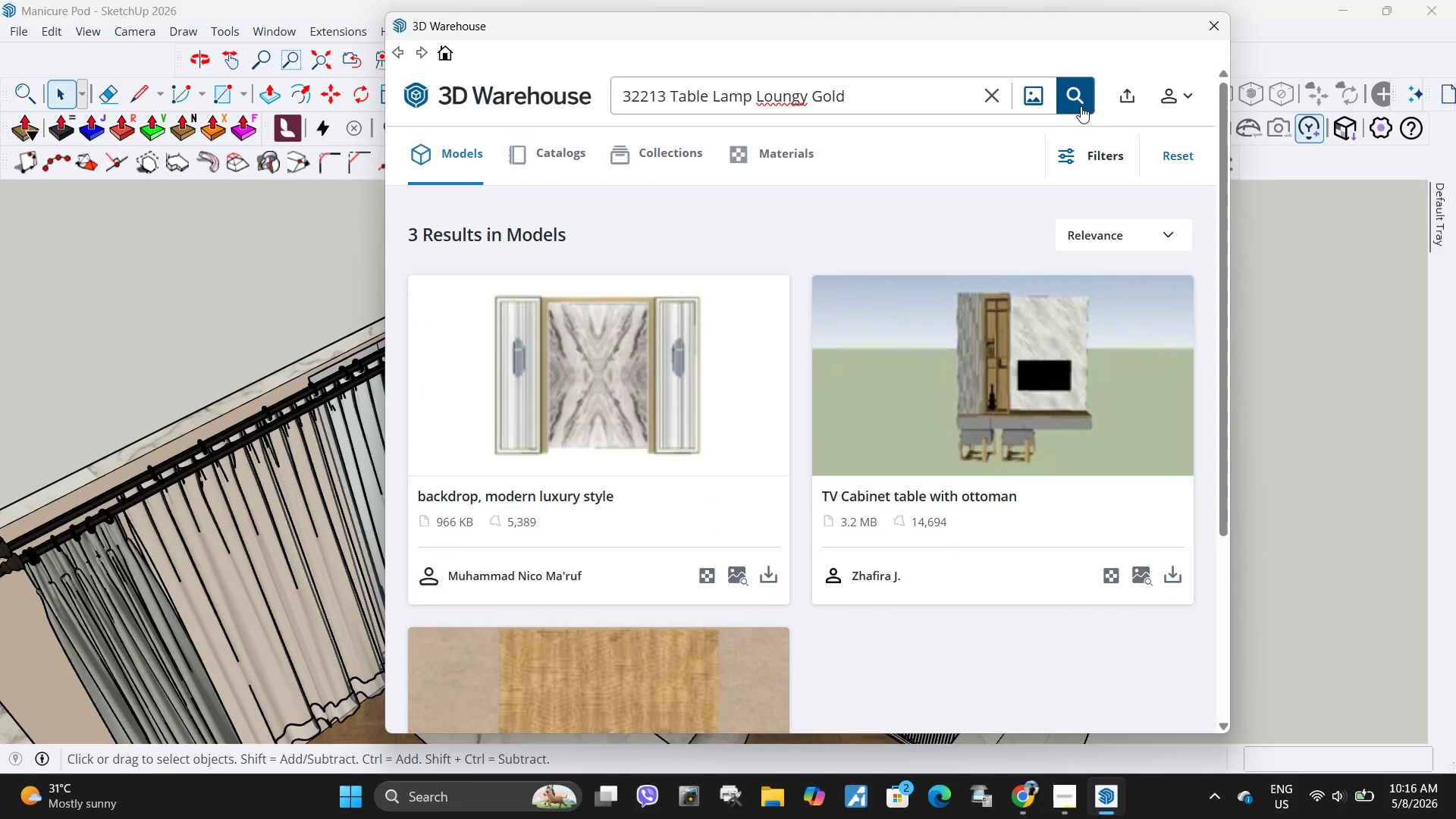 
left_click([1081, 106])
 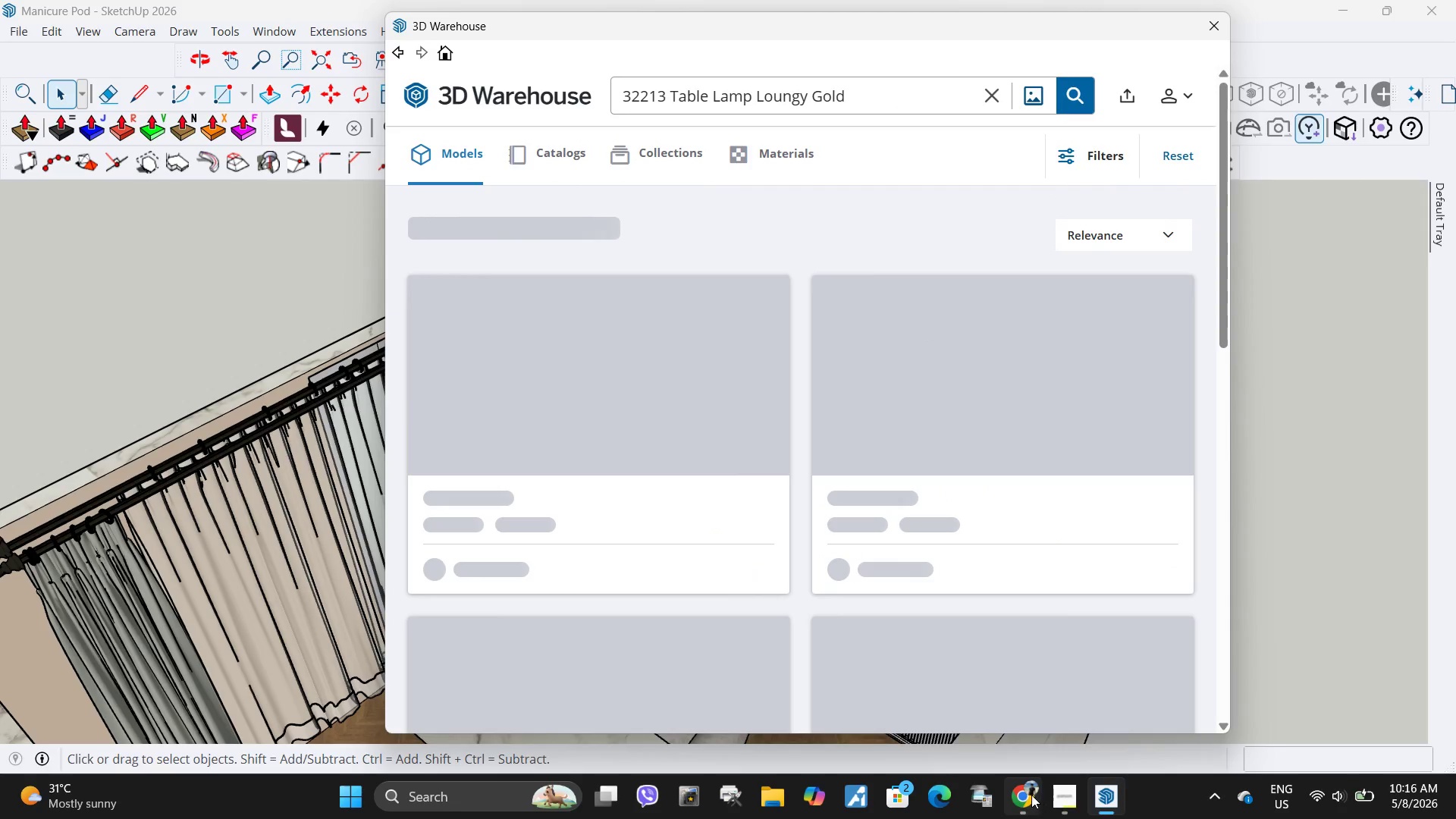 
left_click([1022, 792])
 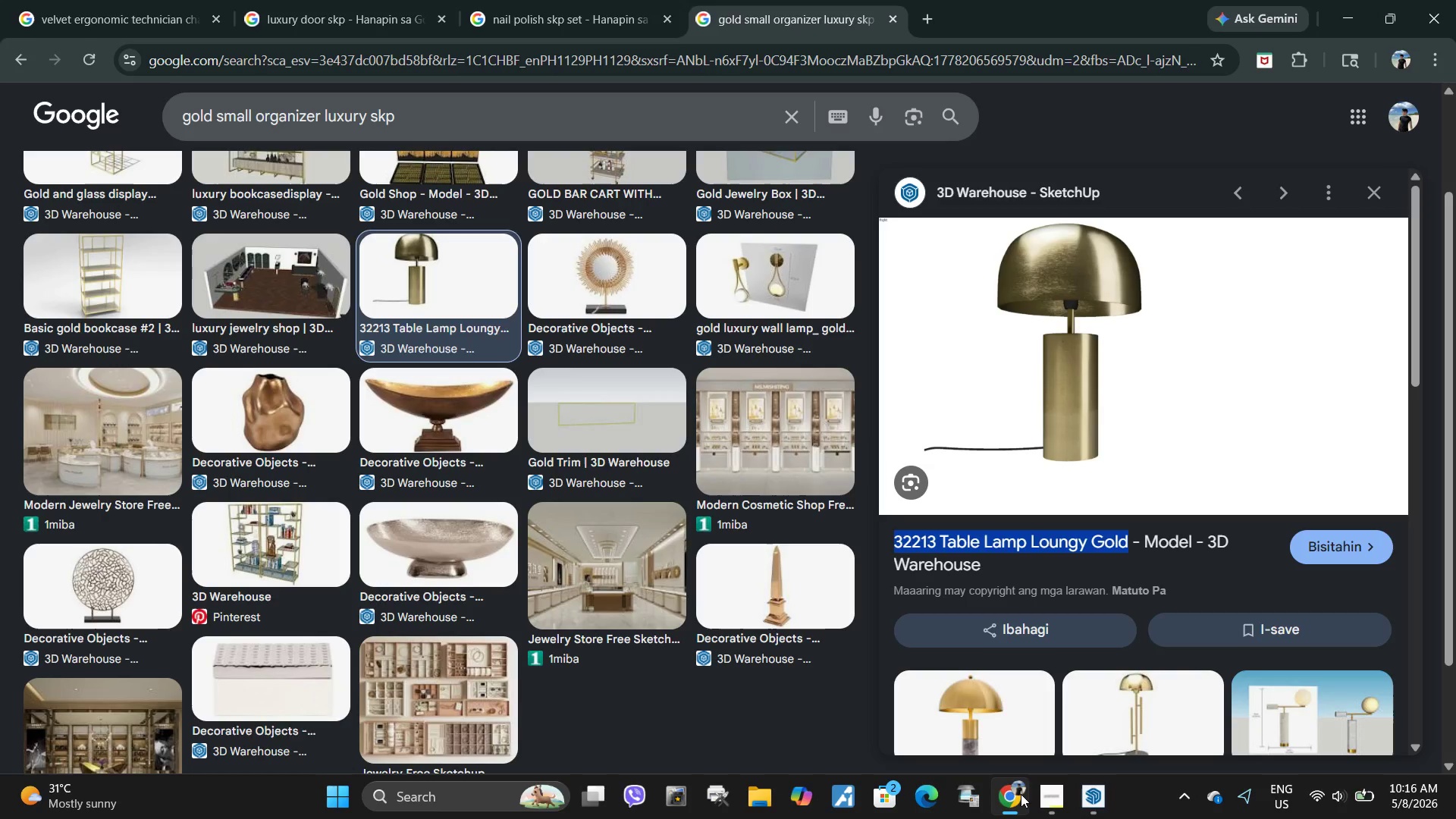 
left_click([1021, 799])
 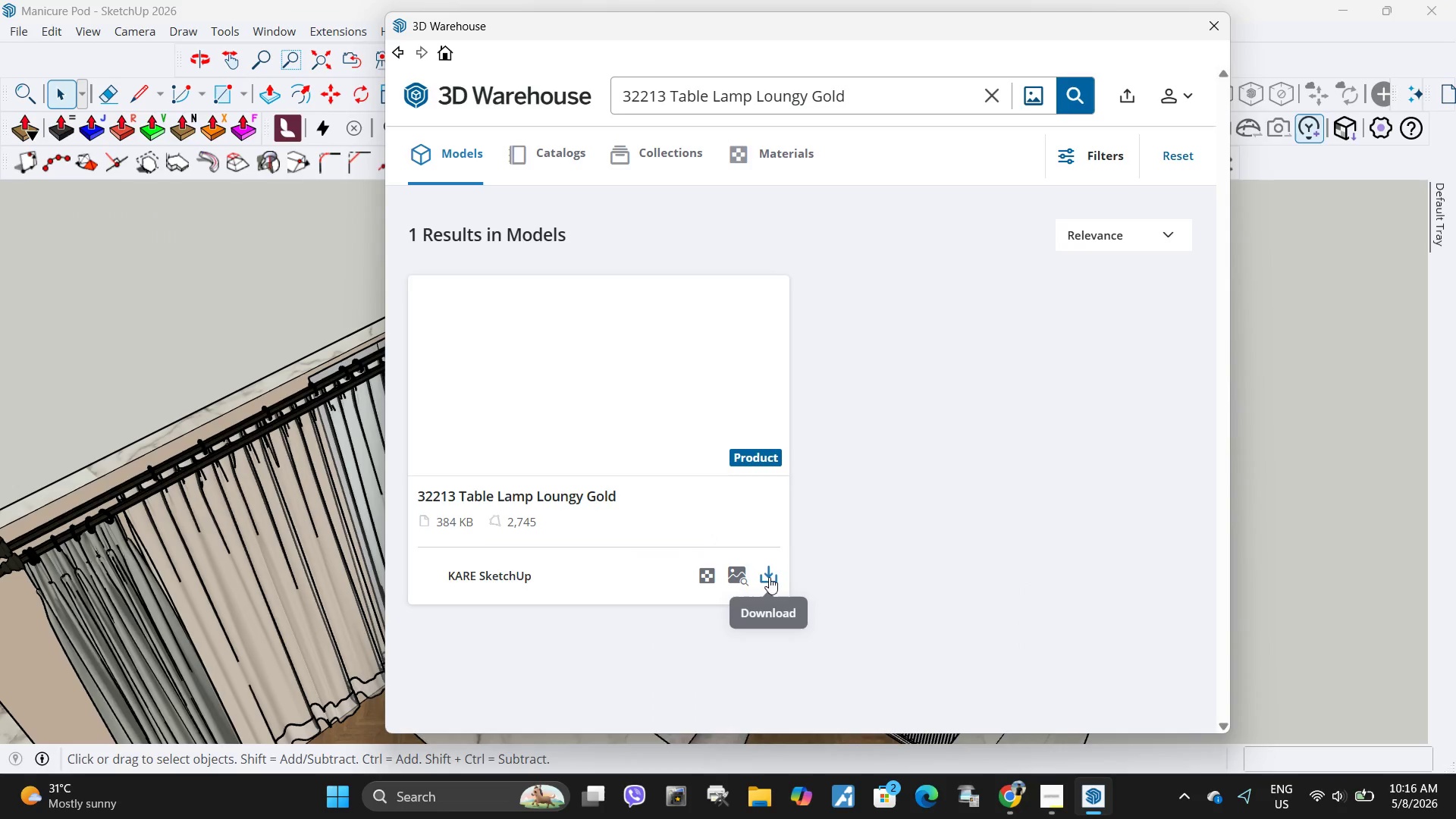 
left_click([761, 575])
 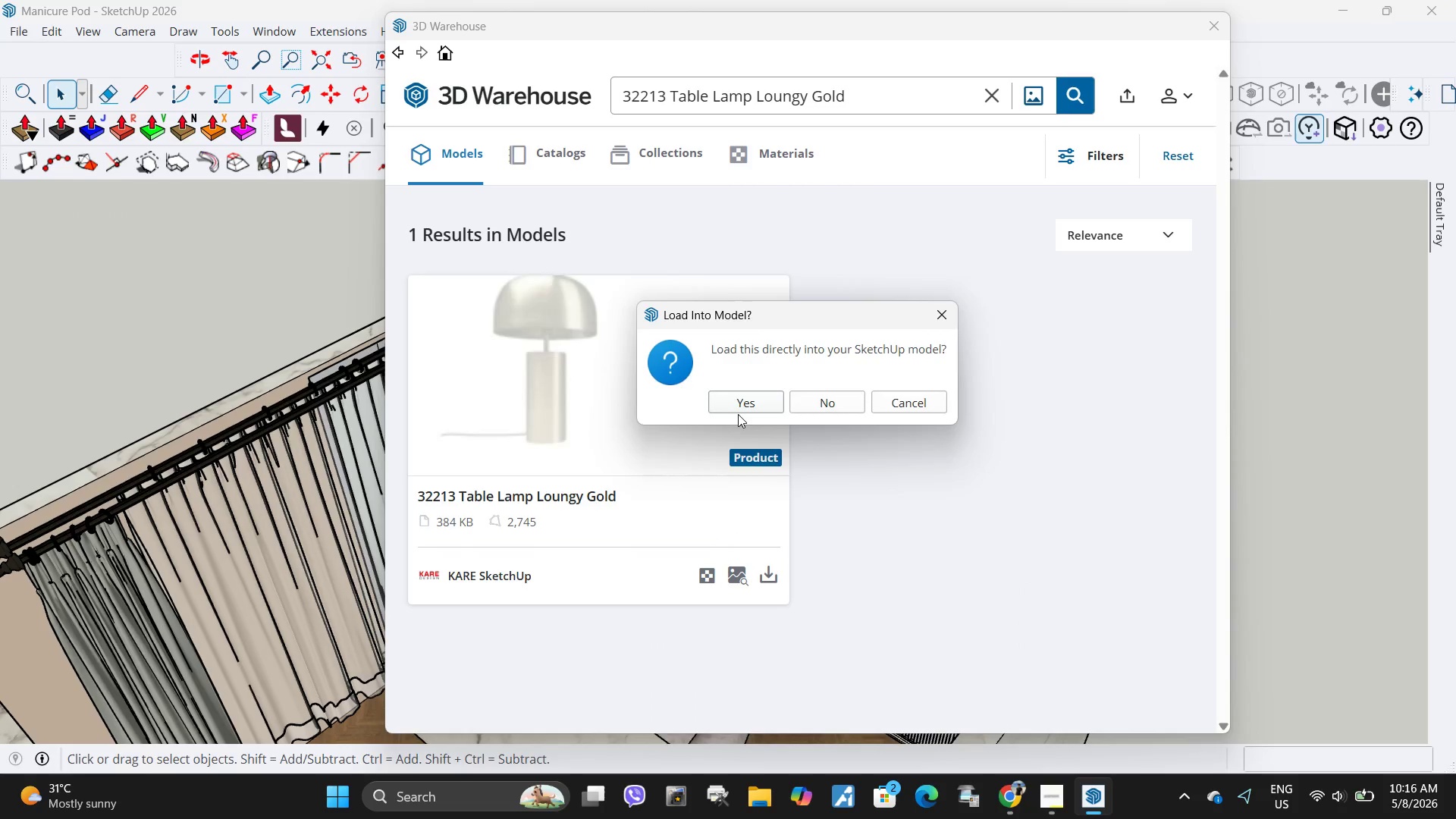 
left_click([738, 414])
 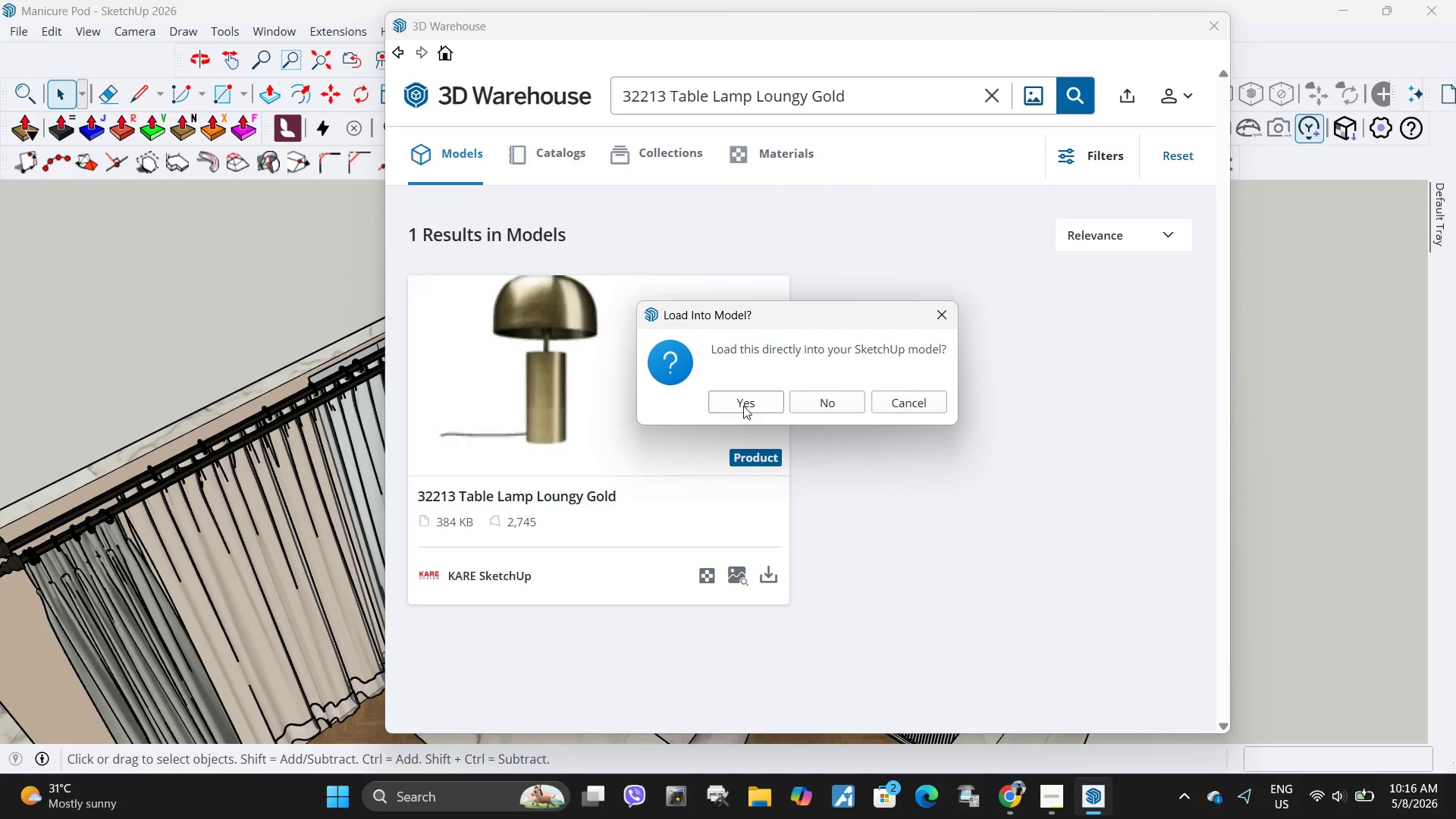 
left_click([743, 406])
 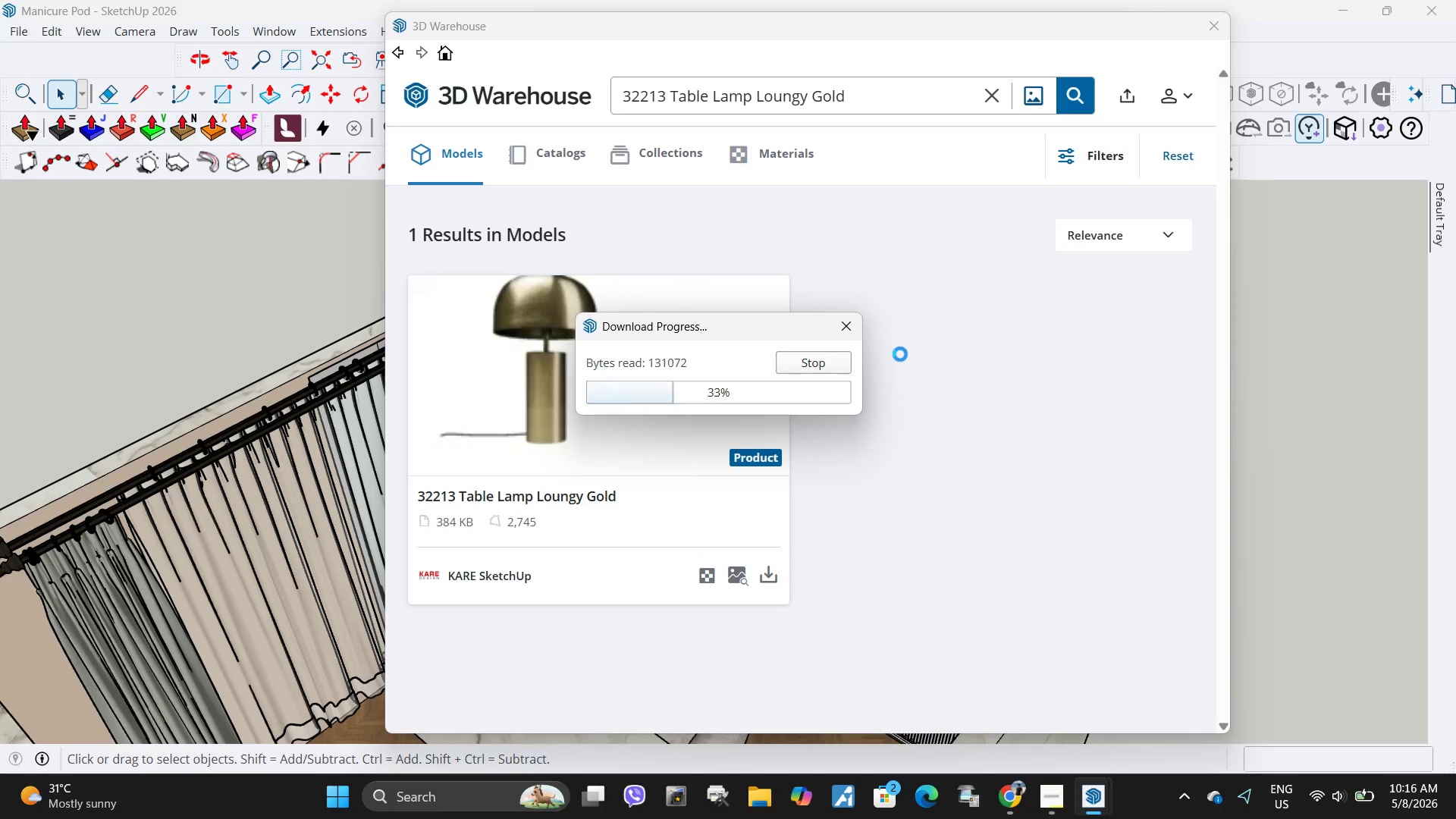 
wait(7.05)
 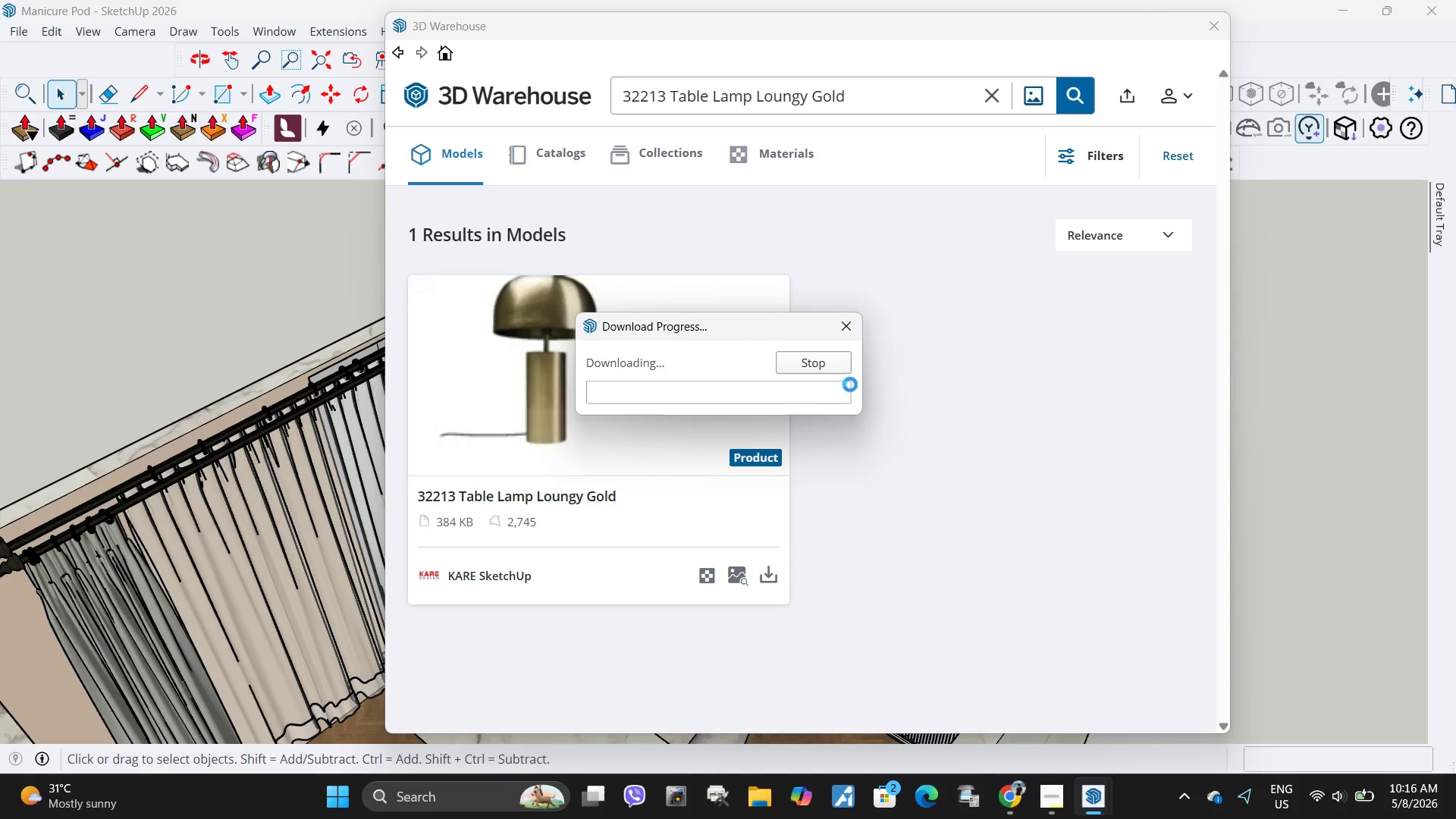 
scroll: coordinate [720, 477], scroll_direction: up, amount: 20.0
 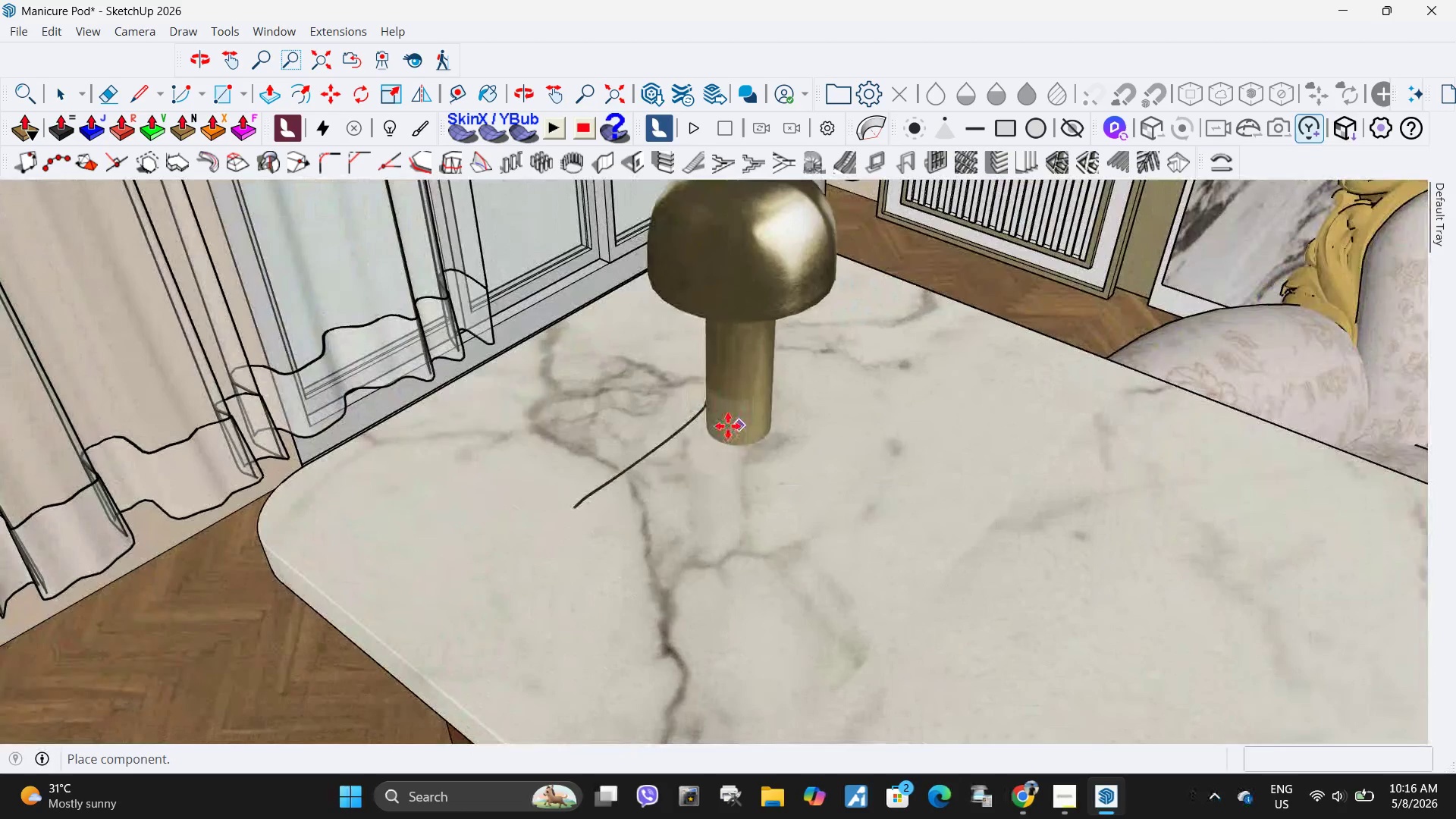 
left_click([728, 426])
 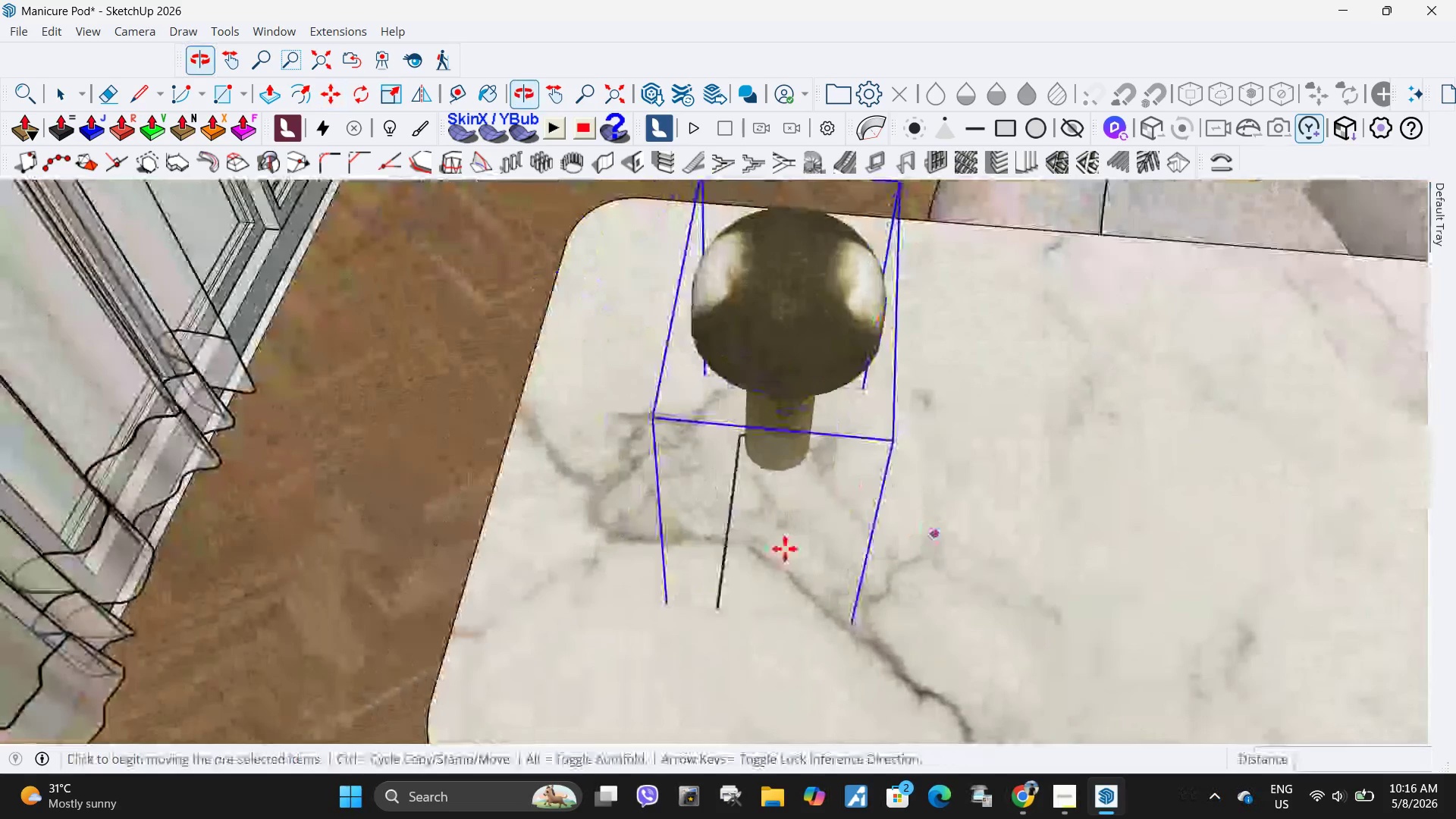 
key(Space)
 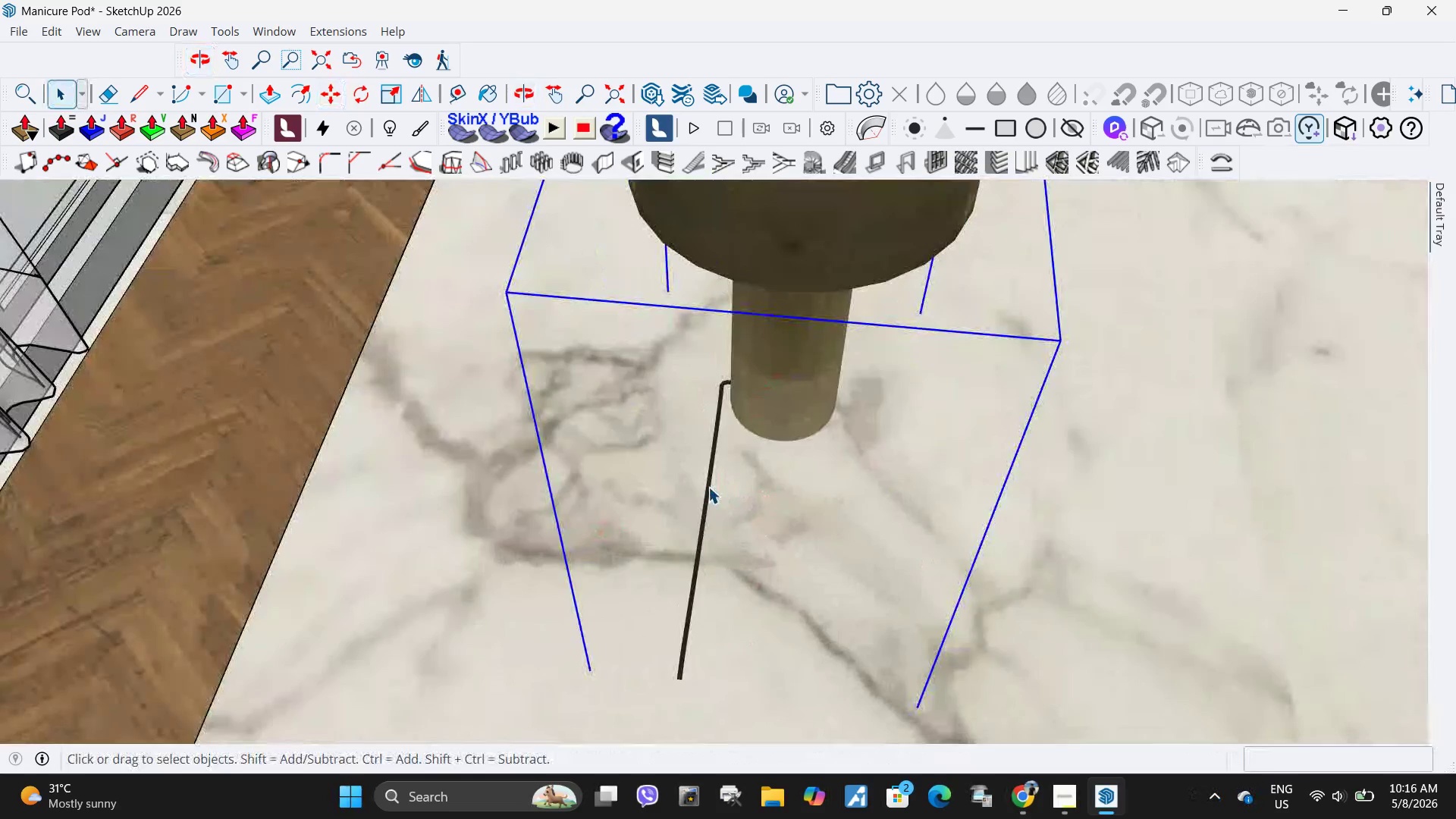 
scroll: coordinate [767, 516], scroll_direction: up, amount: 5.0
 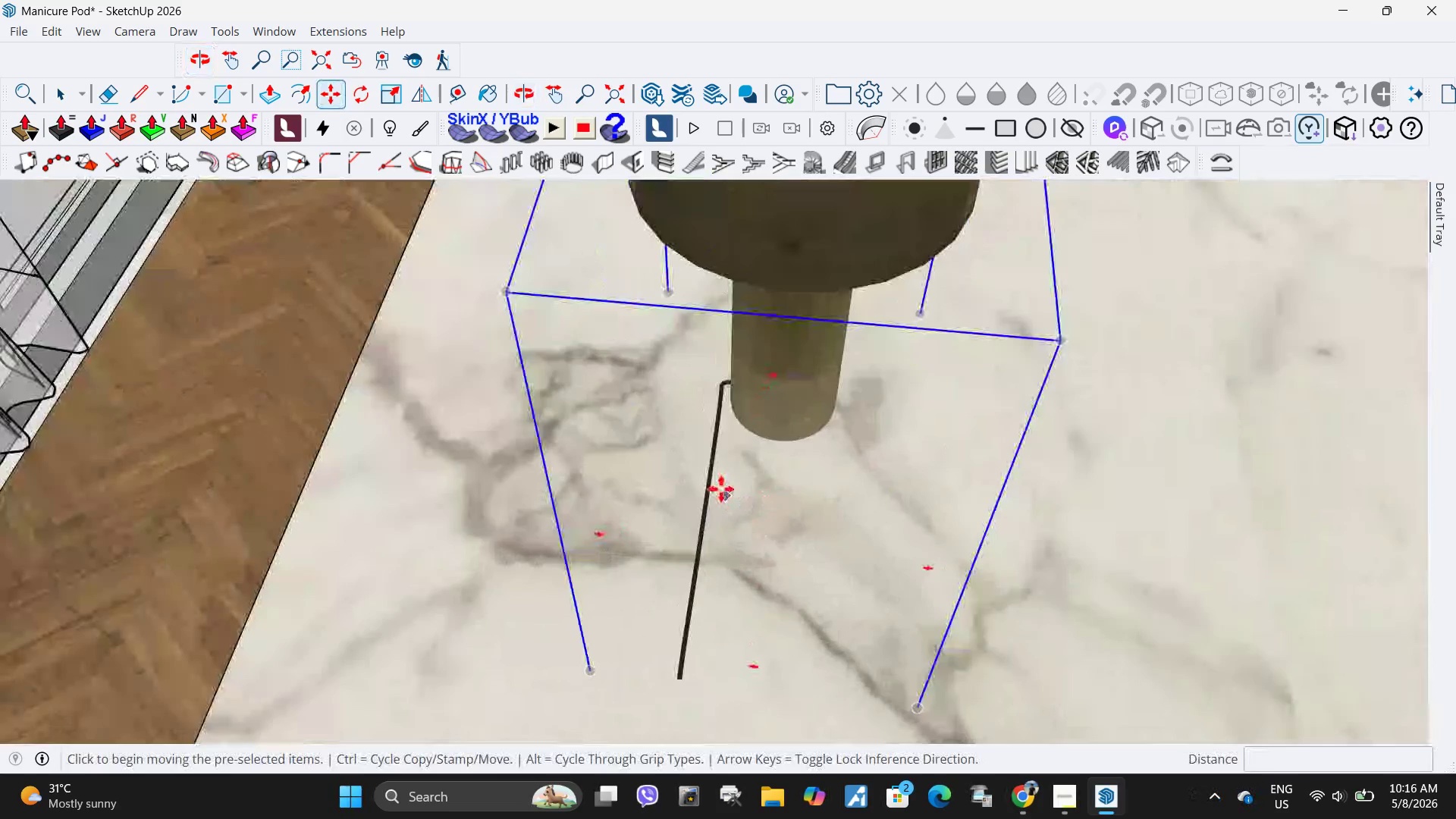 
double_click([708, 487])
 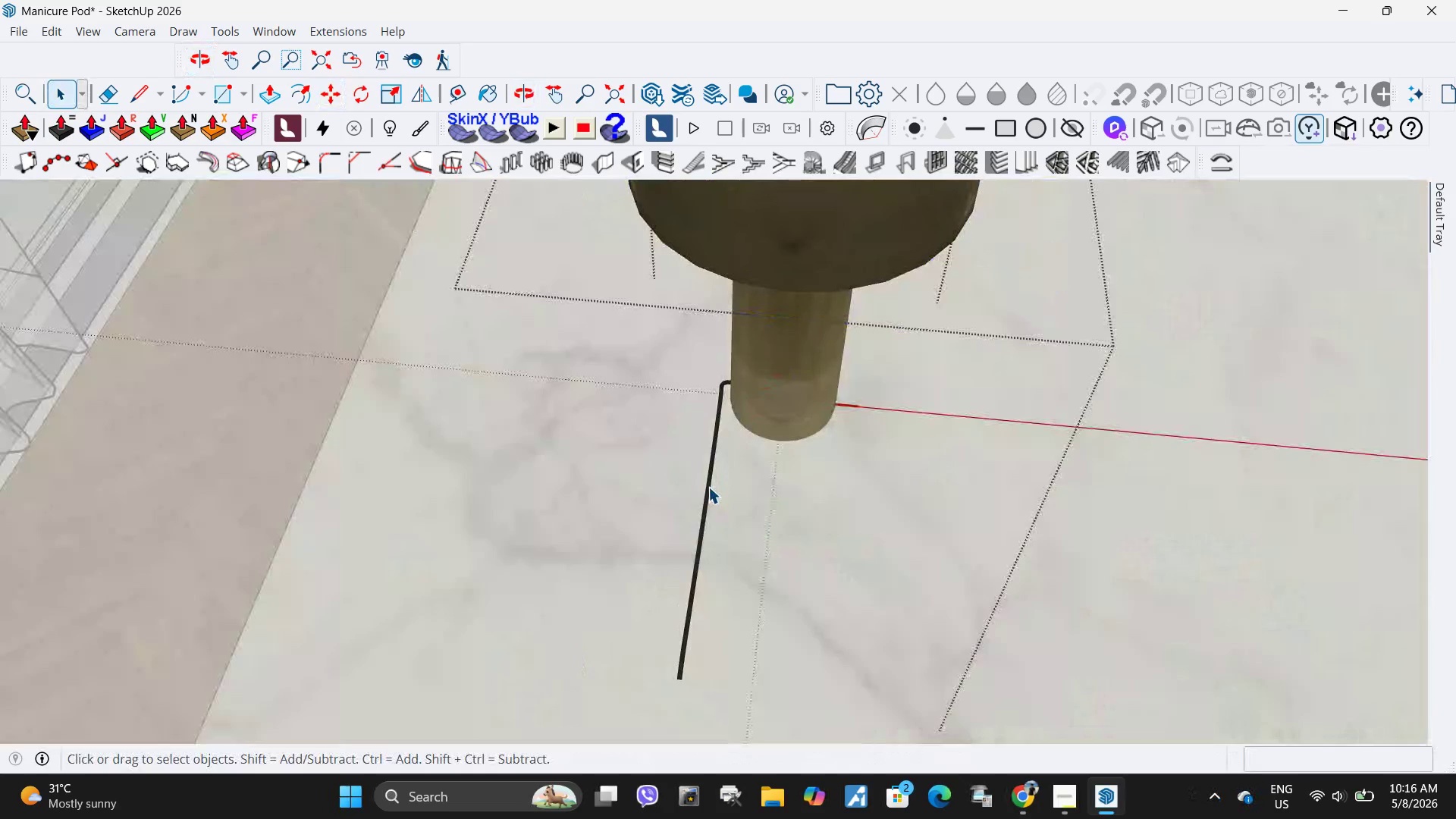 
triple_click([708, 487])
 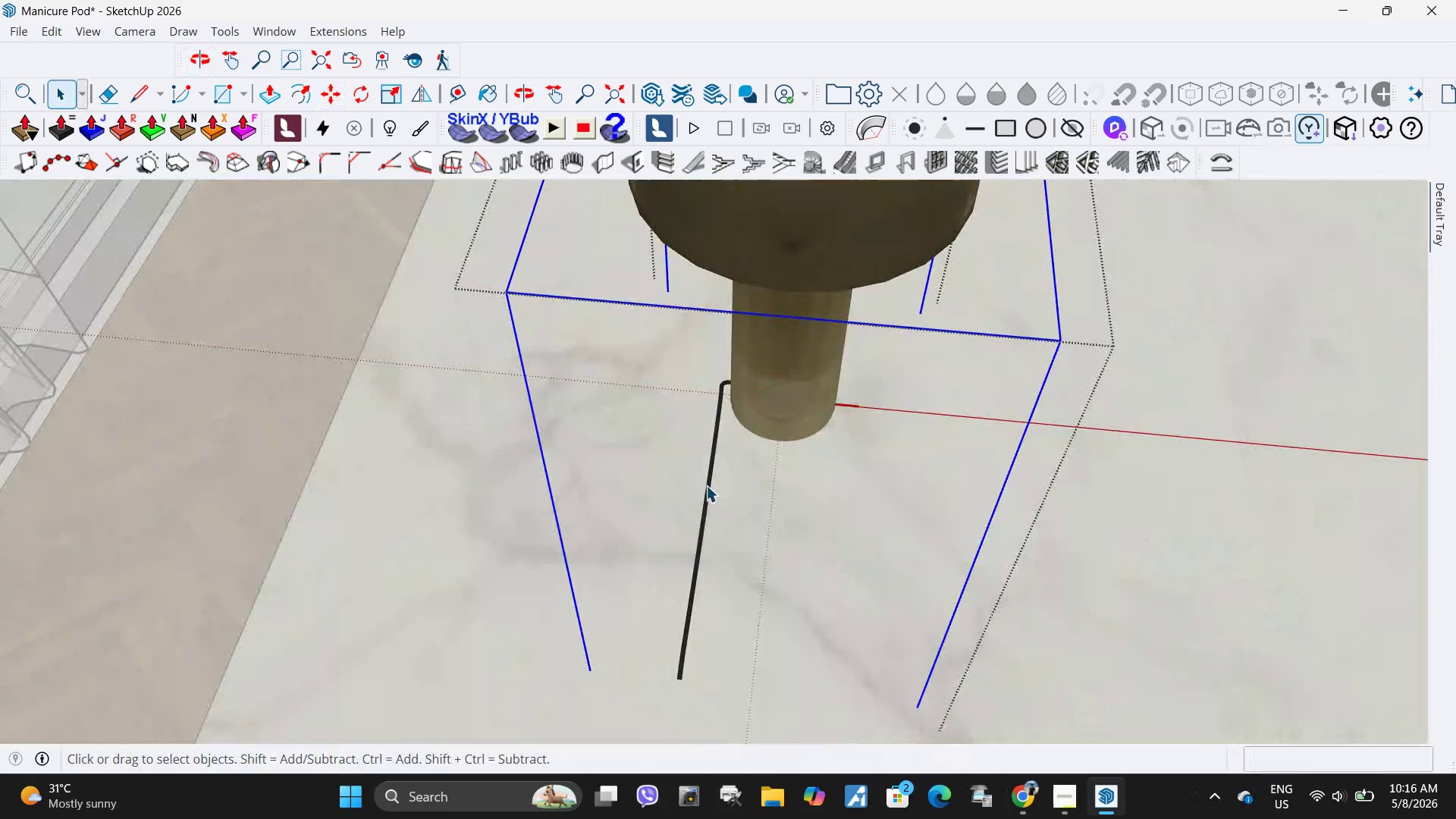 
triple_click([706, 485])
 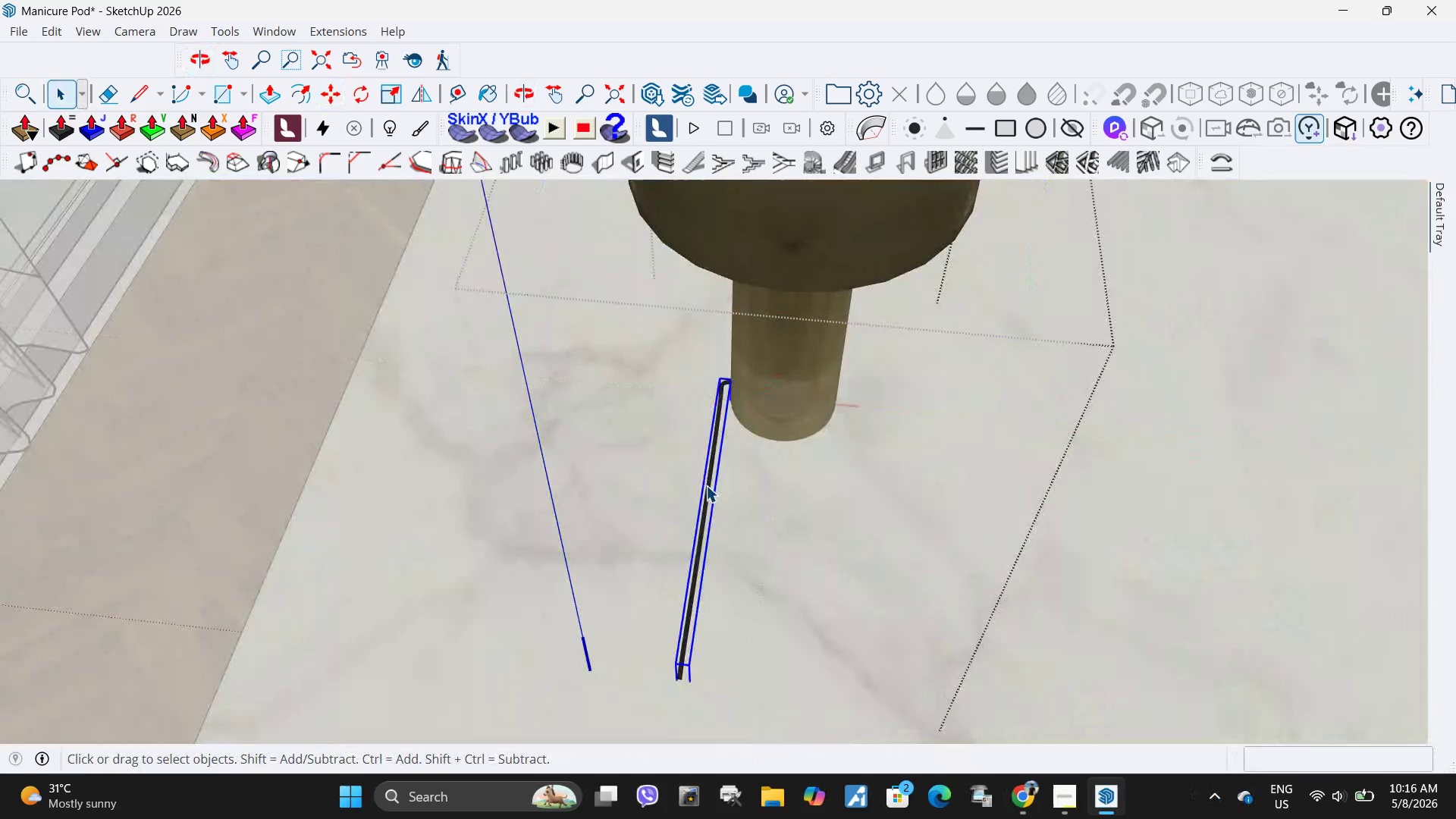 
triple_click([706, 485])
 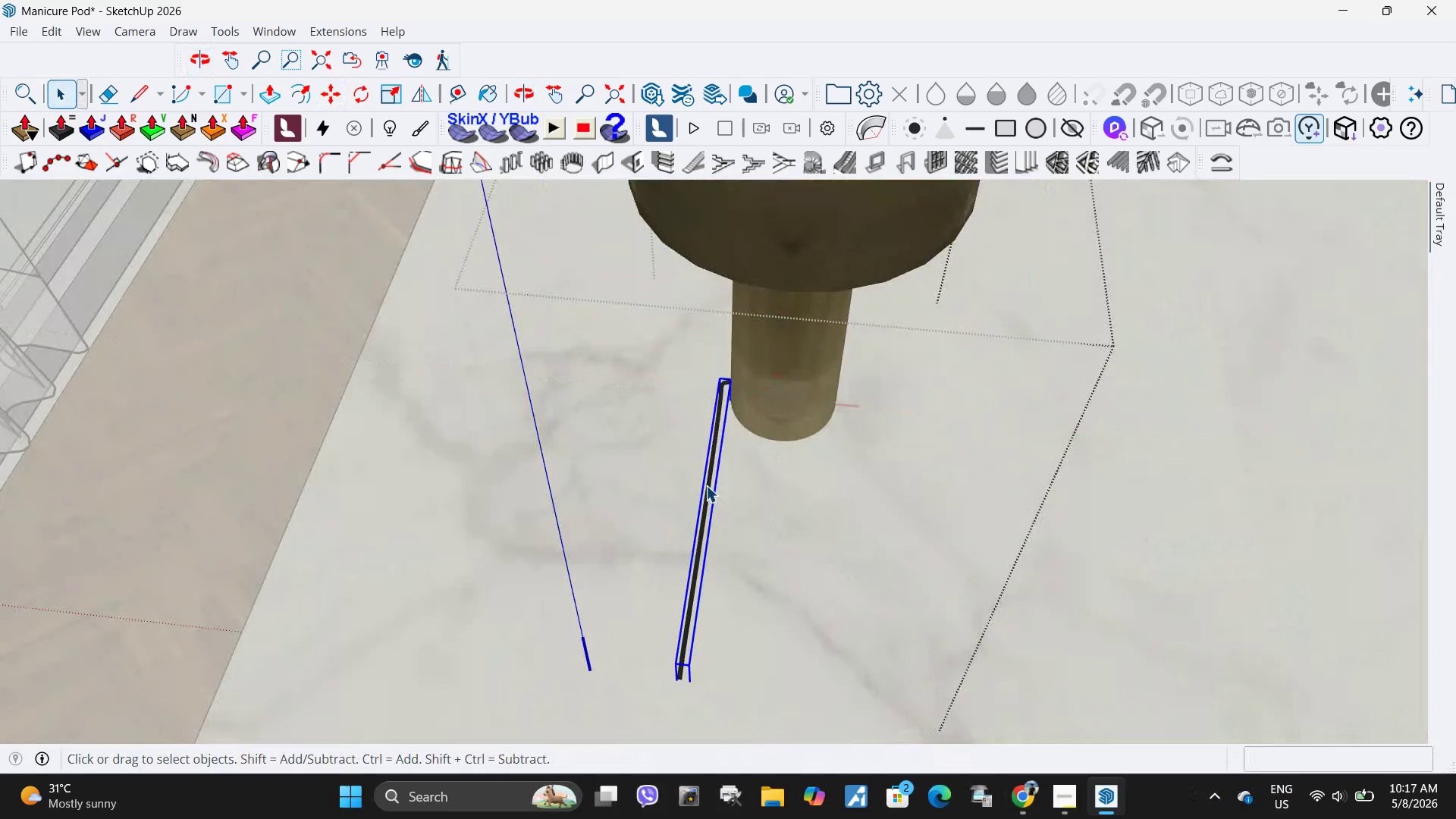 
triple_click([706, 485])
 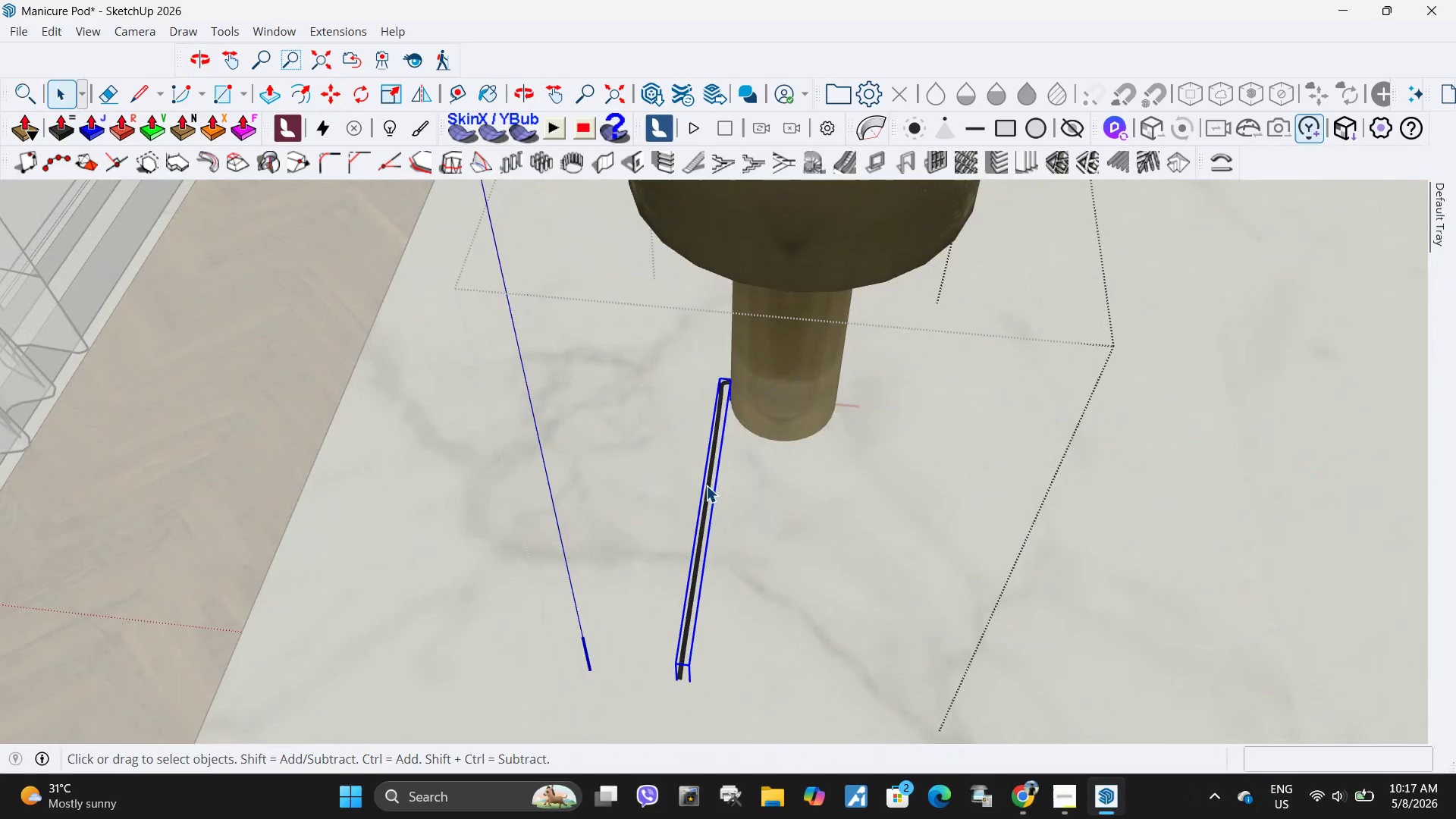 
scroll: coordinate [706, 485], scroll_direction: down, amount: 5.0
 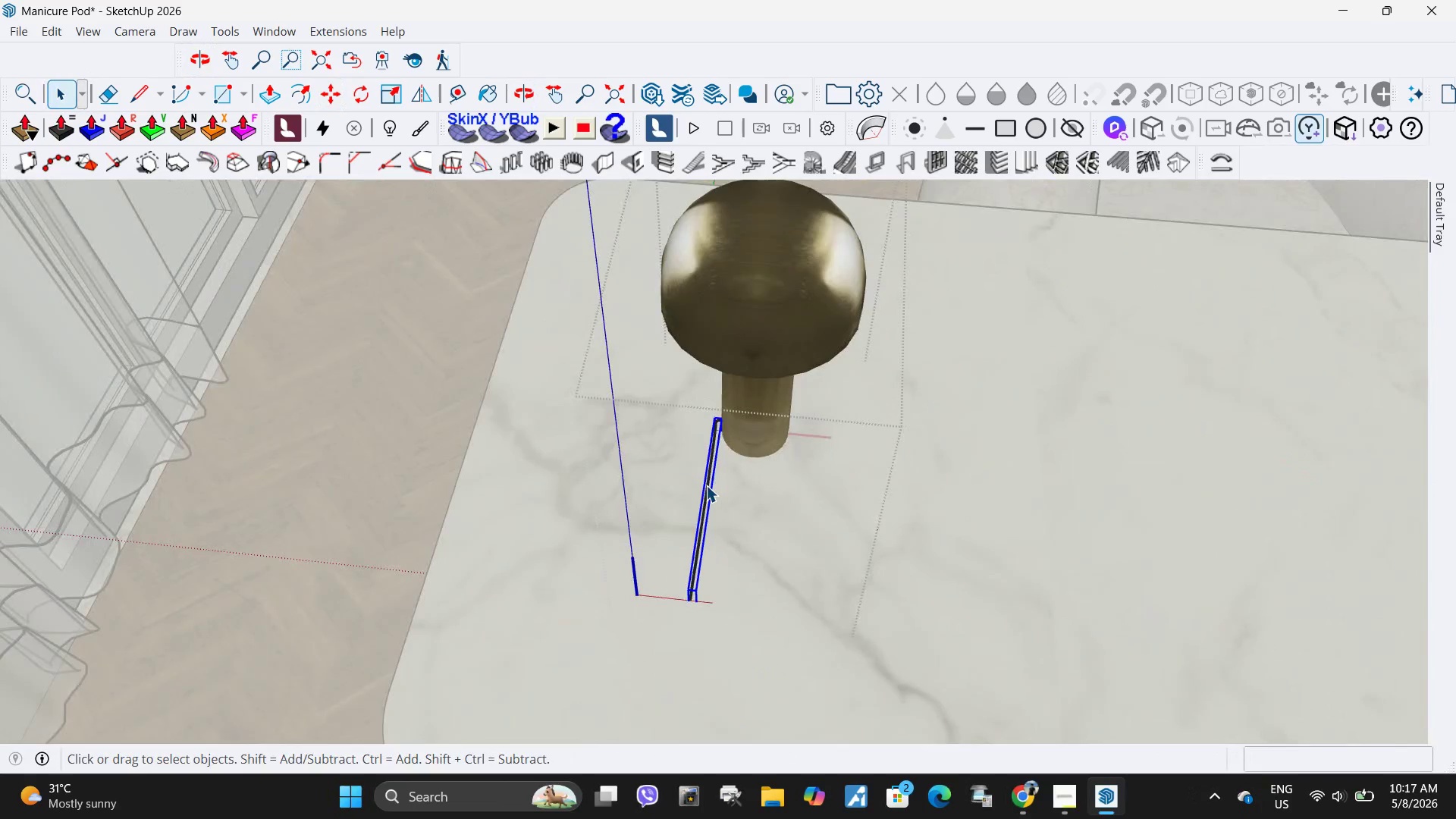 
key(Delete)
 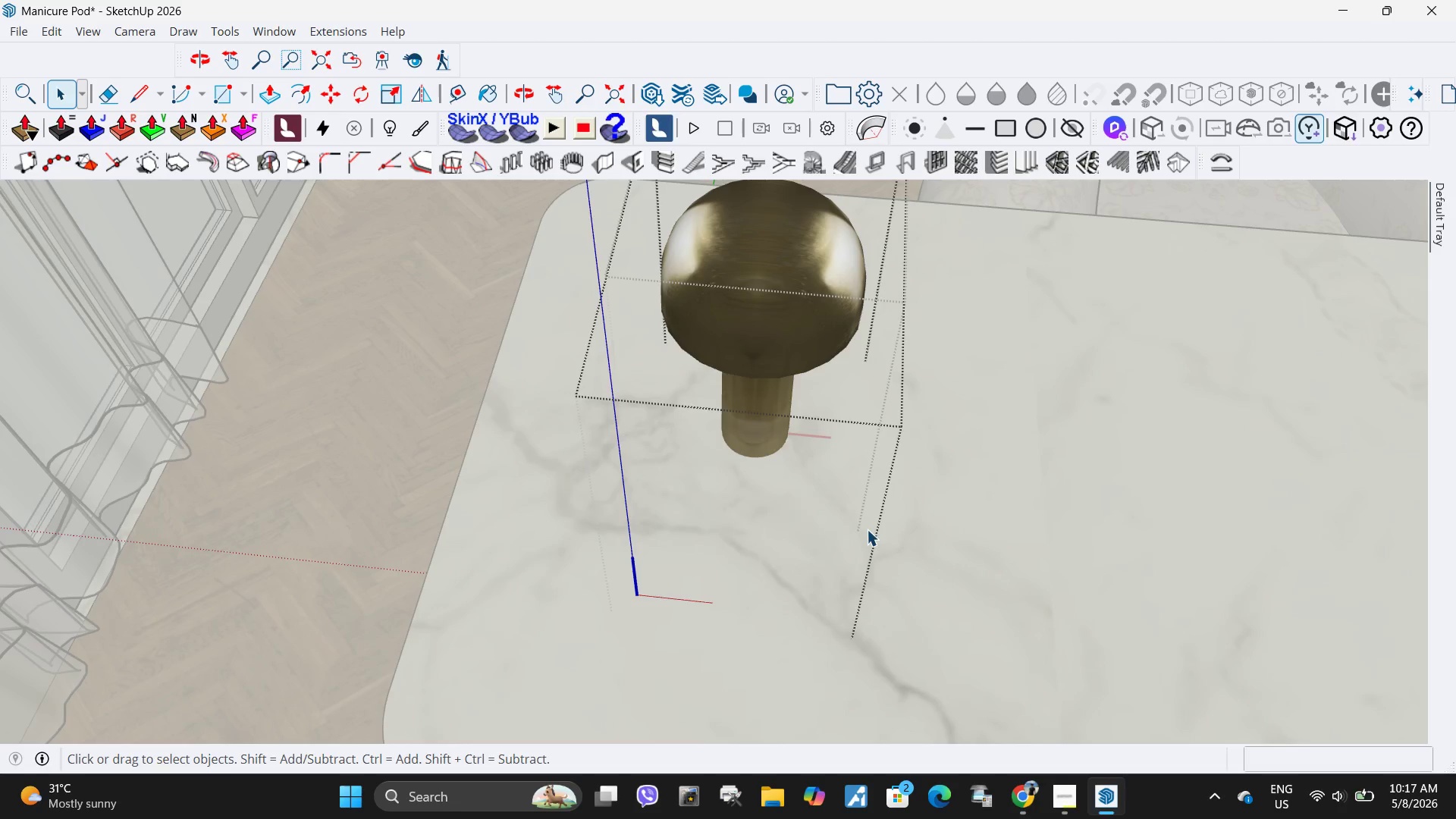 
key(Escape)
 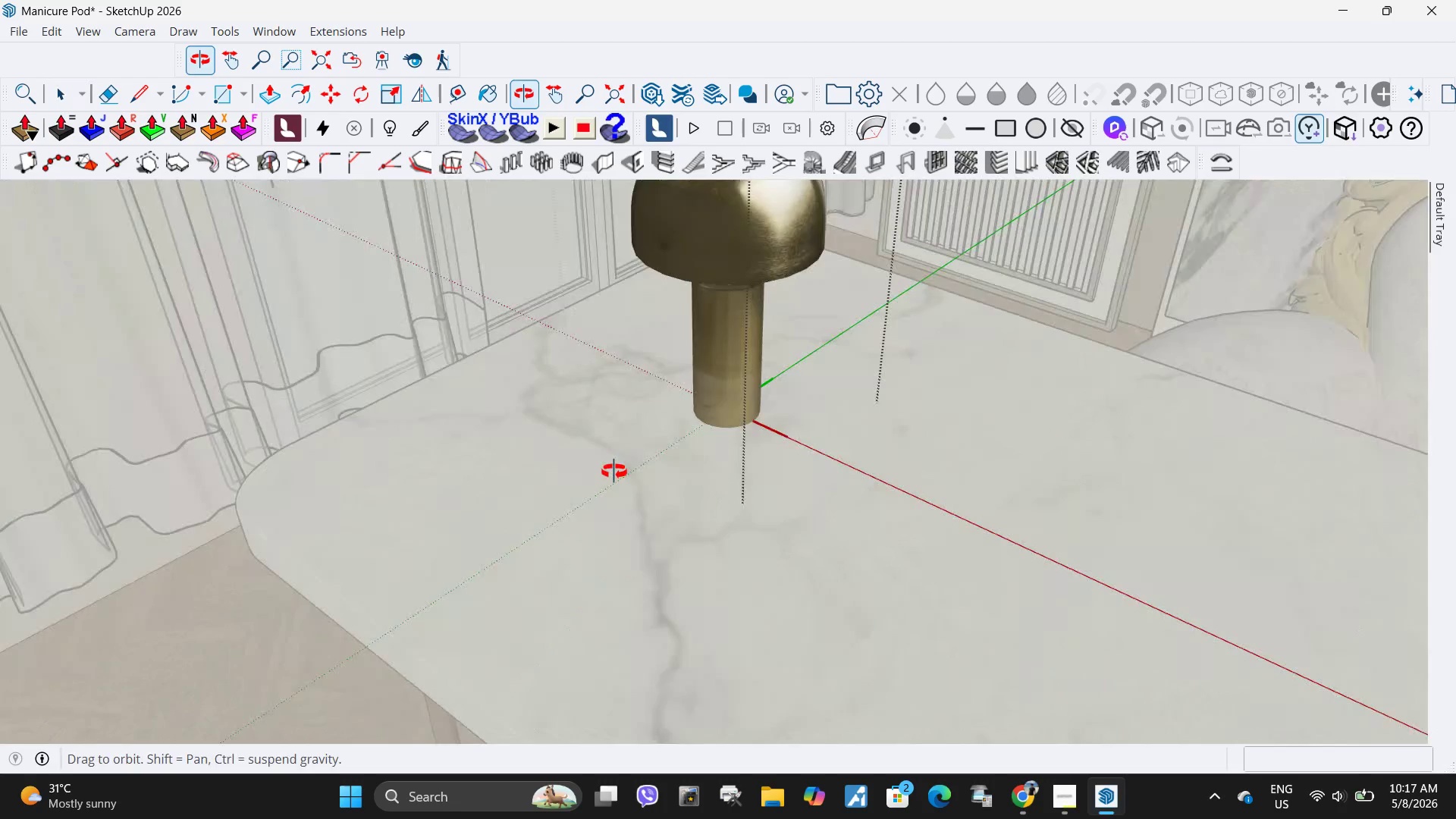 
key(Escape)
 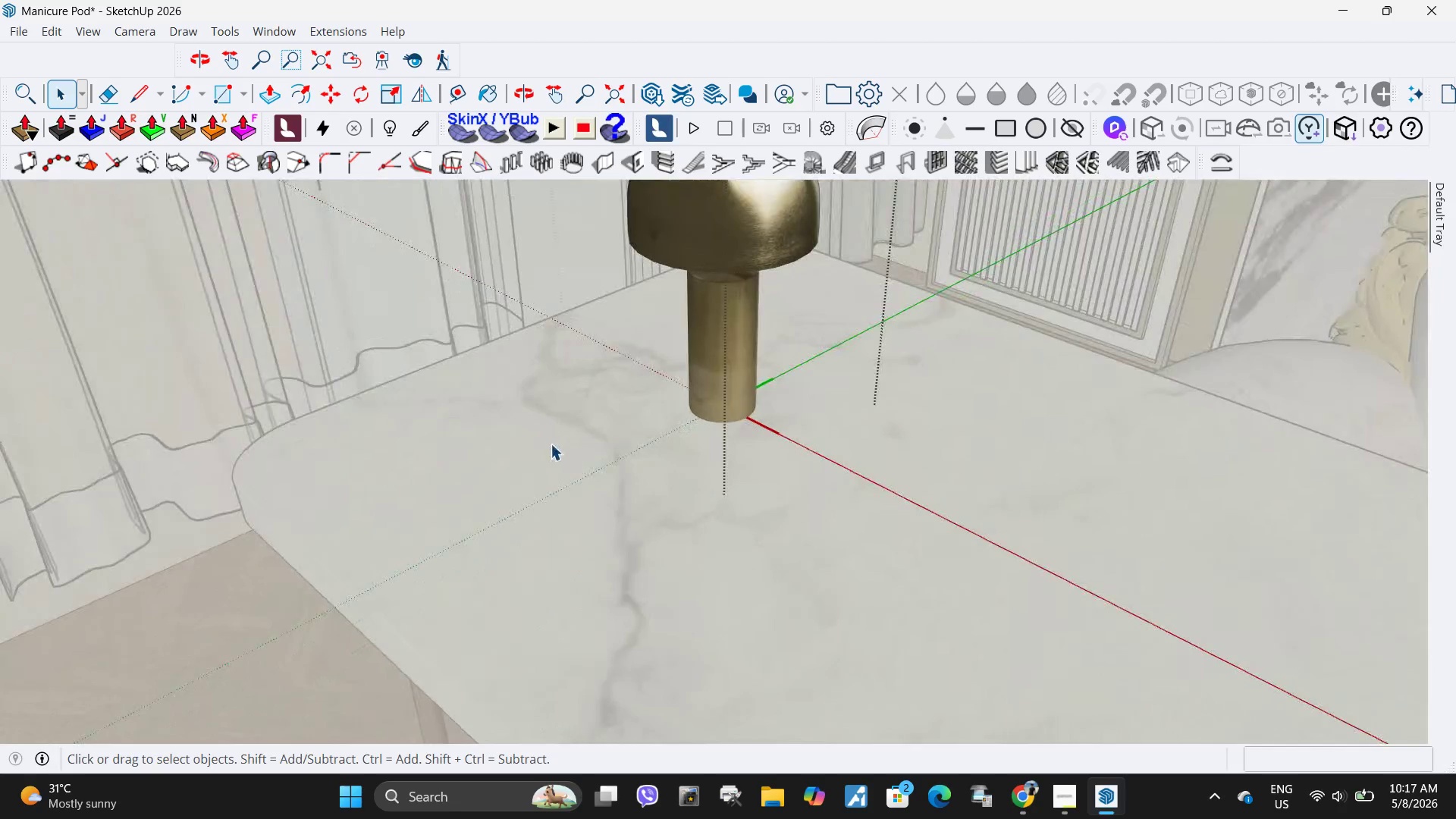 
key(Escape)
 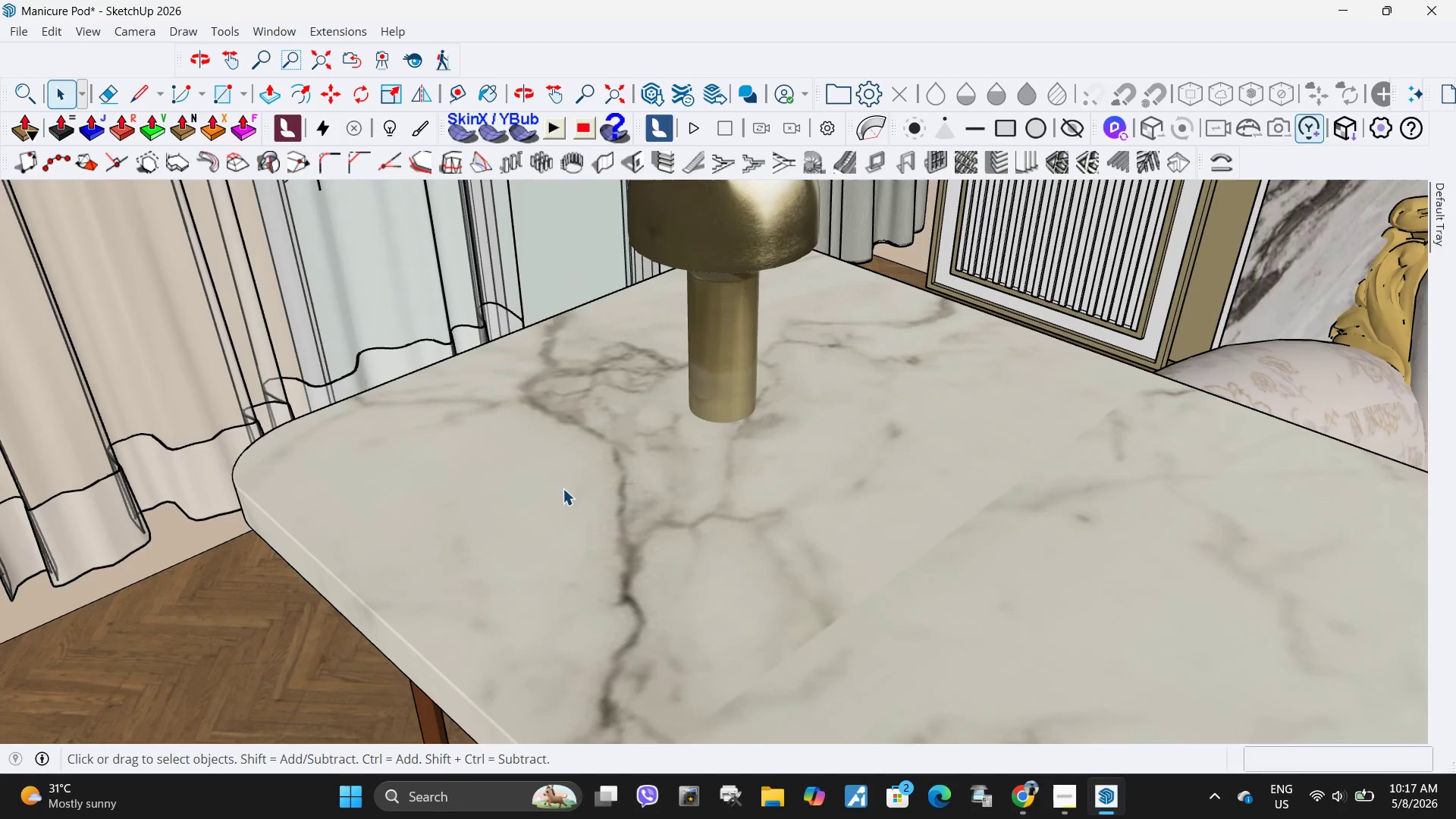 
key(Escape)
 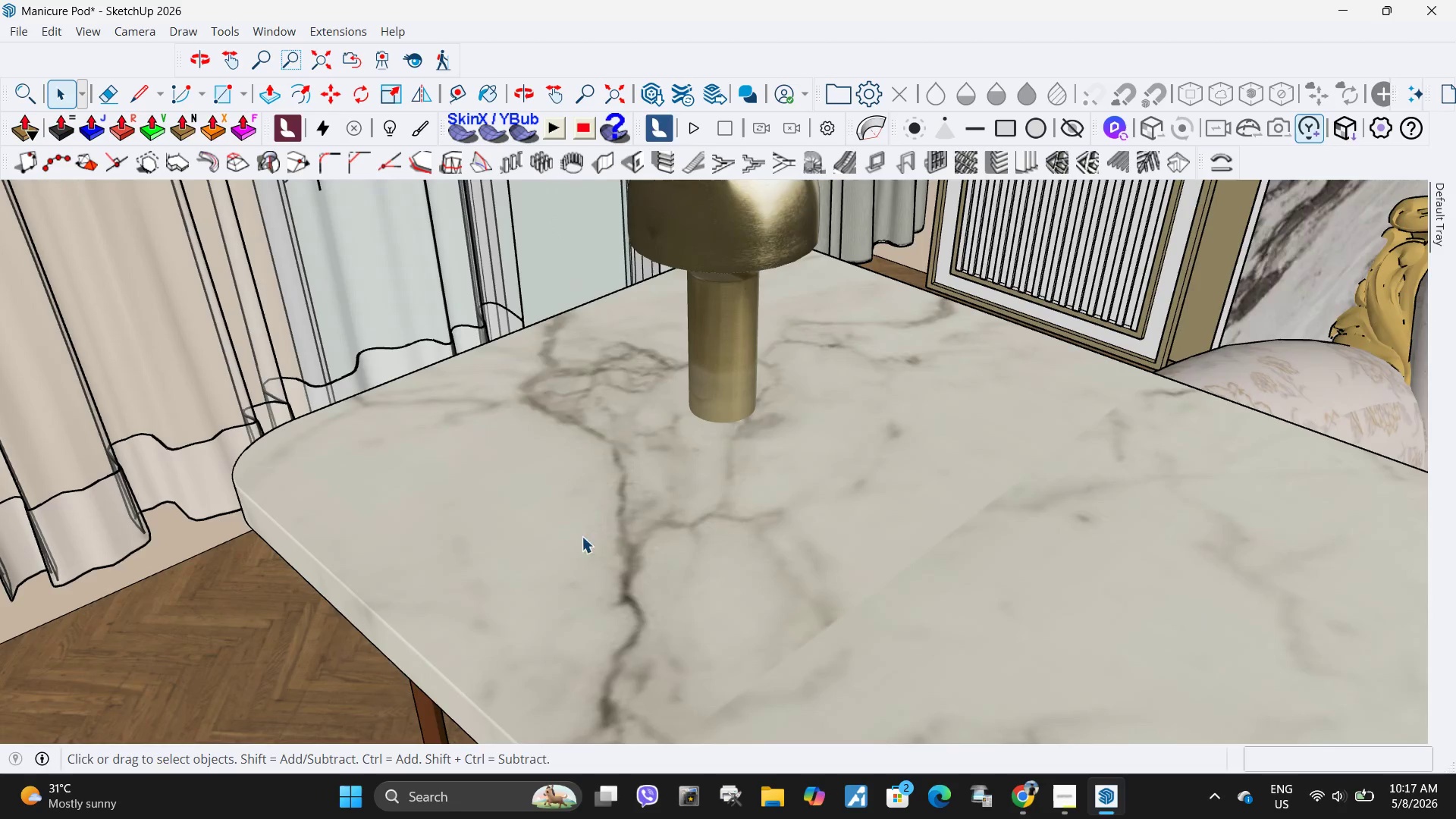 
key(Escape)
 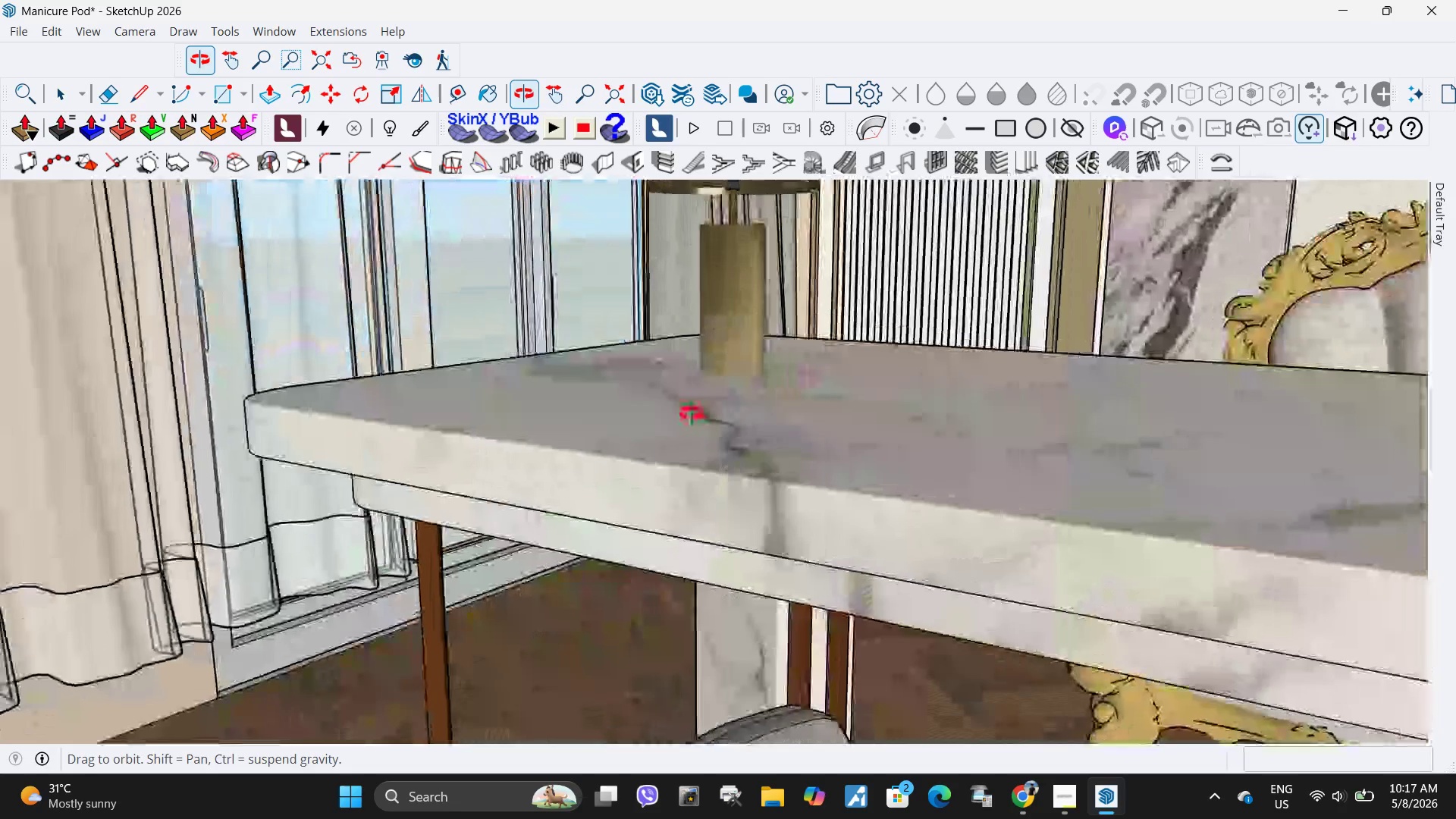 
key(H)
 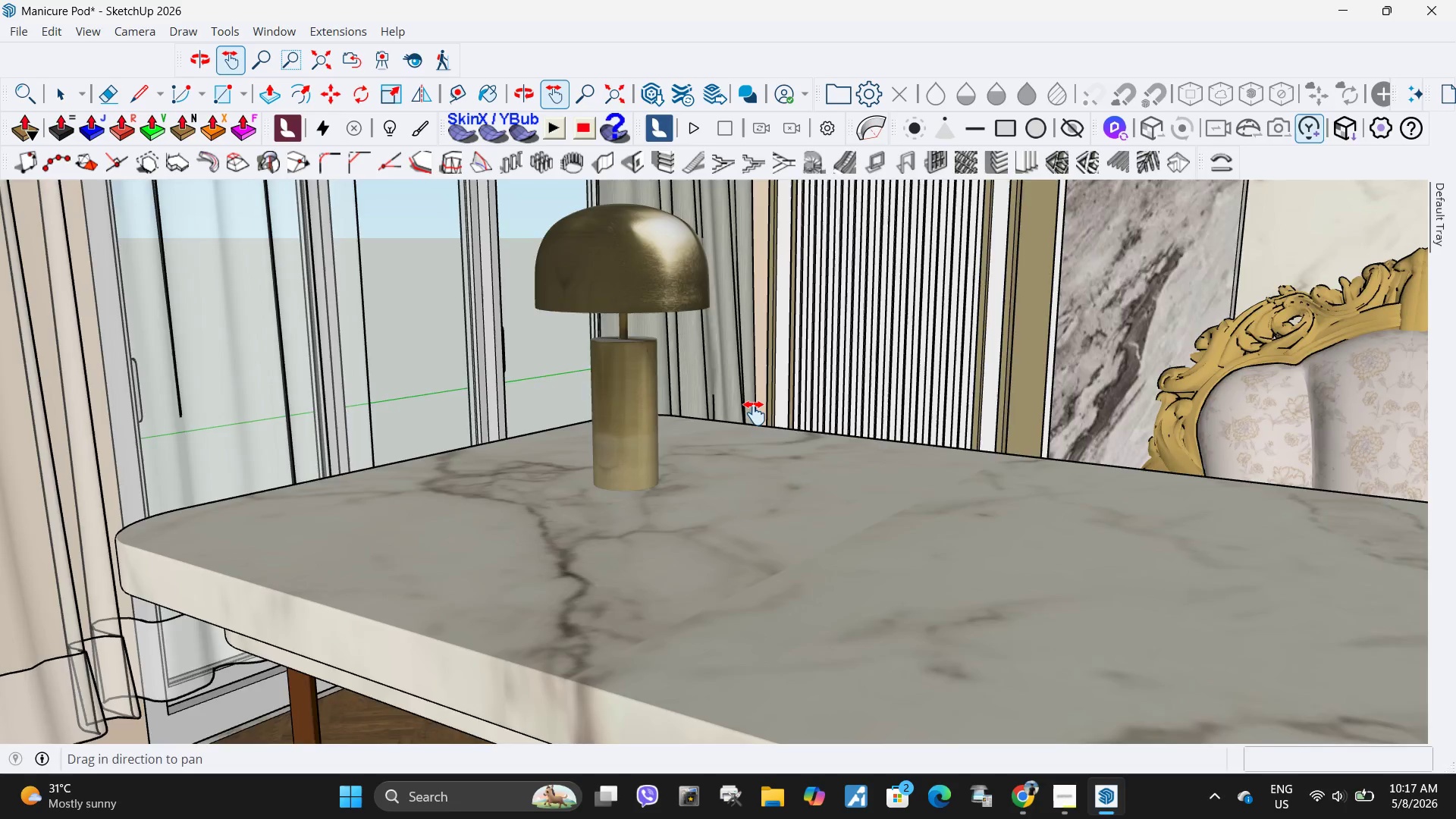 
left_click_drag(start_coordinate=[842, 323], to_coordinate=[689, 510])
 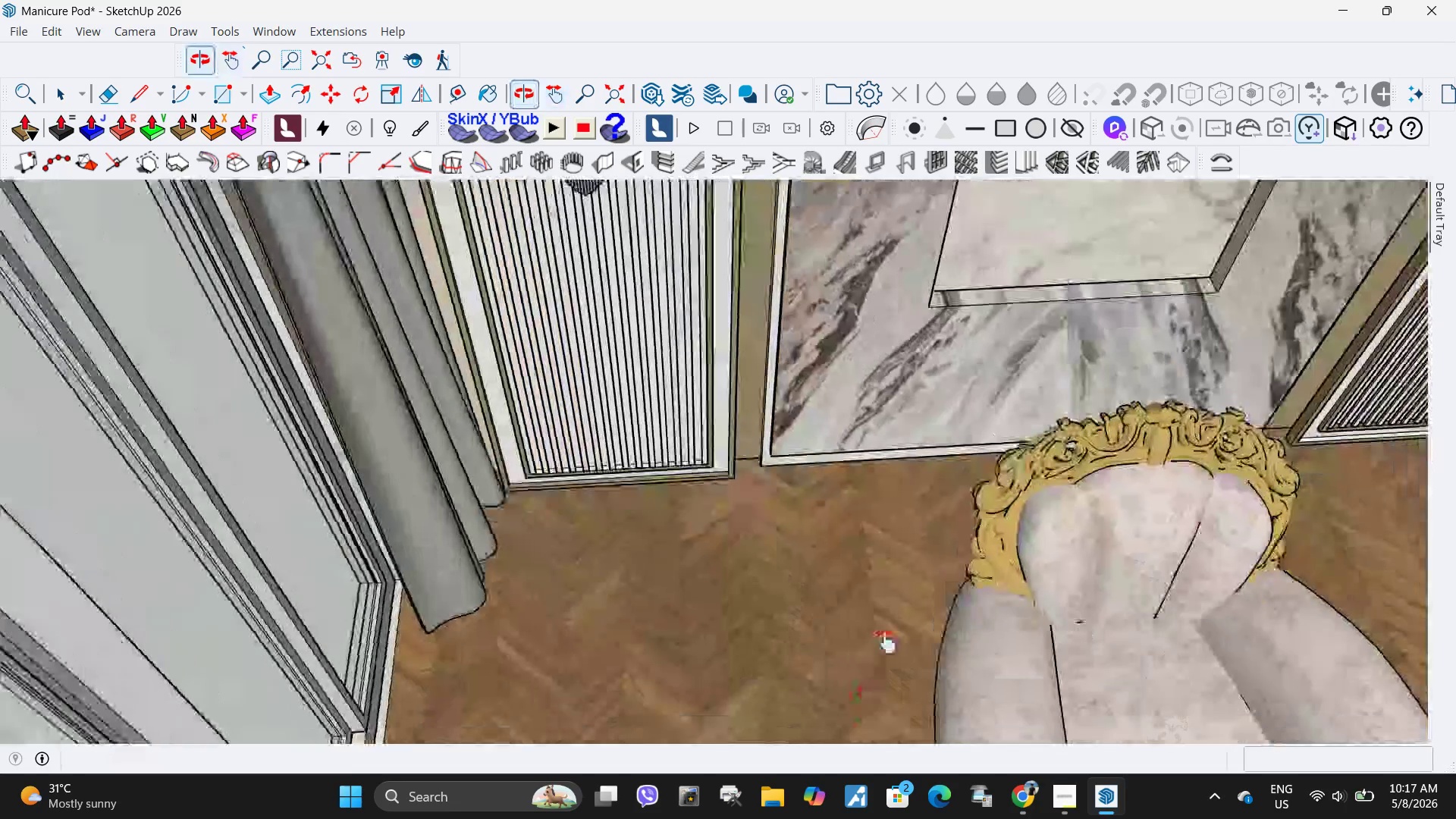 
left_click_drag(start_coordinate=[871, 562], to_coordinate=[766, 342])
 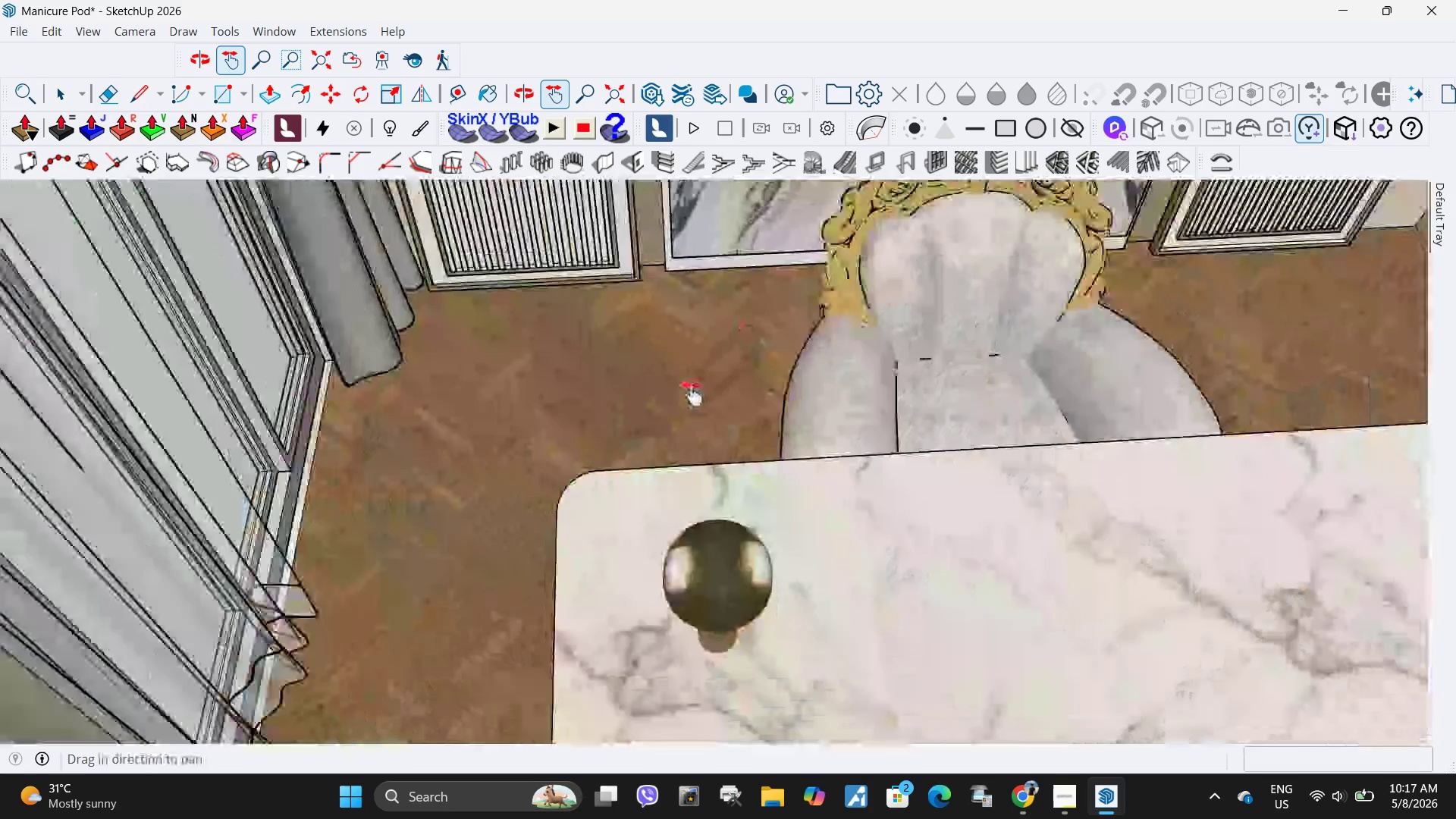 
scroll: coordinate [692, 394], scroll_direction: down, amount: 11.0
 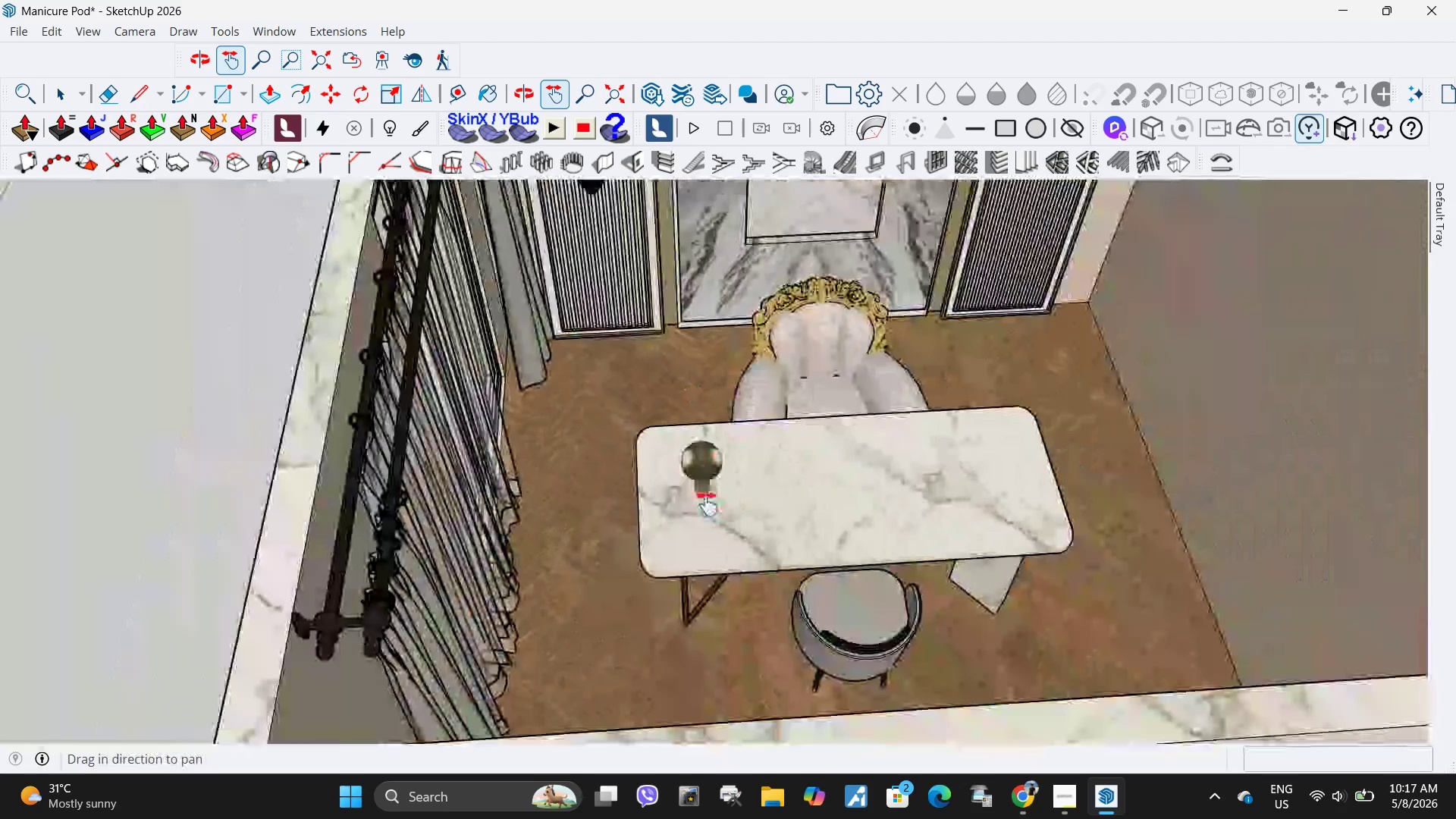 
key(Space)
 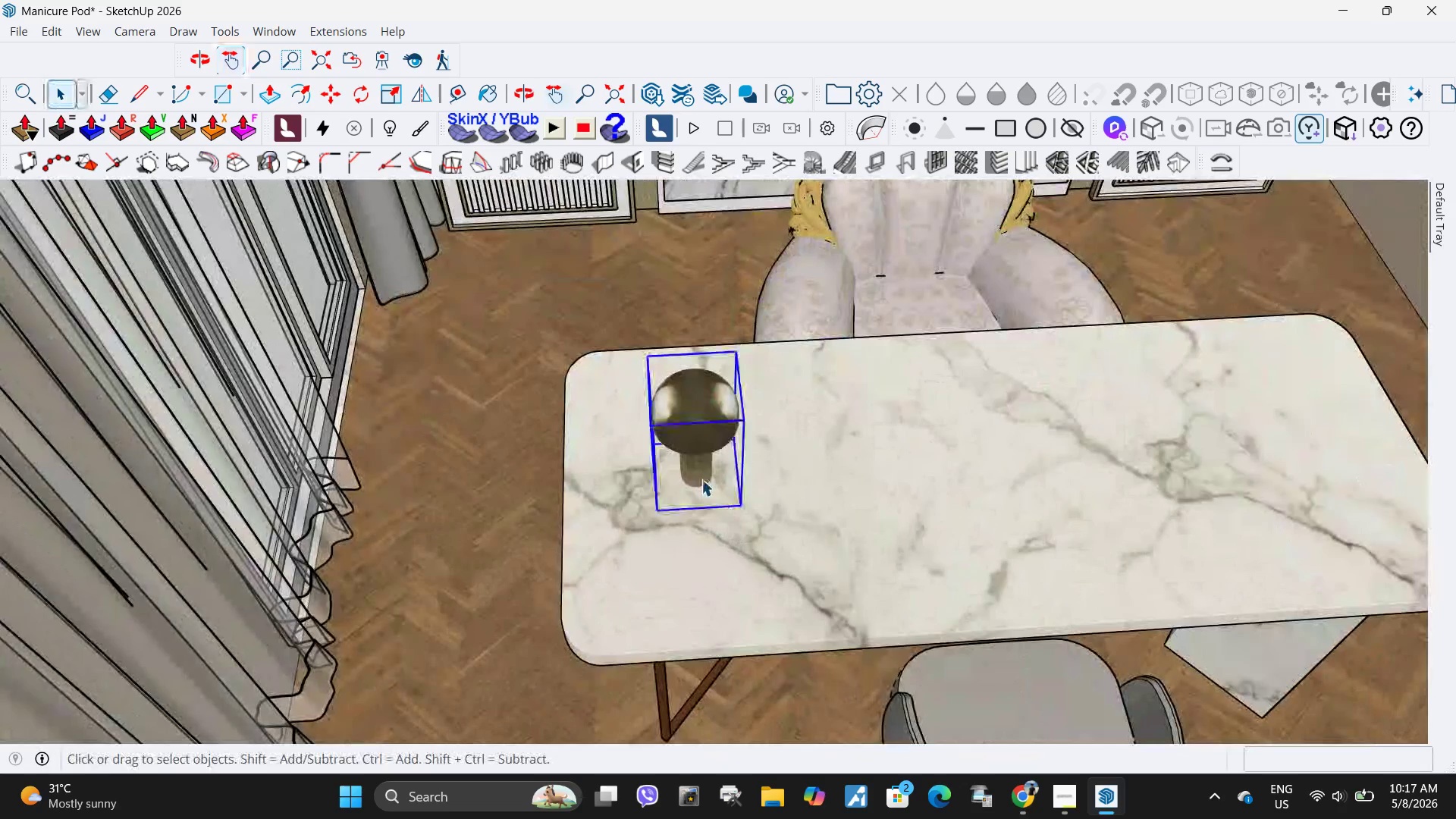 
scroll: coordinate [708, 503], scroll_direction: up, amount: 9.0
 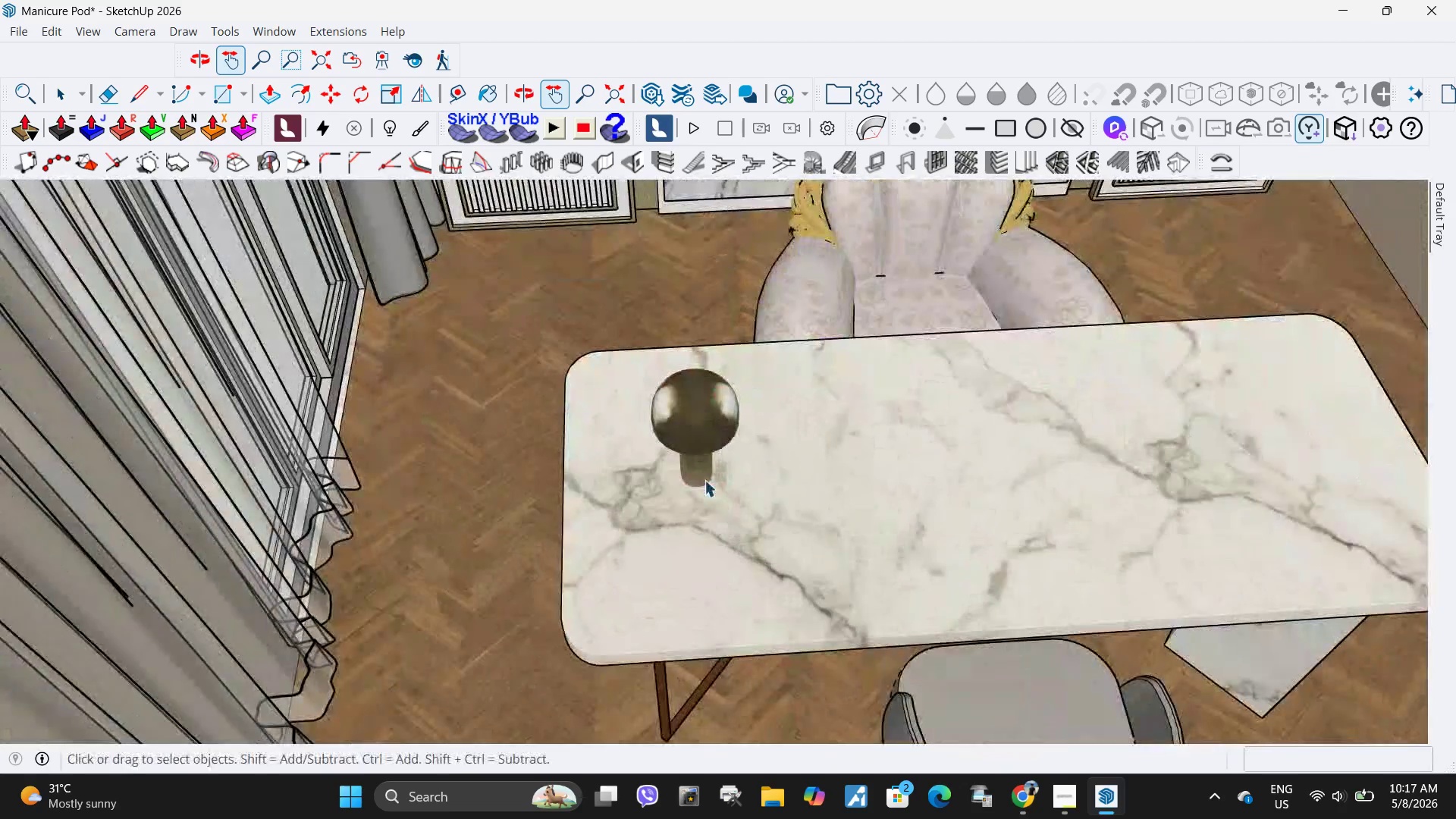 
key(M)
 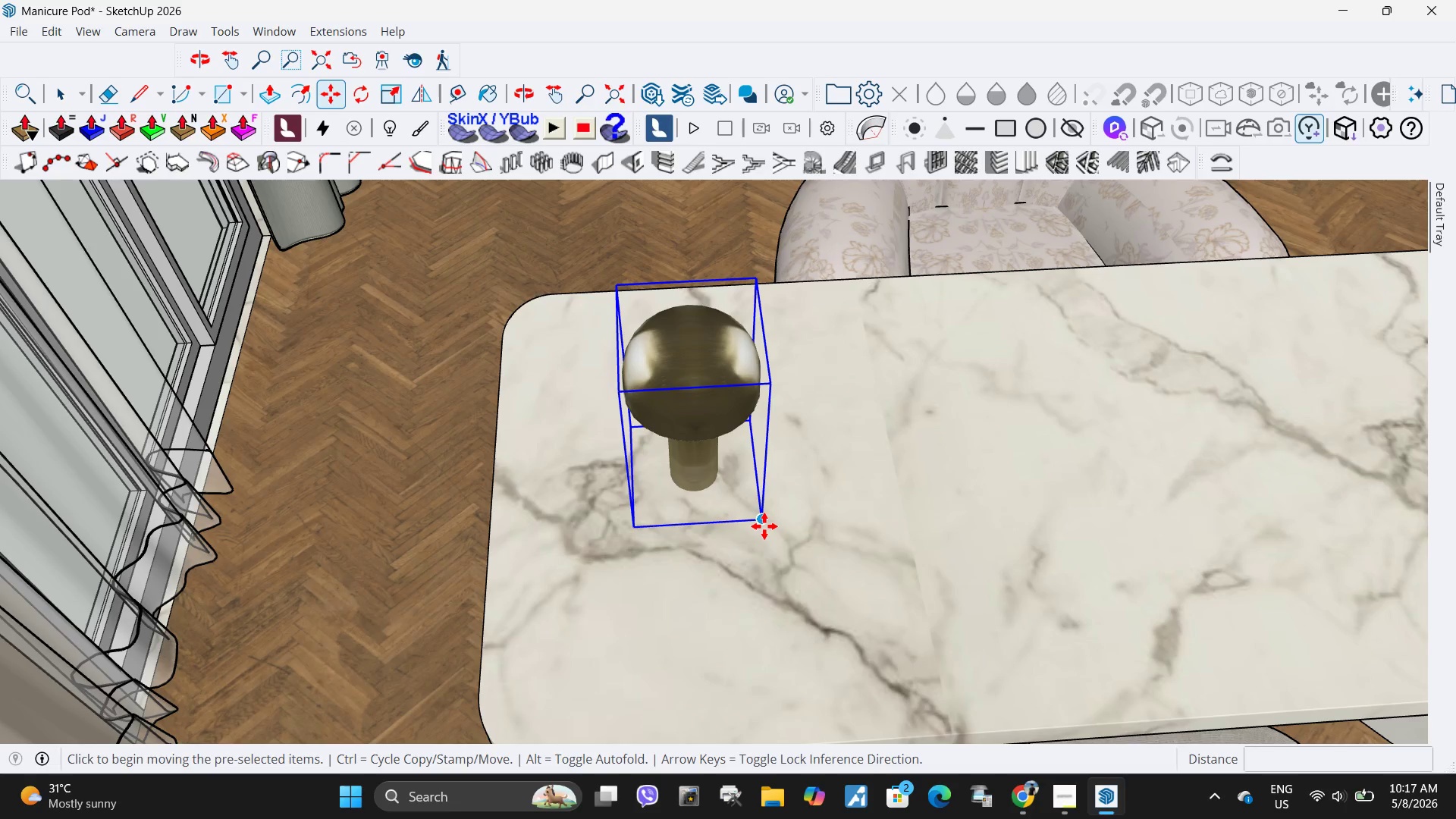 
scroll: coordinate [701, 479], scroll_direction: up, amount: 5.0
 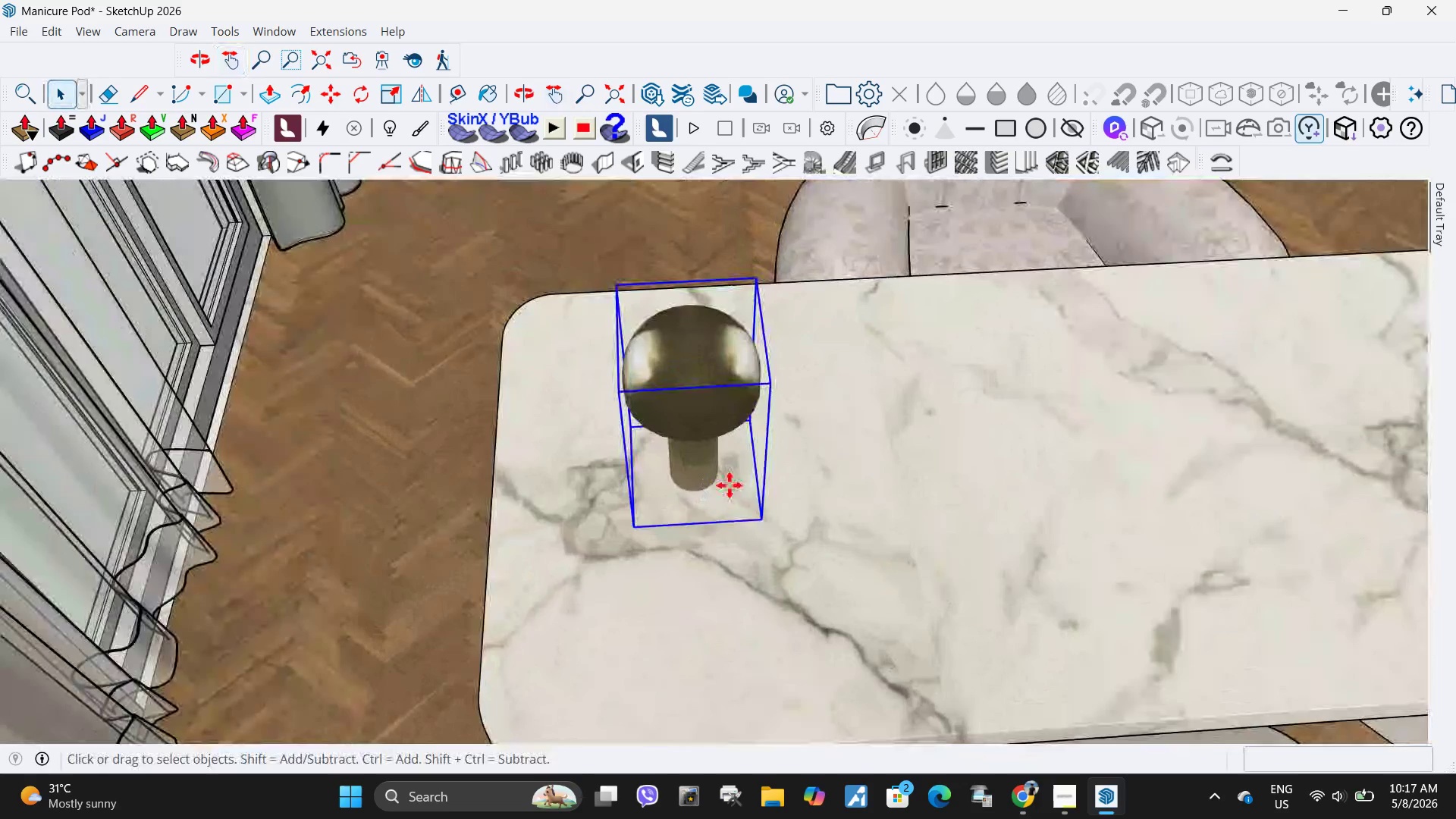 
left_click([764, 524])
 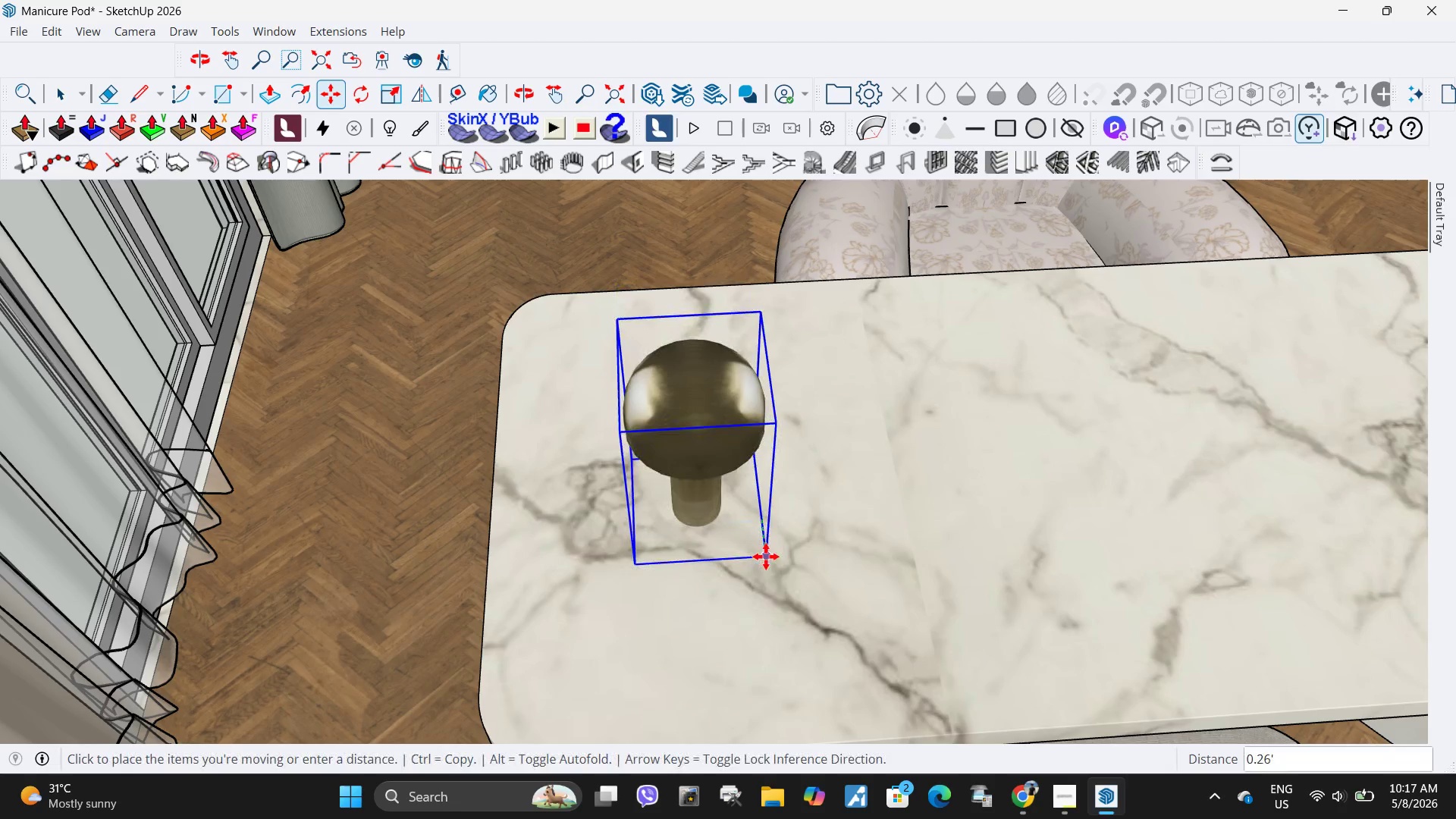 
left_click([766, 557])
 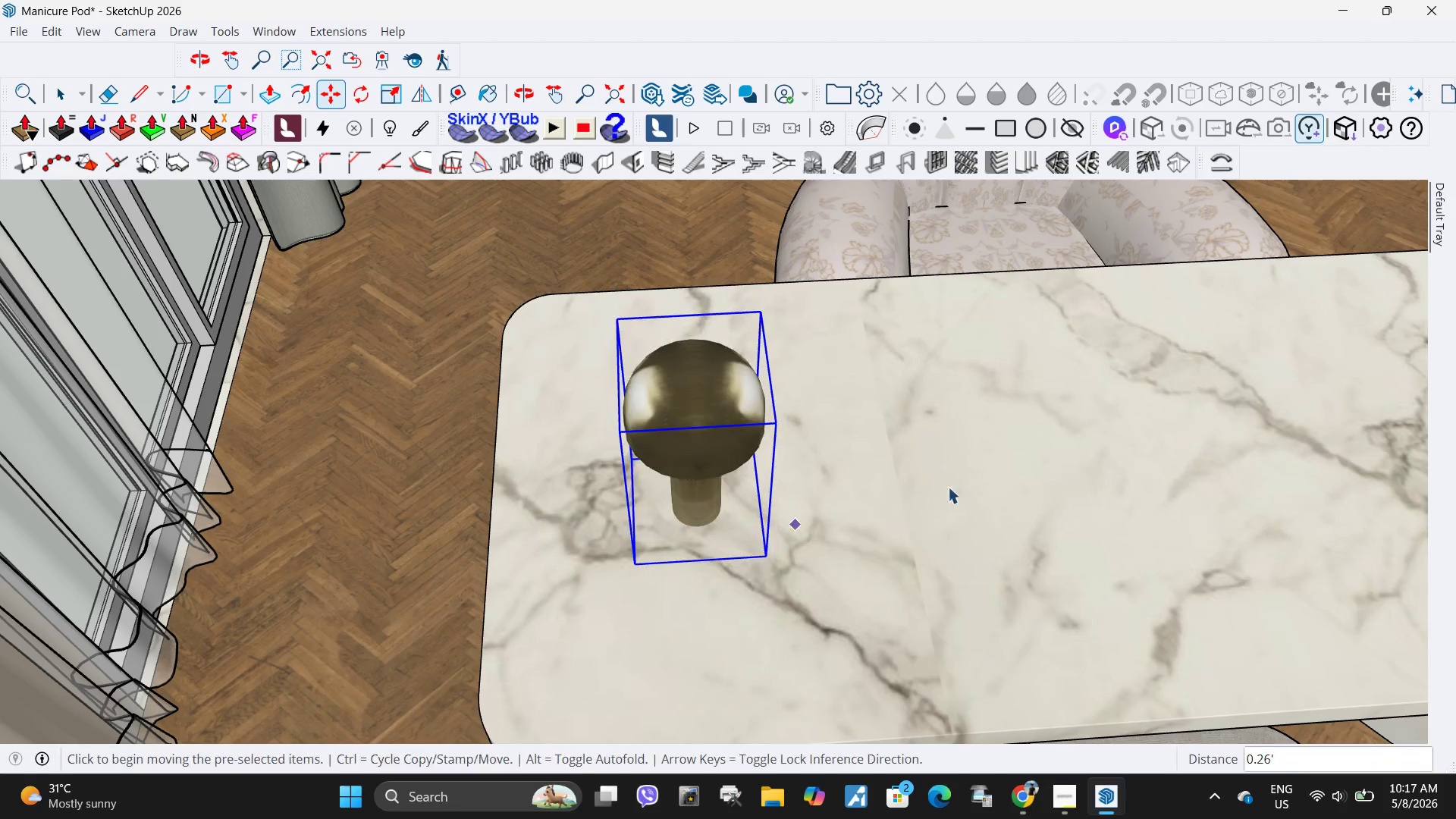 
key(Space)
 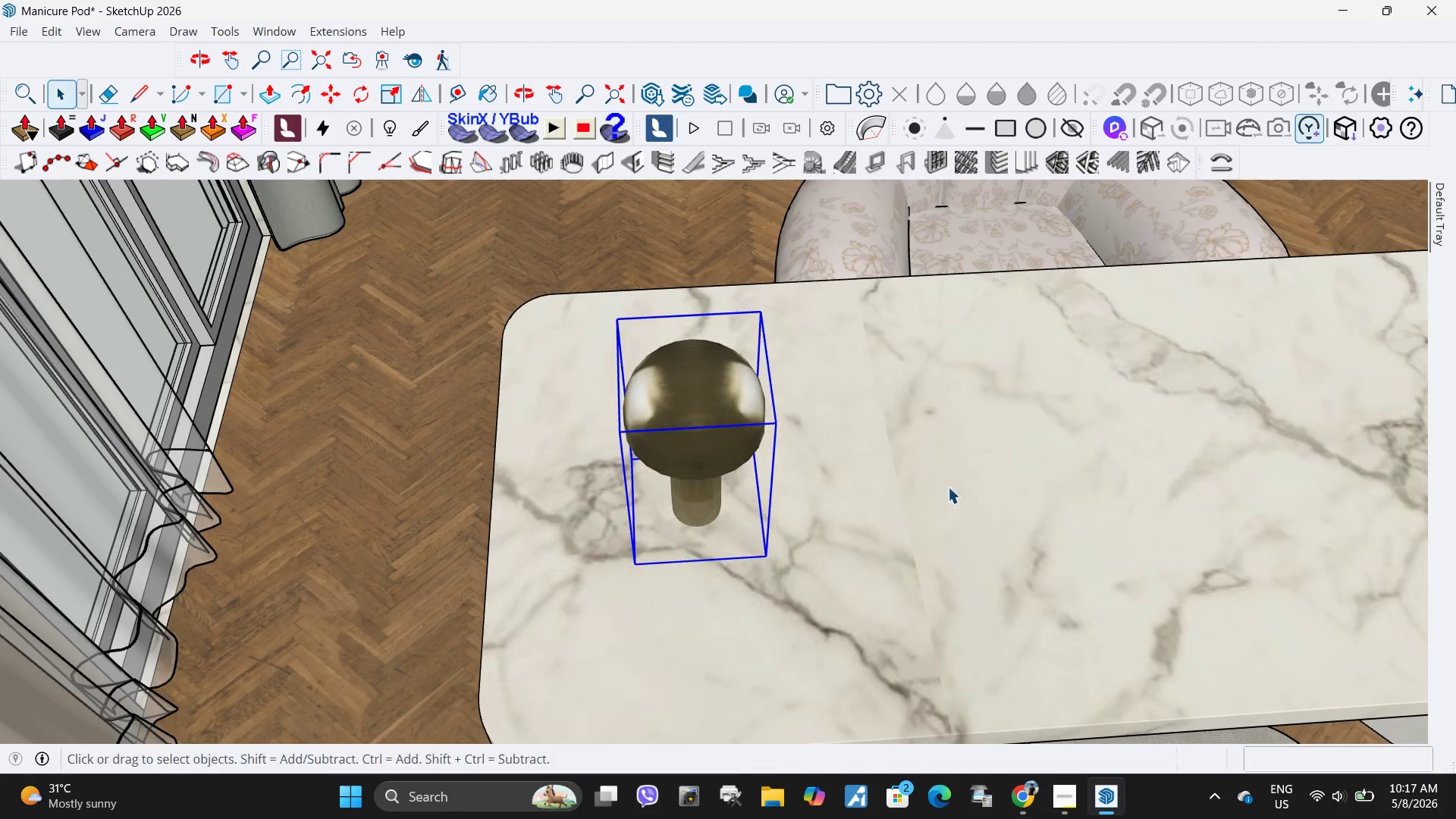 
left_click([948, 487])
 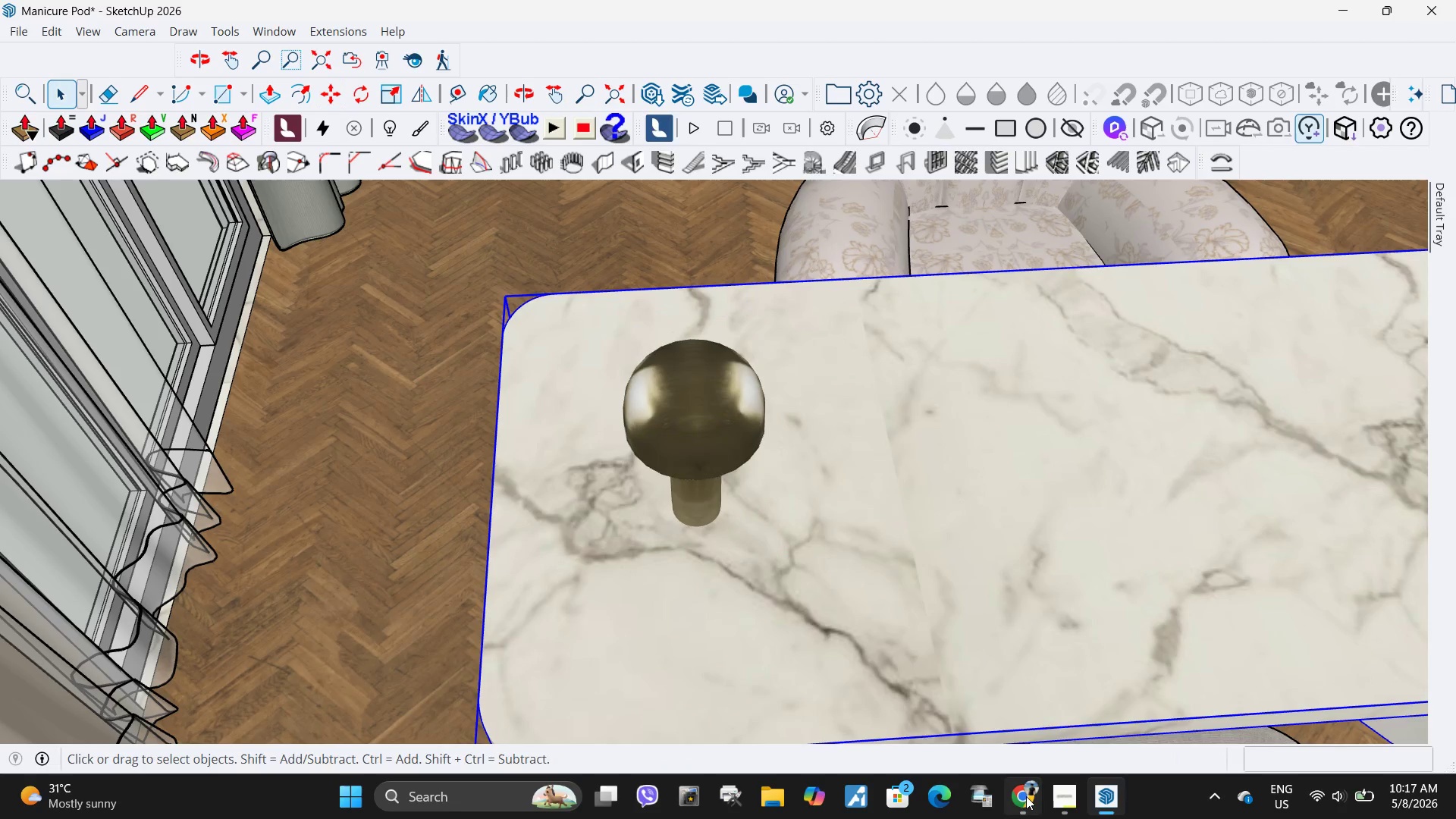 
left_click([1026, 796])
 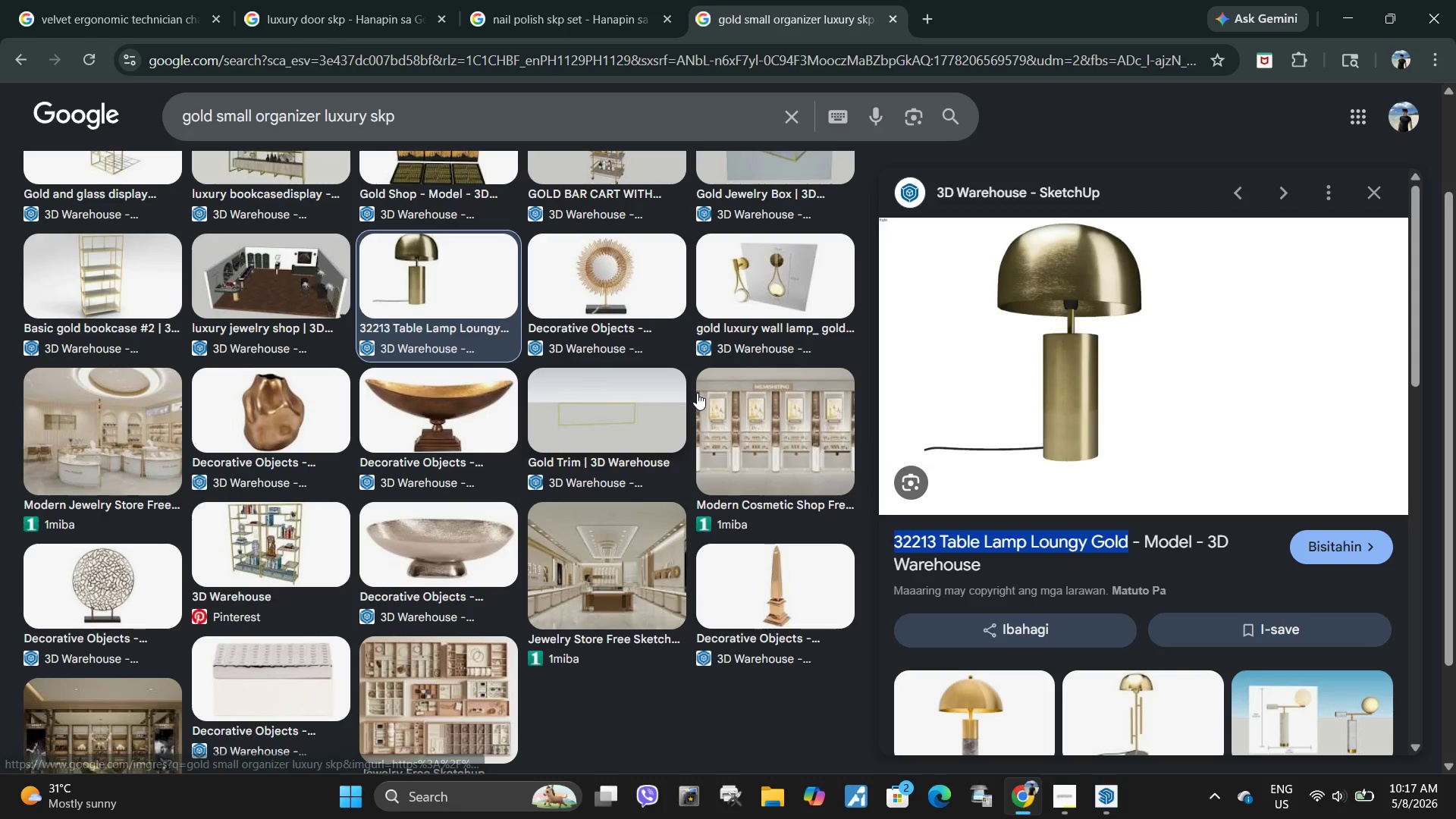 
scroll: coordinate [1039, 481], scroll_direction: down, amount: 5.0
 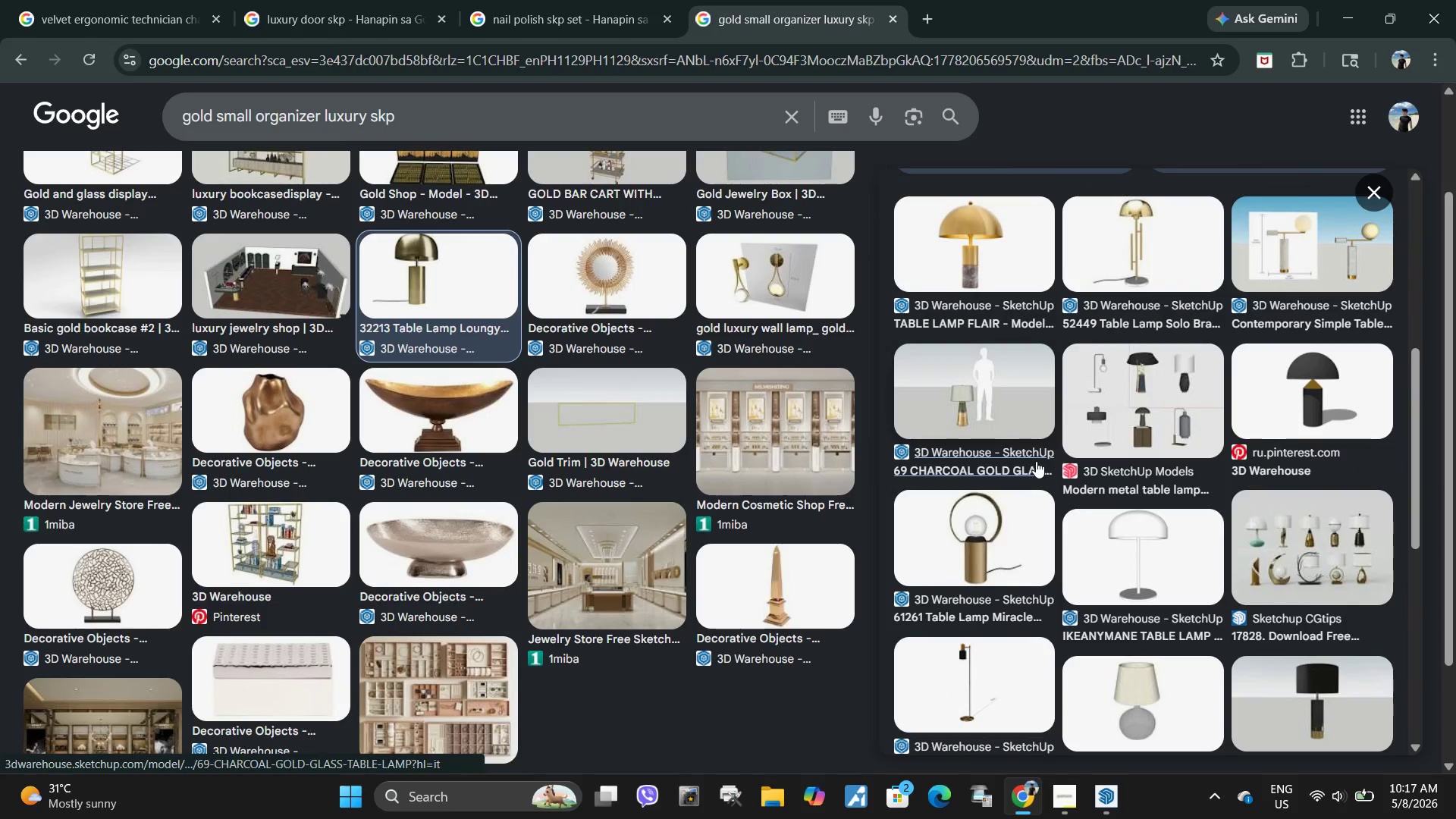 
scroll: coordinate [226, 301], scroll_direction: up, amount: 7.0
 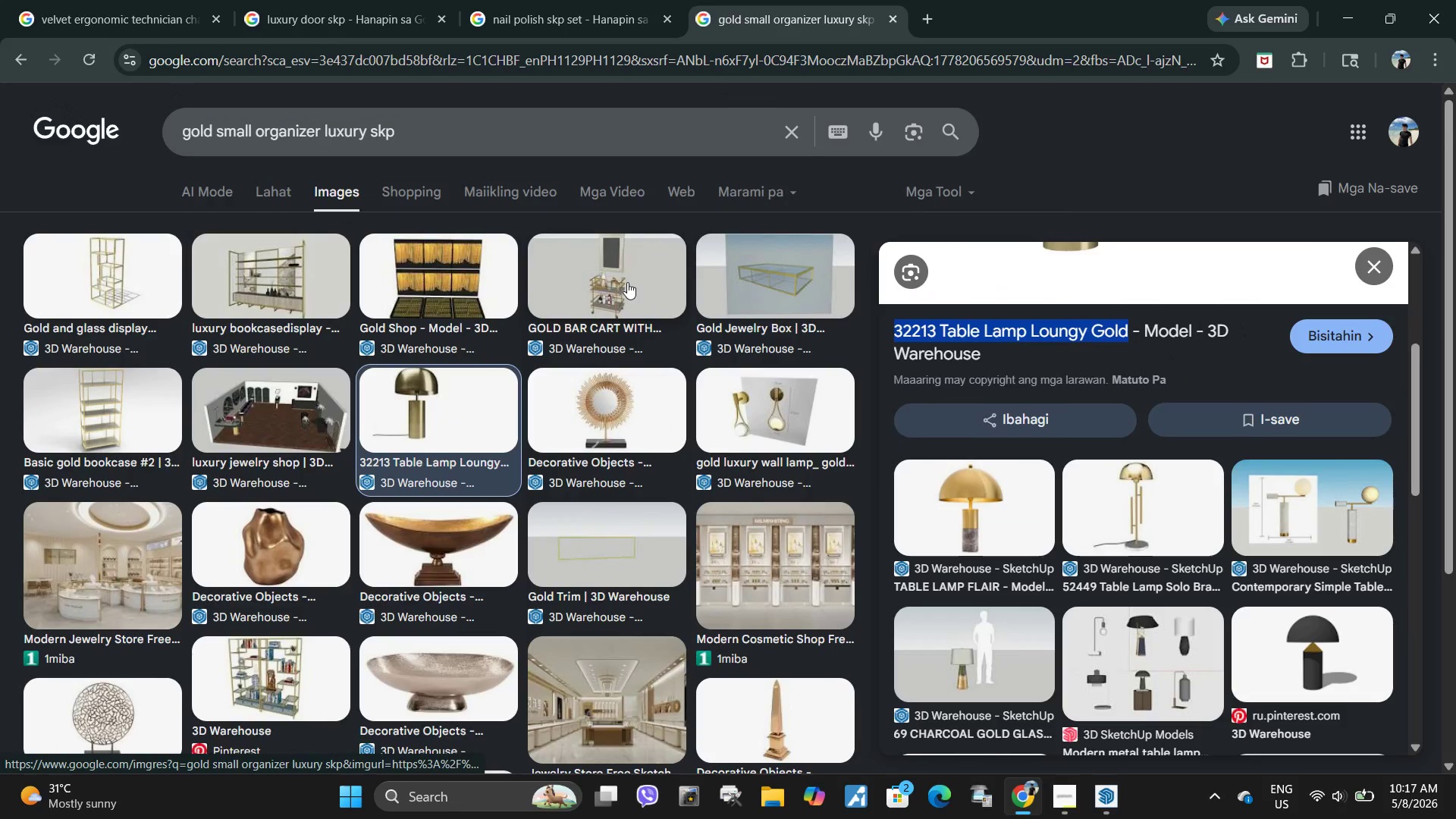 
left_click([627, 282])
 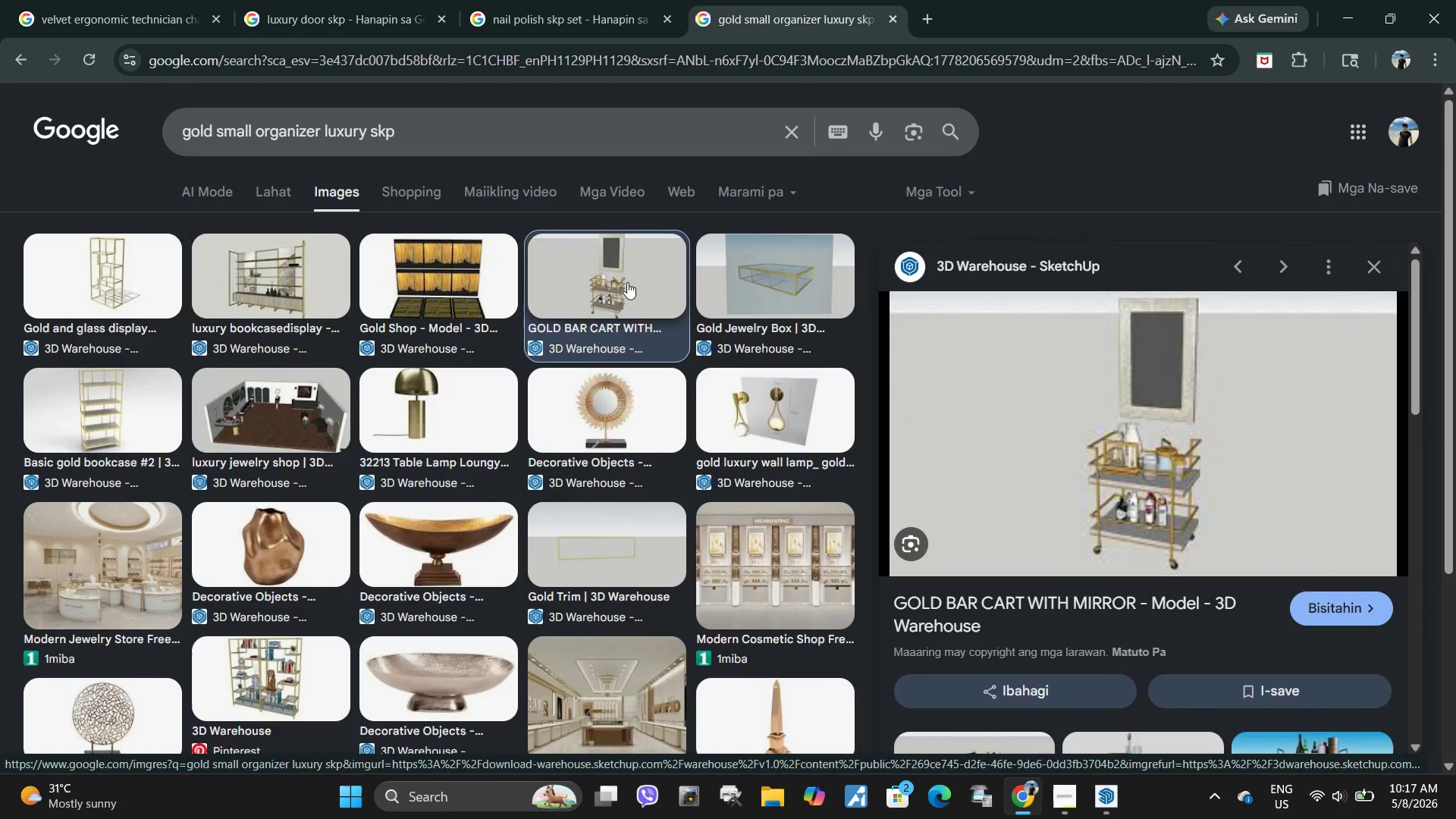 
scroll: coordinate [1103, 411], scroll_direction: down, amount: 5.0
 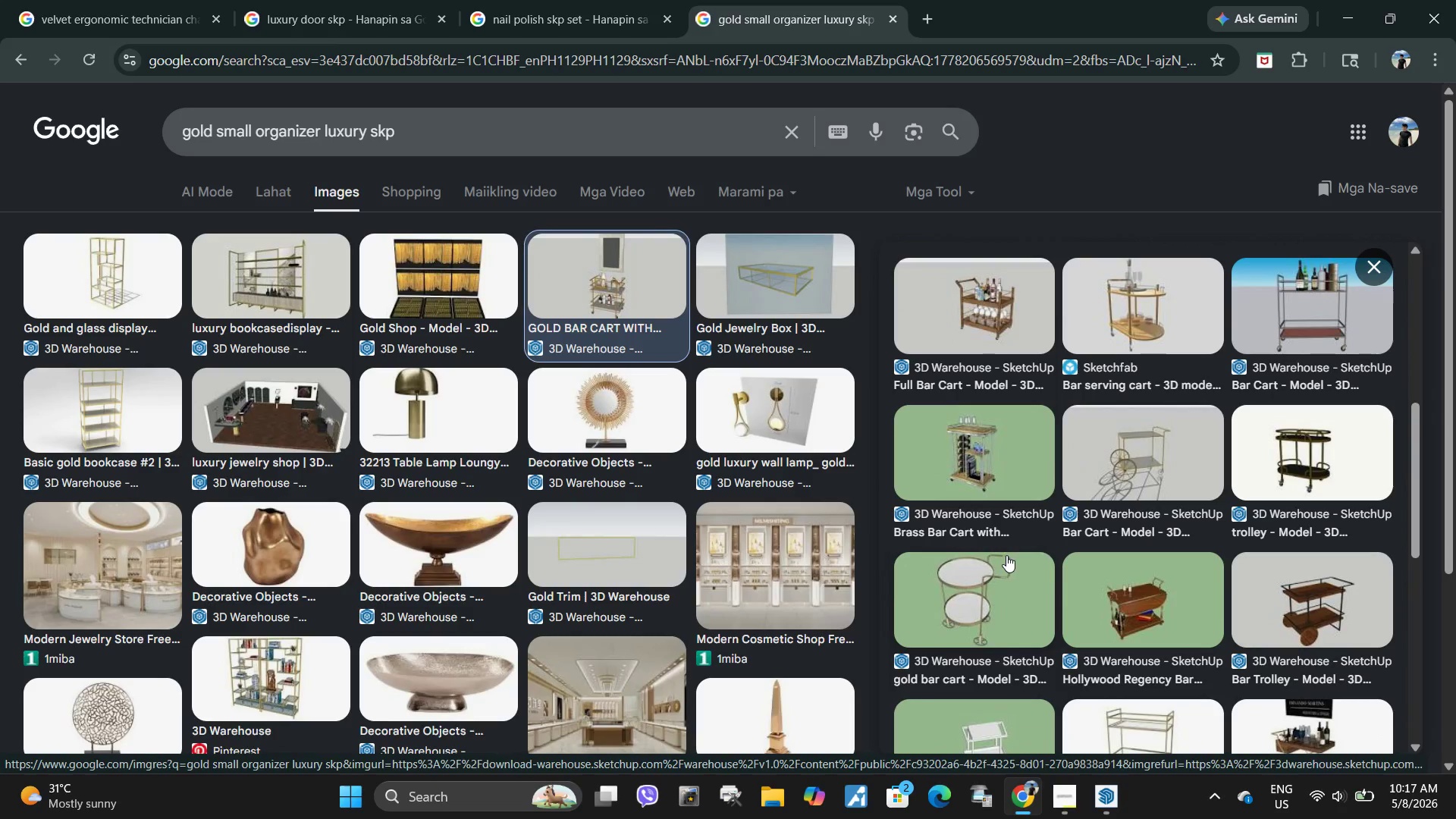 
left_click([1003, 564])
 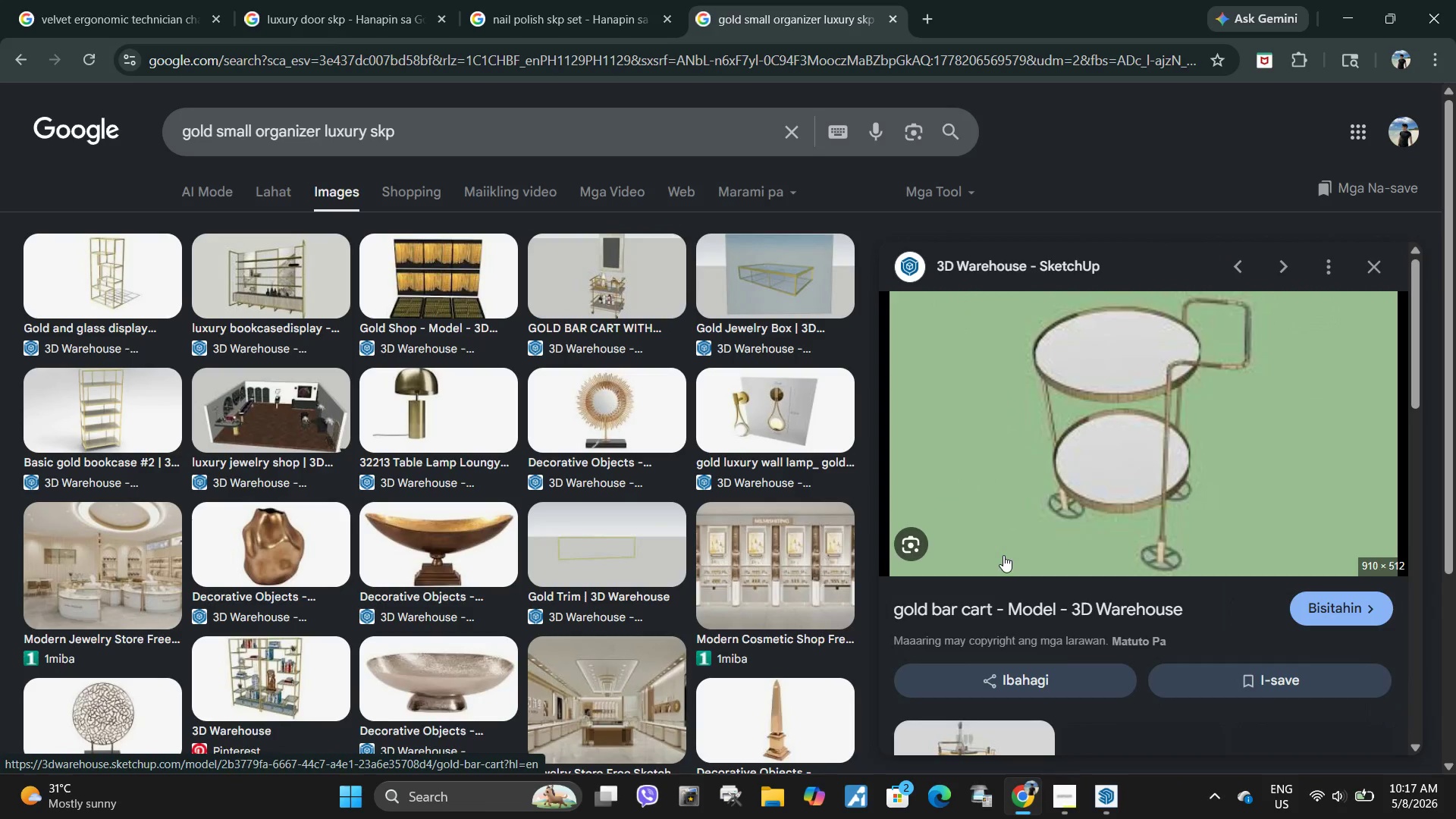 
scroll: coordinate [1004, 543], scroll_direction: down, amount: 1.0
 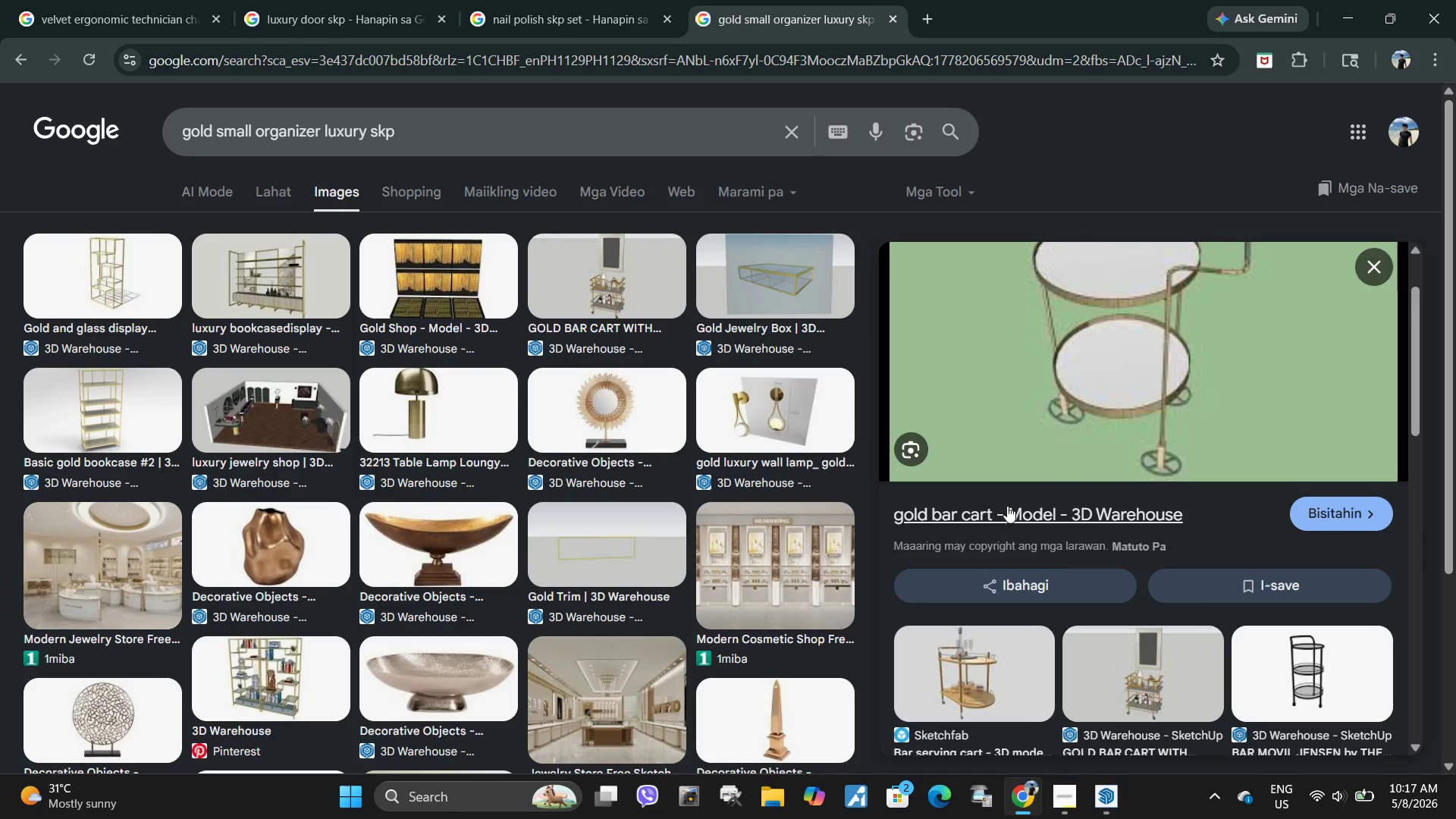 
scroll: coordinate [1003, 510], scroll_direction: up, amount: 2.0
 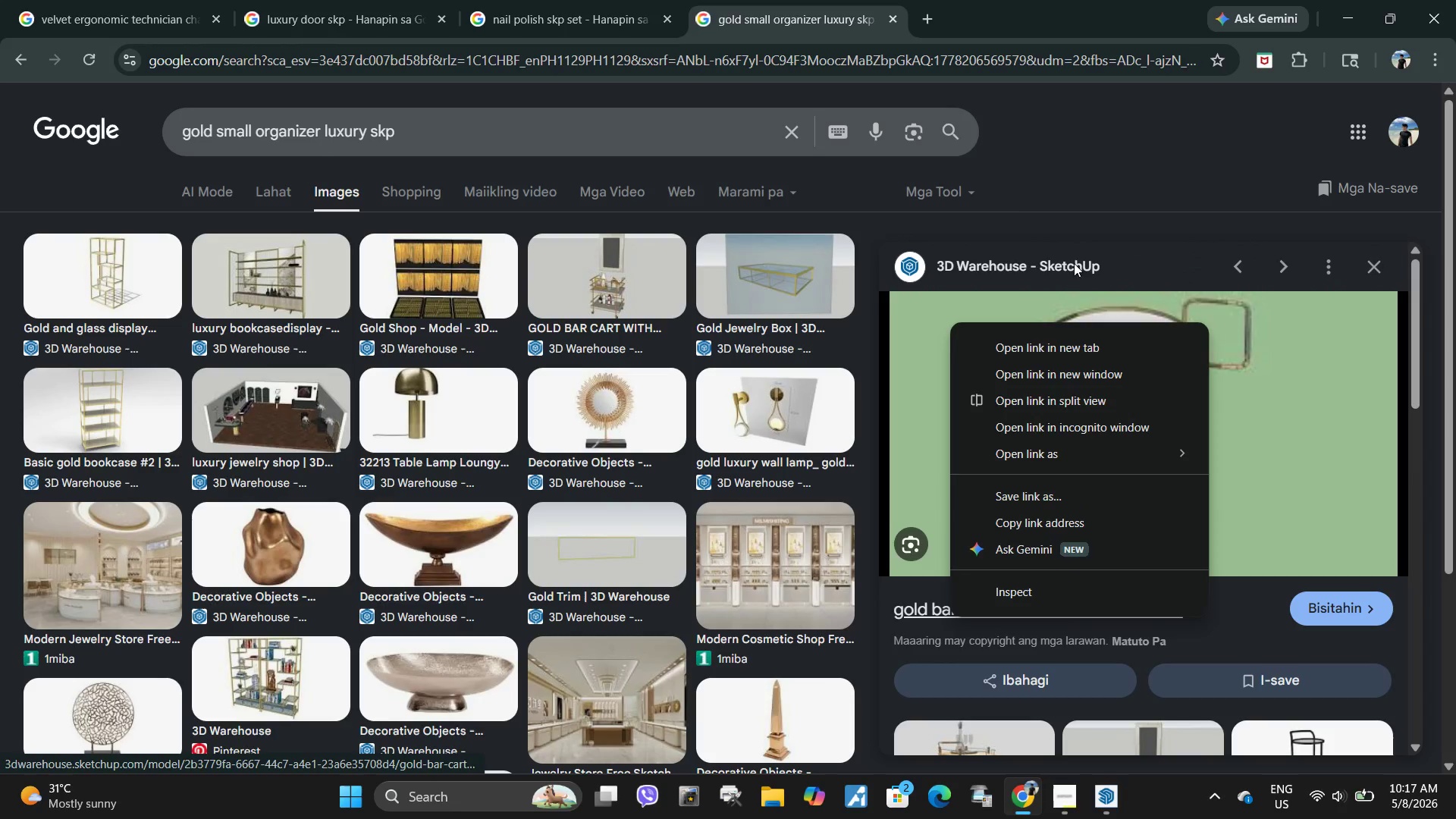 
left_click([1072, 334])
 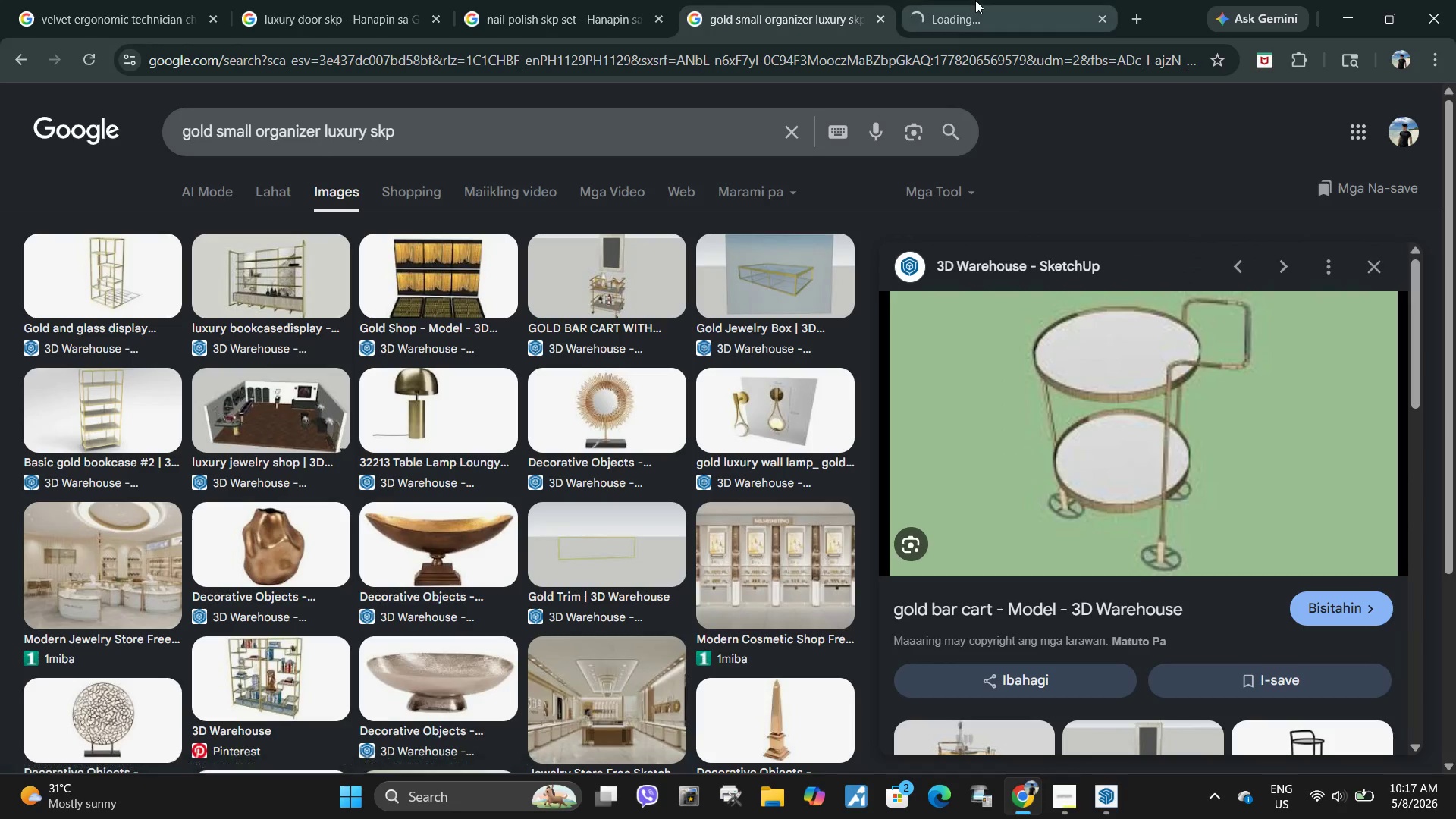 
left_click([975, 0])
 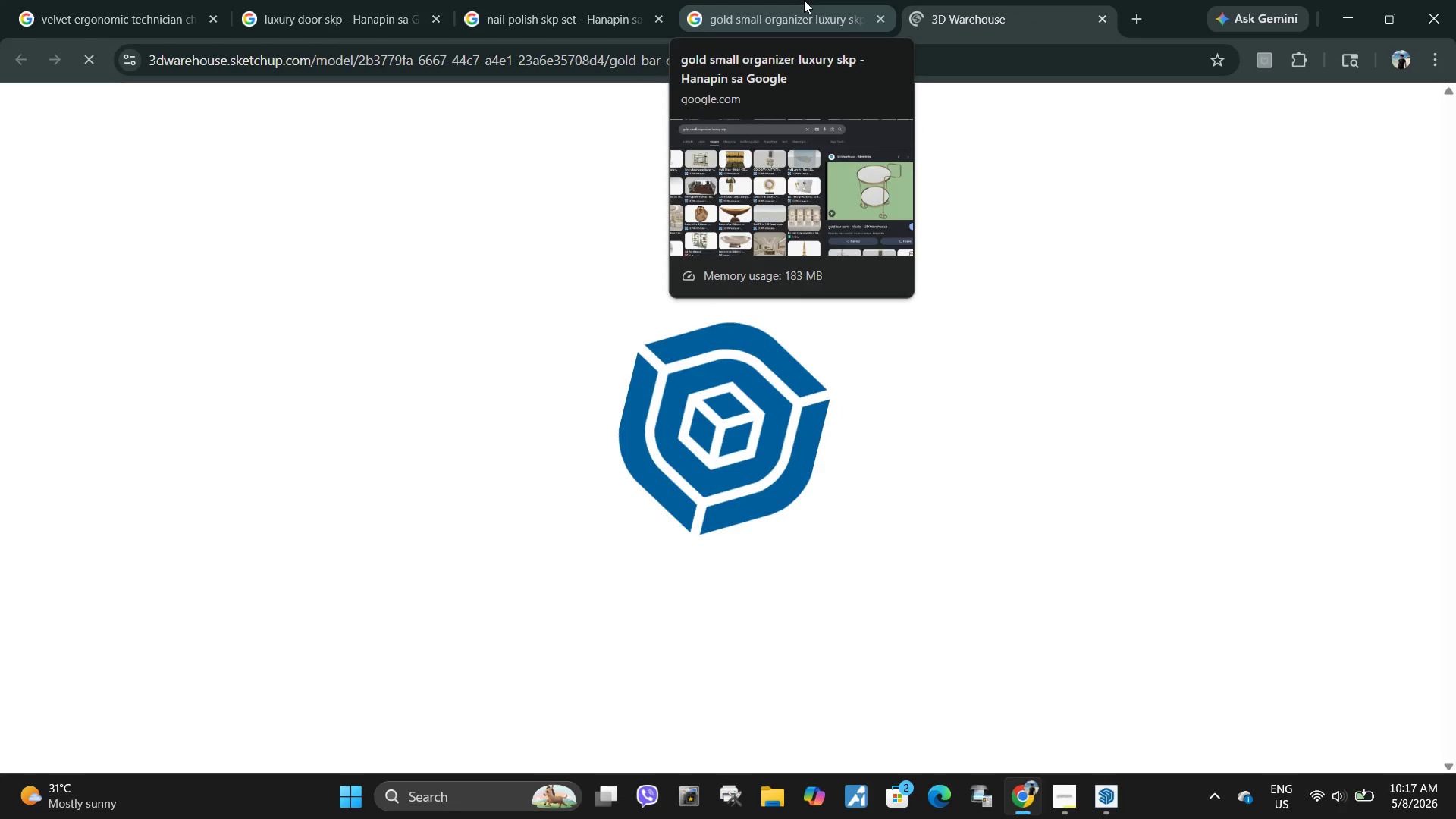 
left_click([804, 0])
 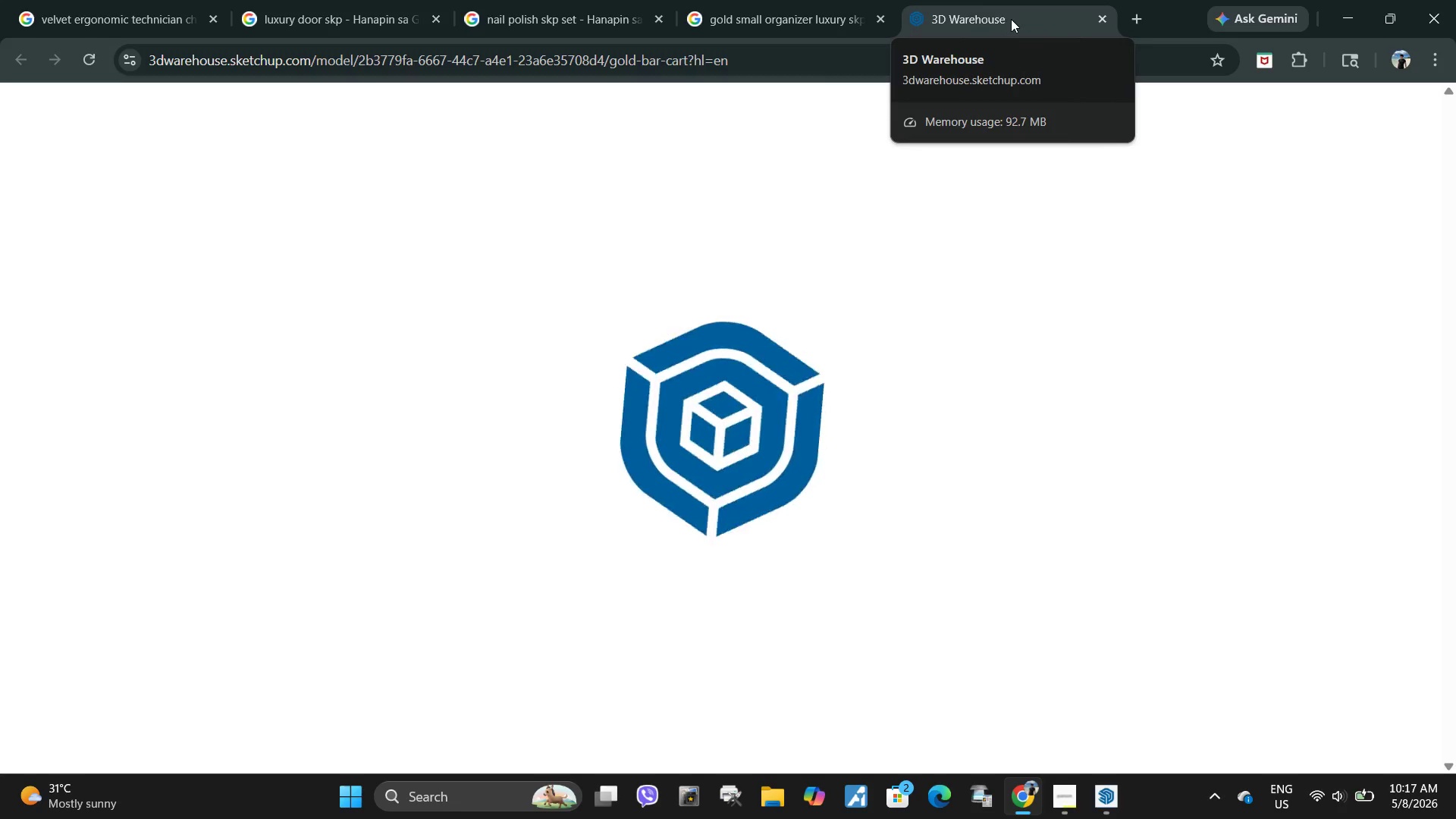 
wait(6.73)
 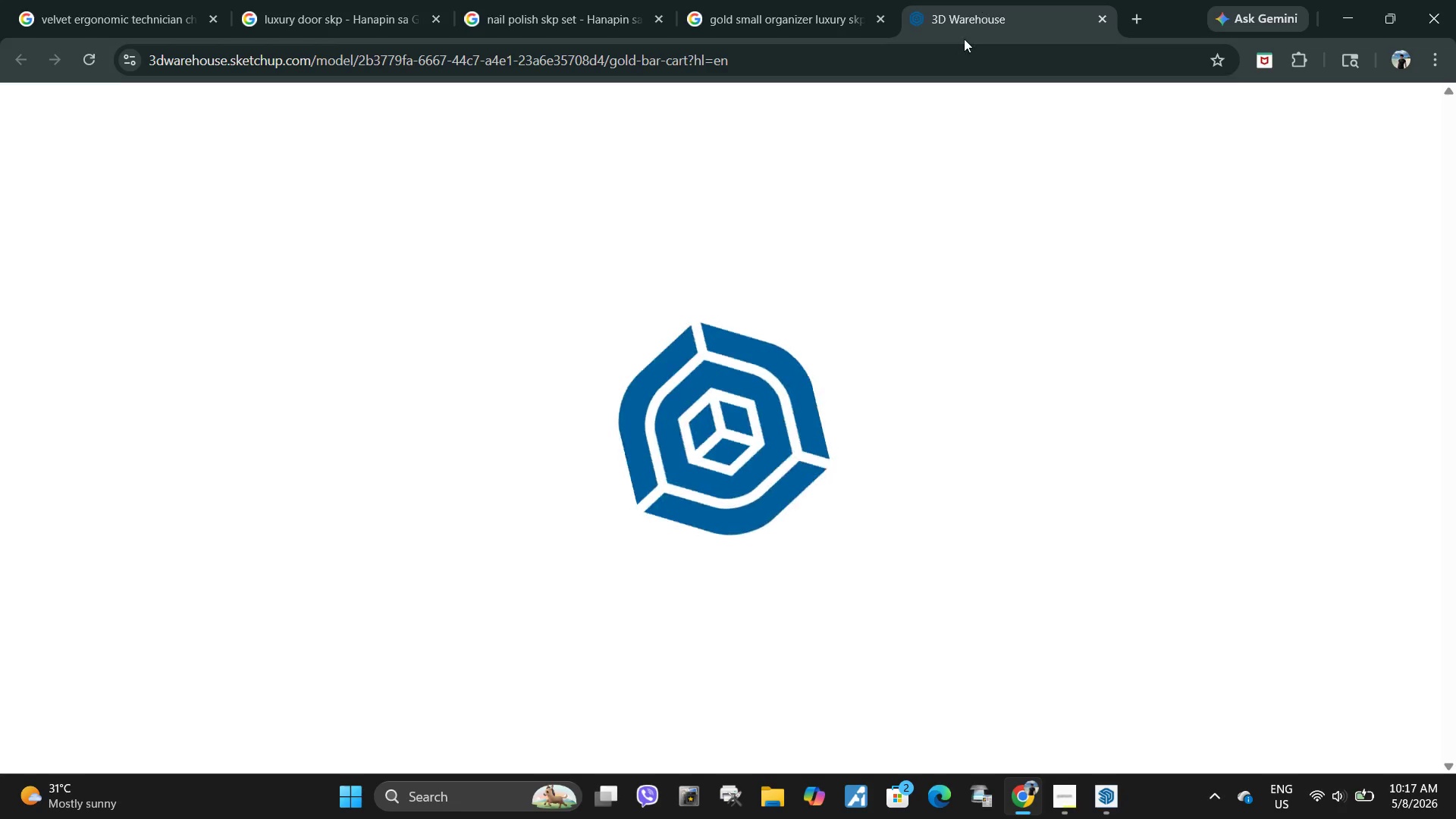 
left_click([780, 0])
 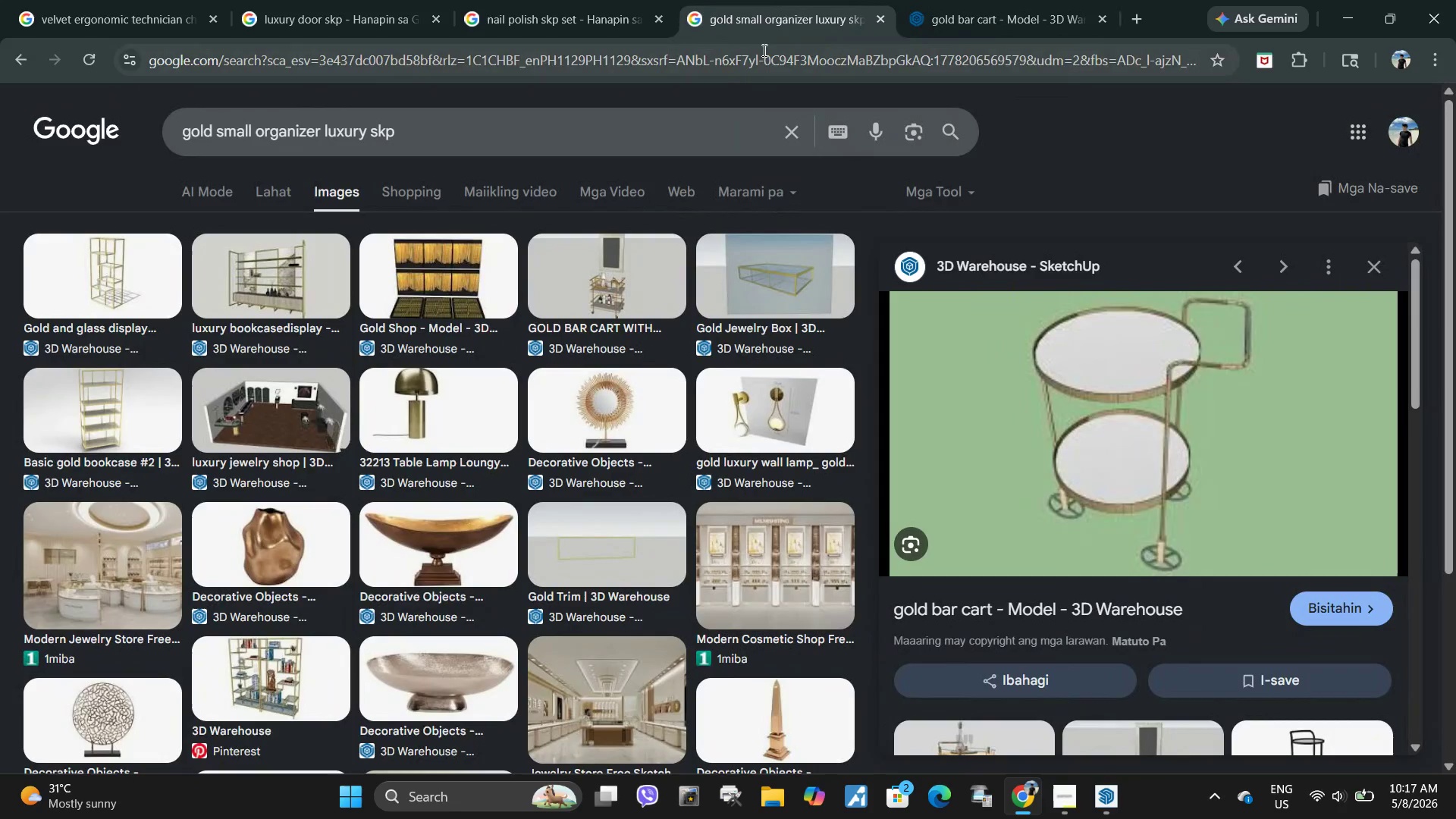 
left_click([1037, 0])
 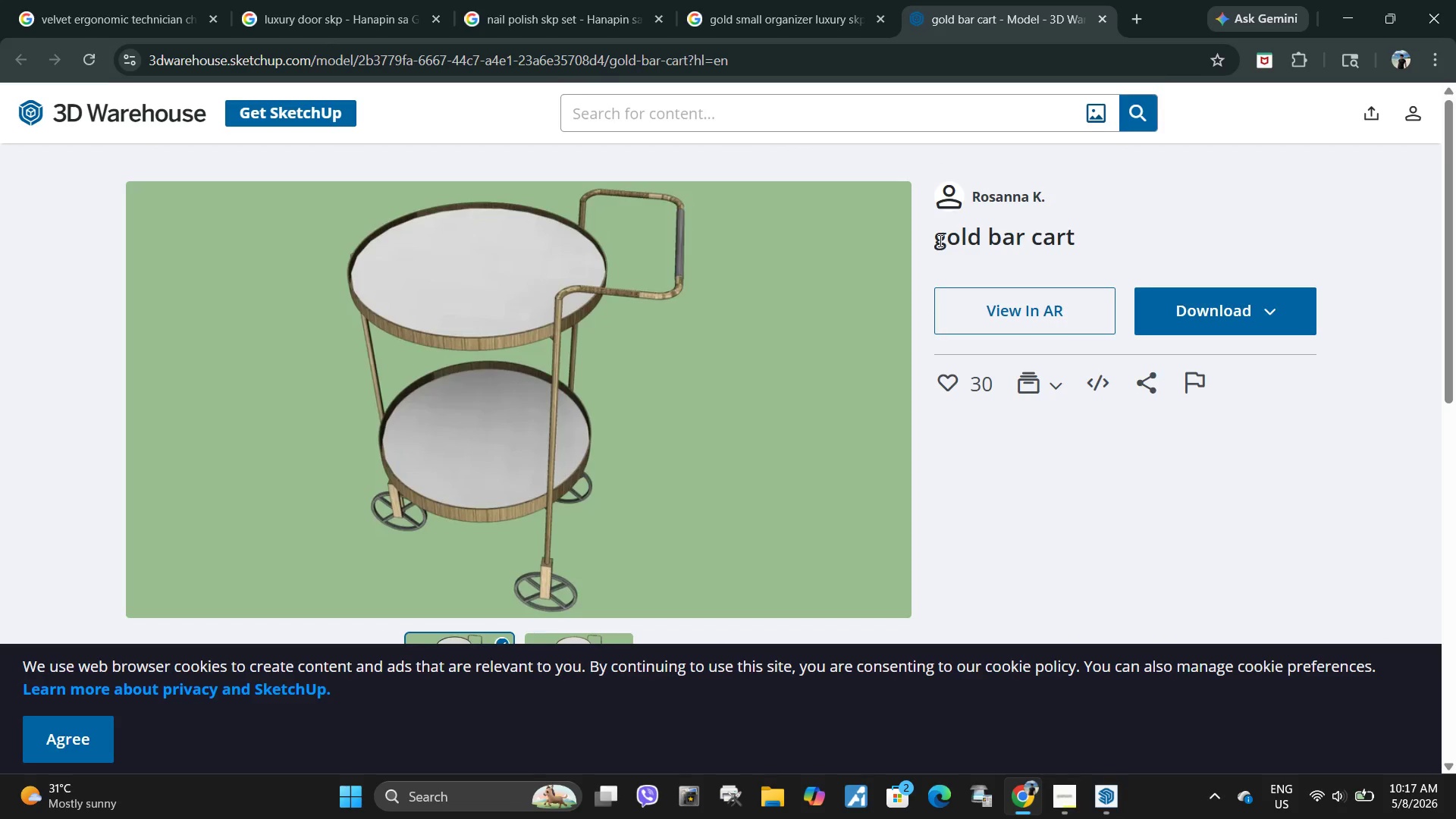 
wait(5.45)
 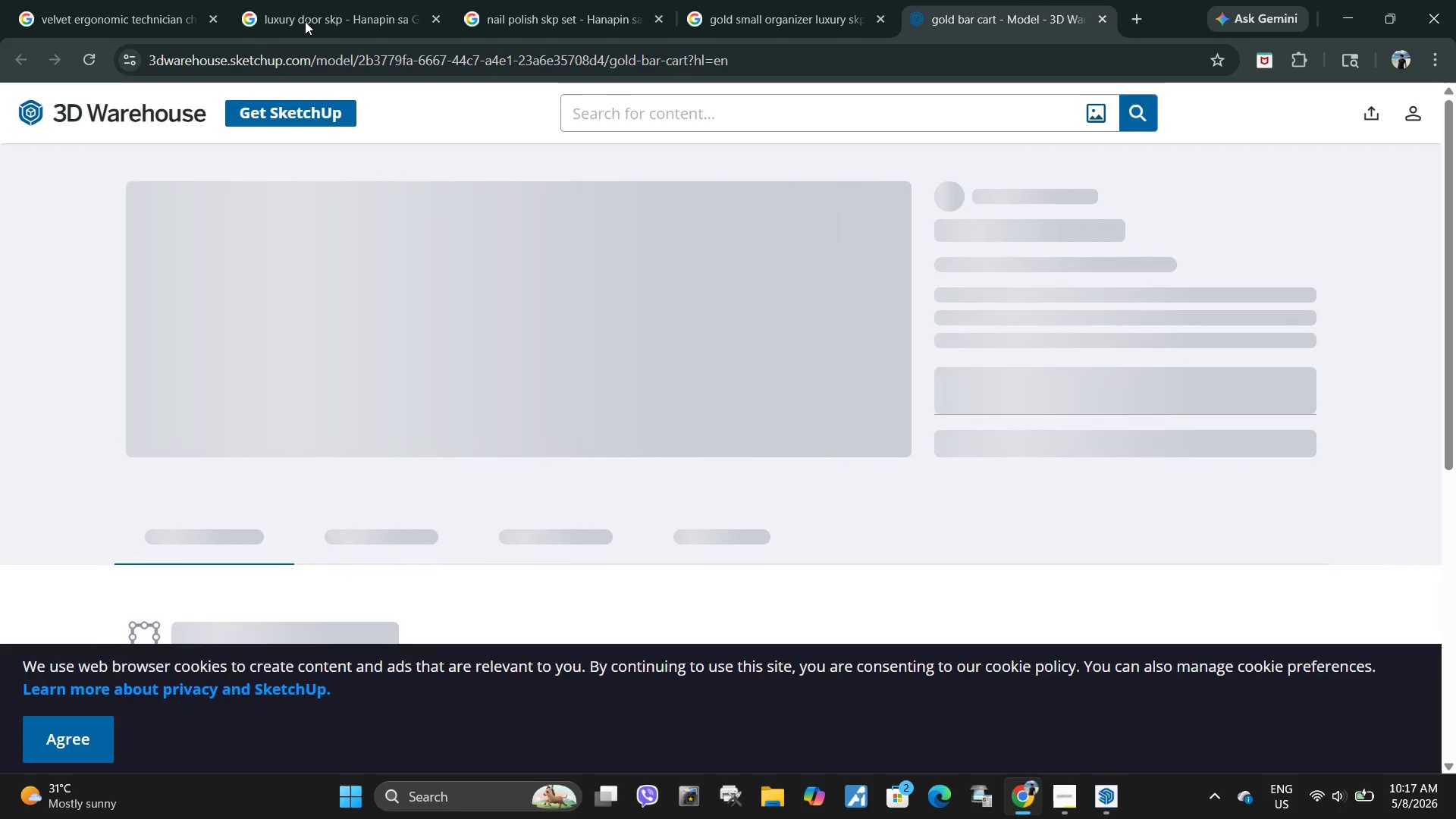 
left_click([331, 0])
 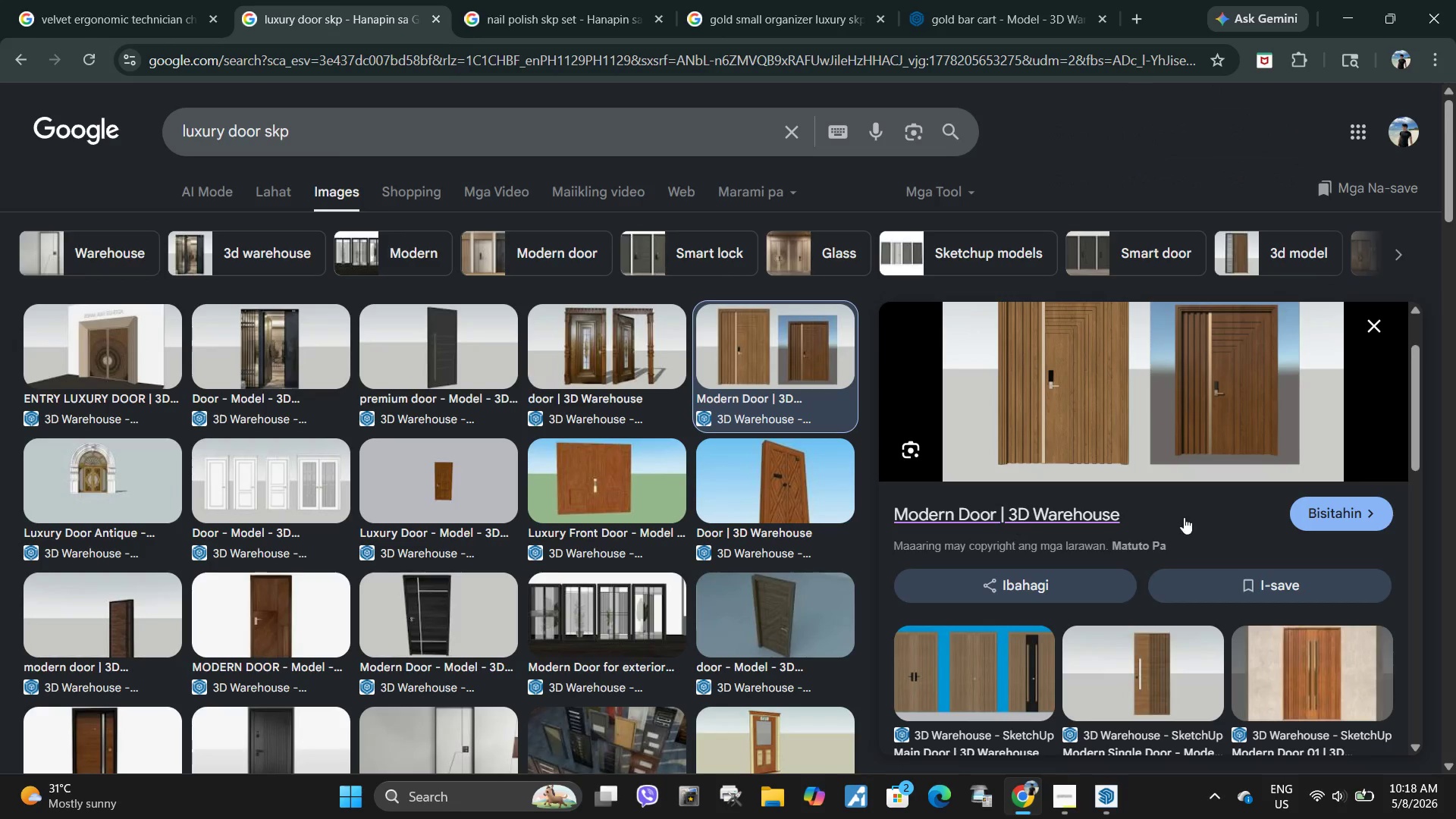 
scroll: coordinate [1195, 514], scroll_direction: down, amount: 2.0
 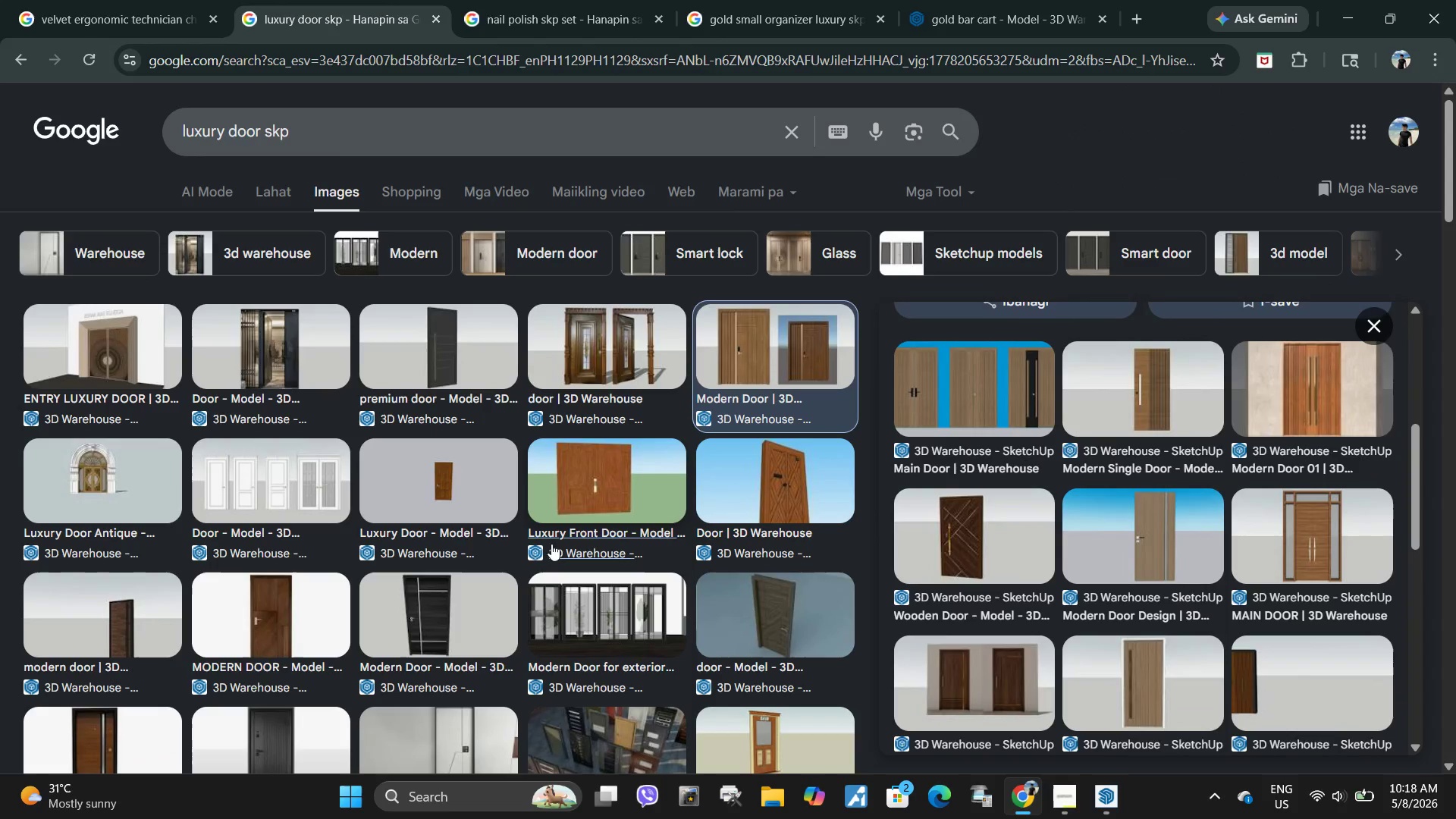 
scroll: coordinate [507, 560], scroll_direction: up, amount: 5.0
 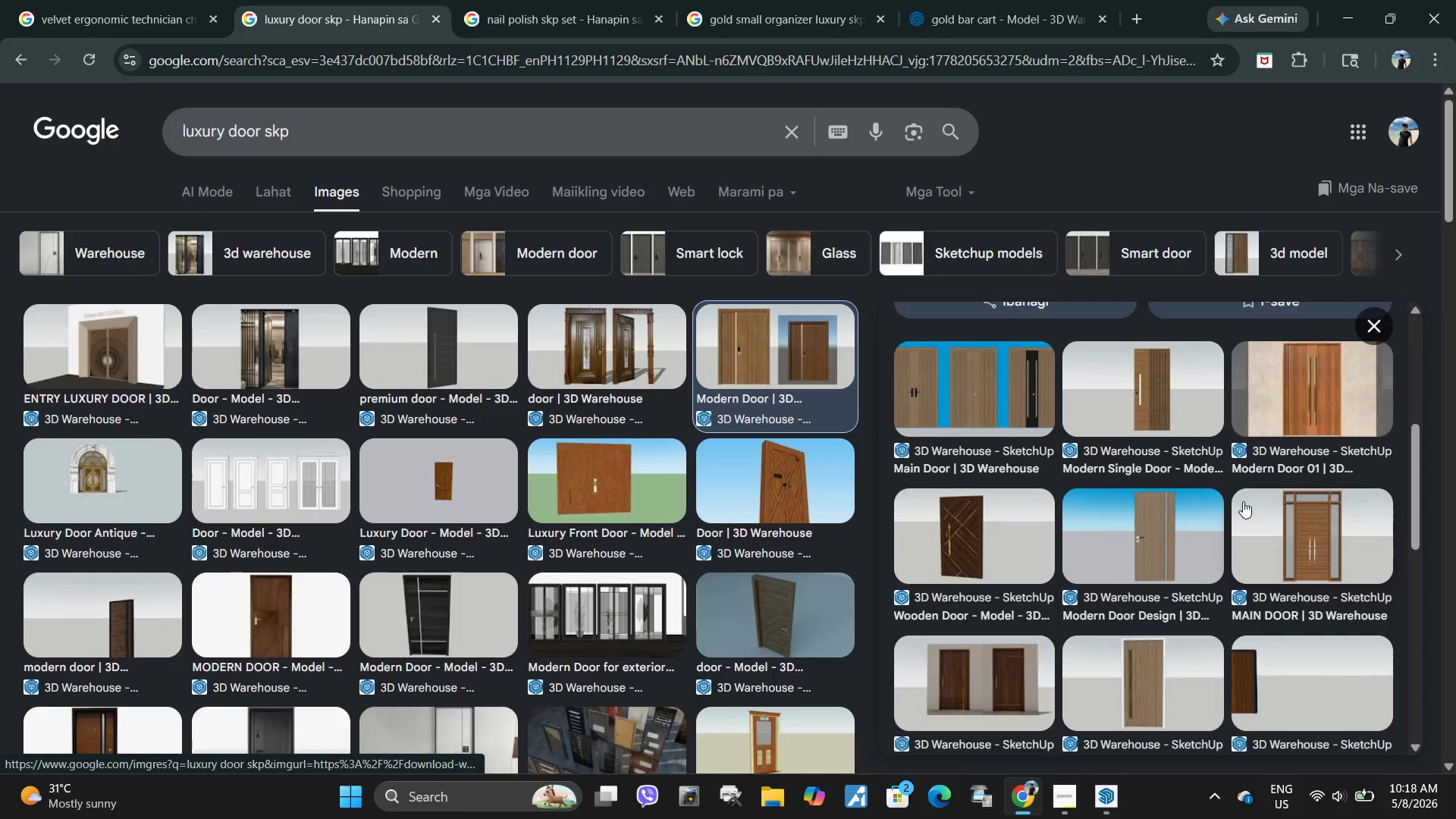 
scroll: coordinate [1238, 503], scroll_direction: down, amount: 4.0
 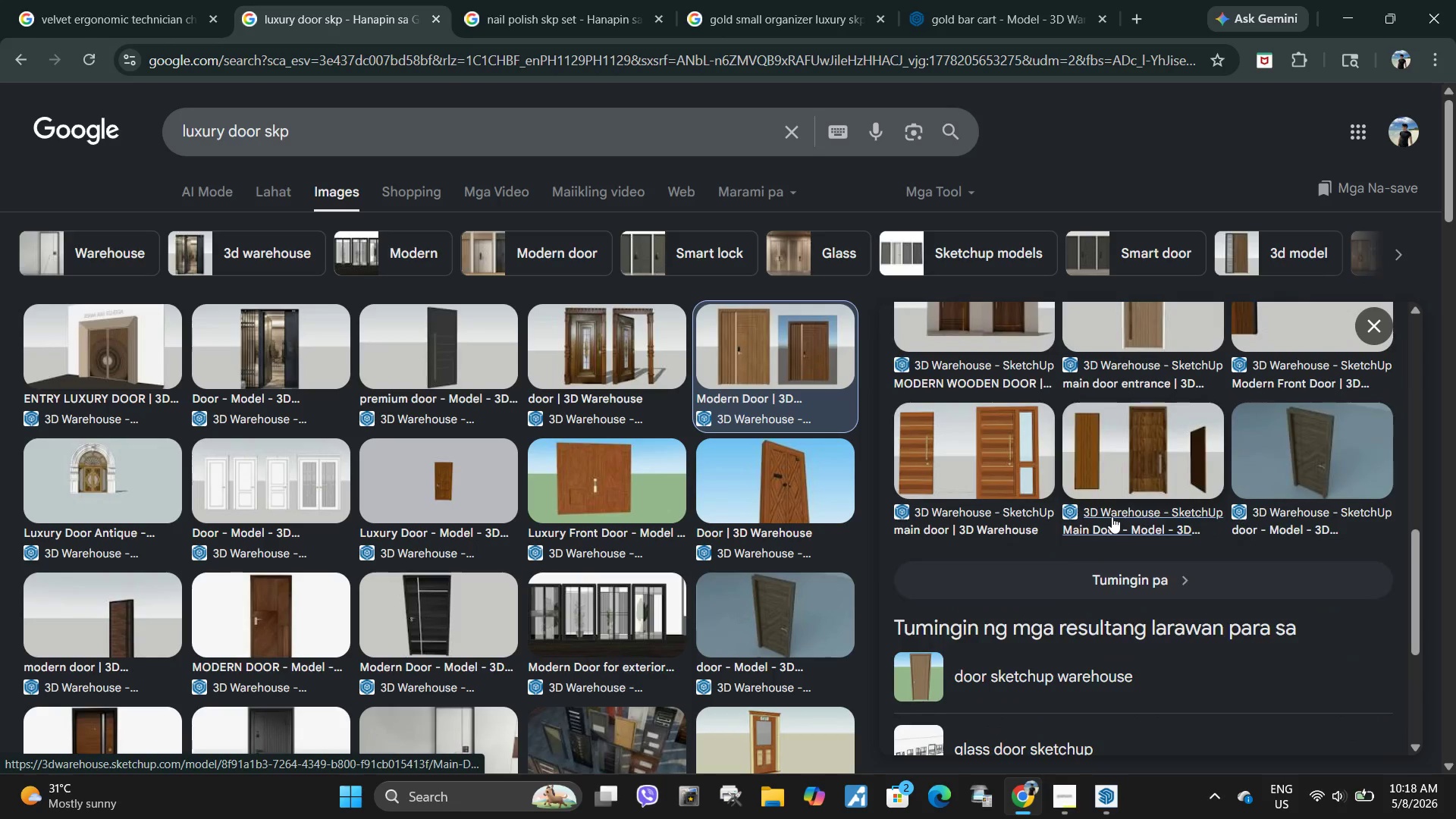 
scroll: coordinate [1134, 514], scroll_direction: up, amount: 11.0
 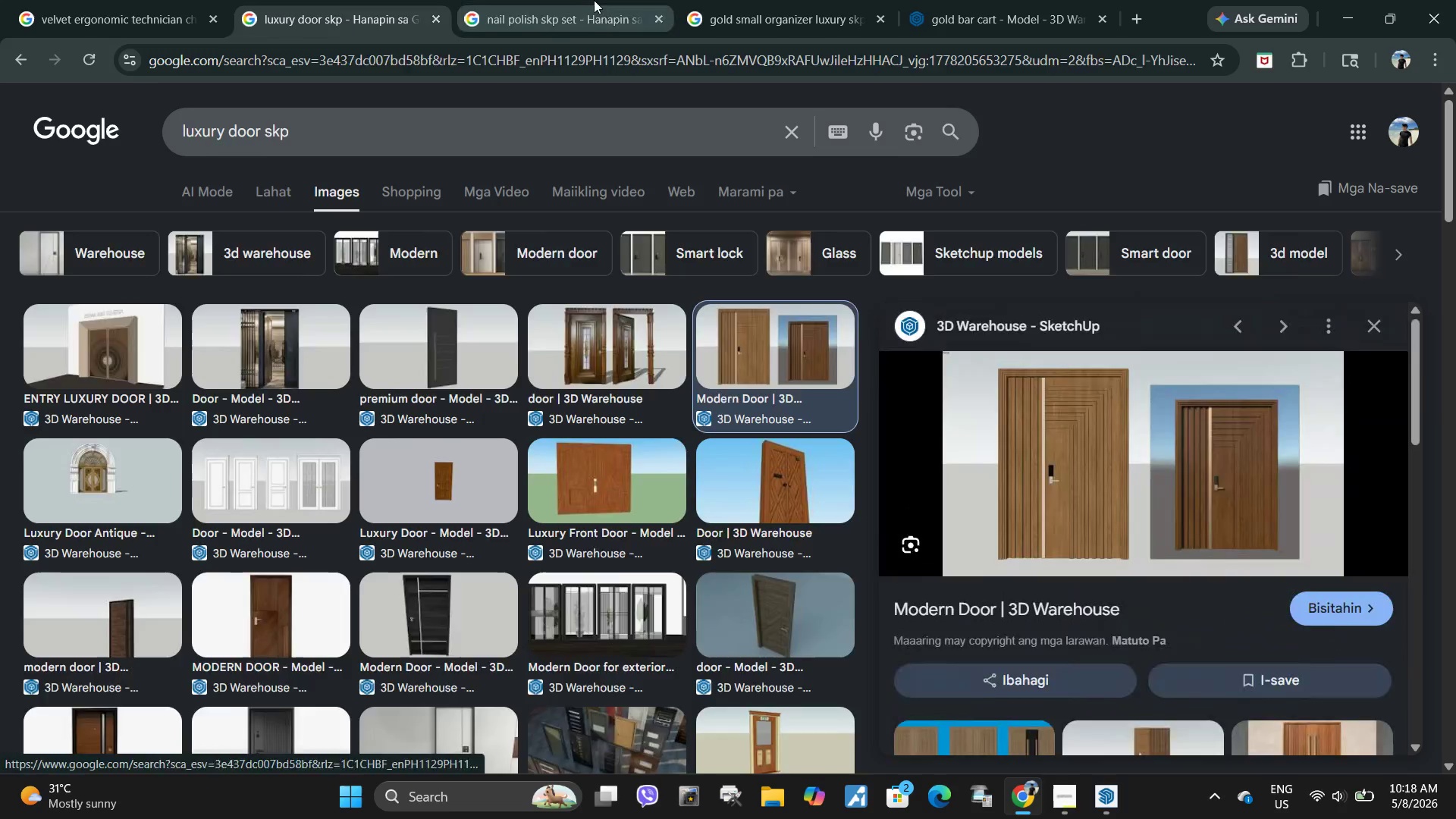 
left_click([588, 0])
 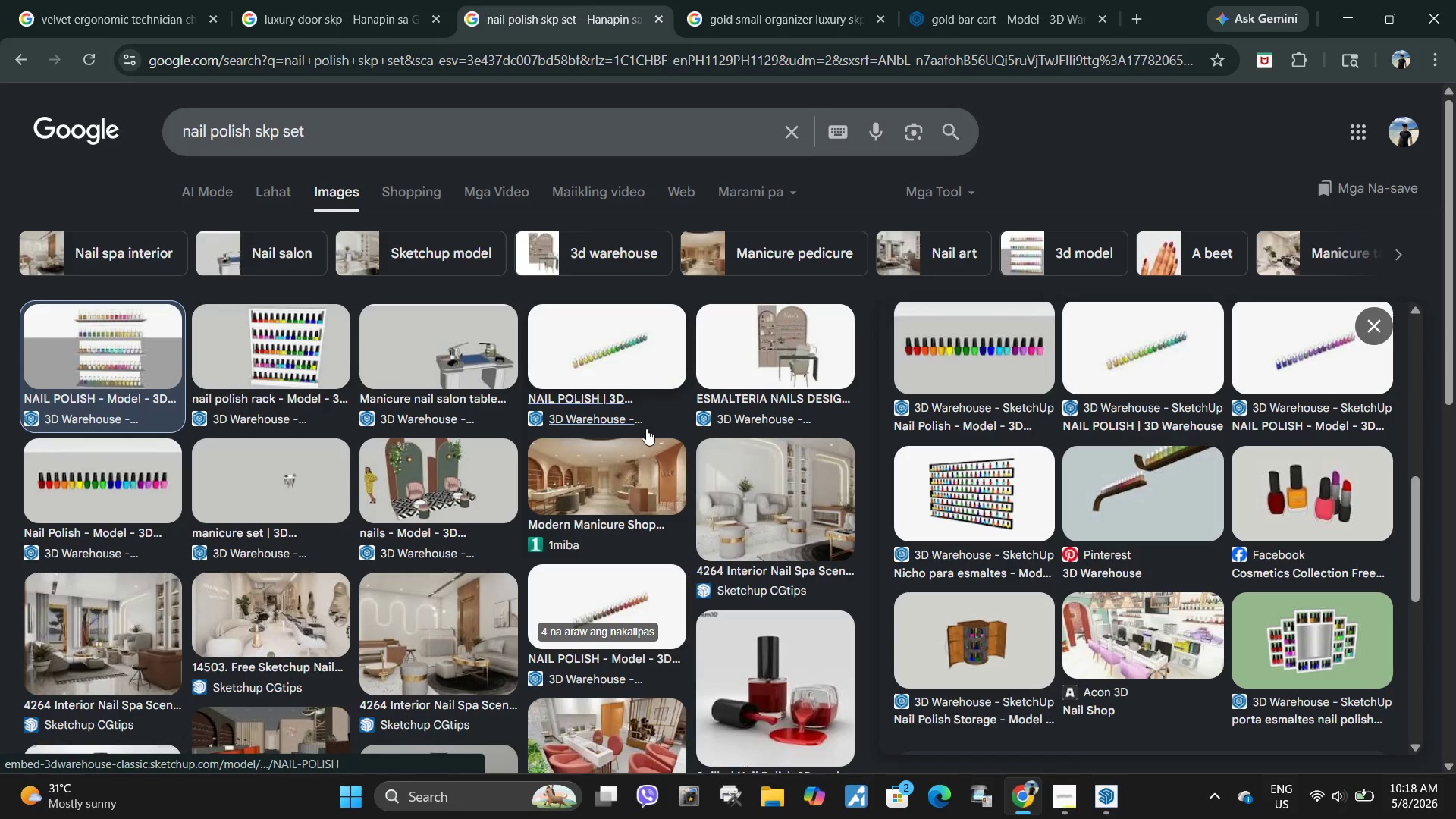 
scroll: coordinate [1077, 445], scroll_direction: down, amount: 3.0
 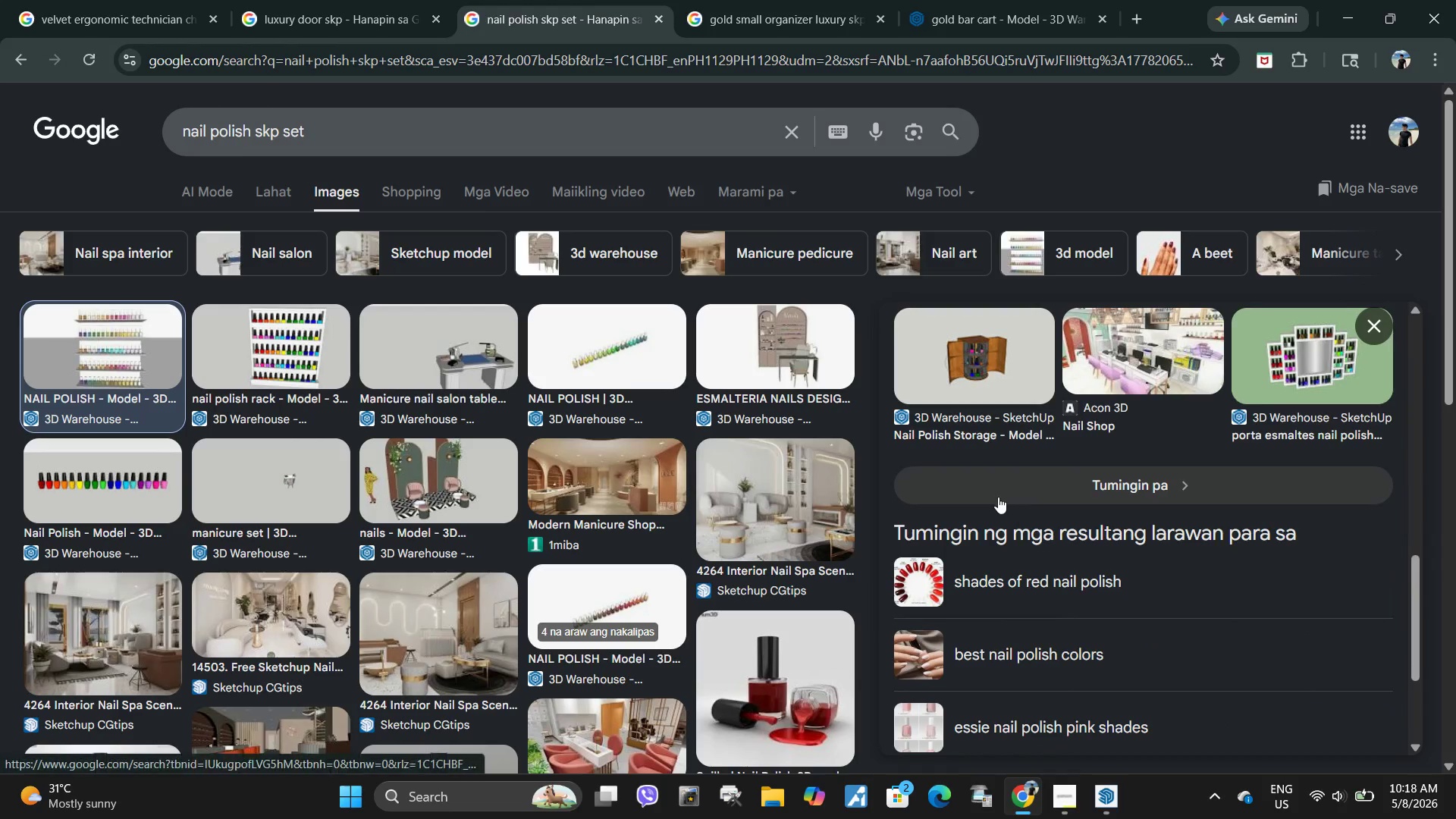 
scroll: coordinate [1006, 486], scroll_direction: up, amount: 9.0
 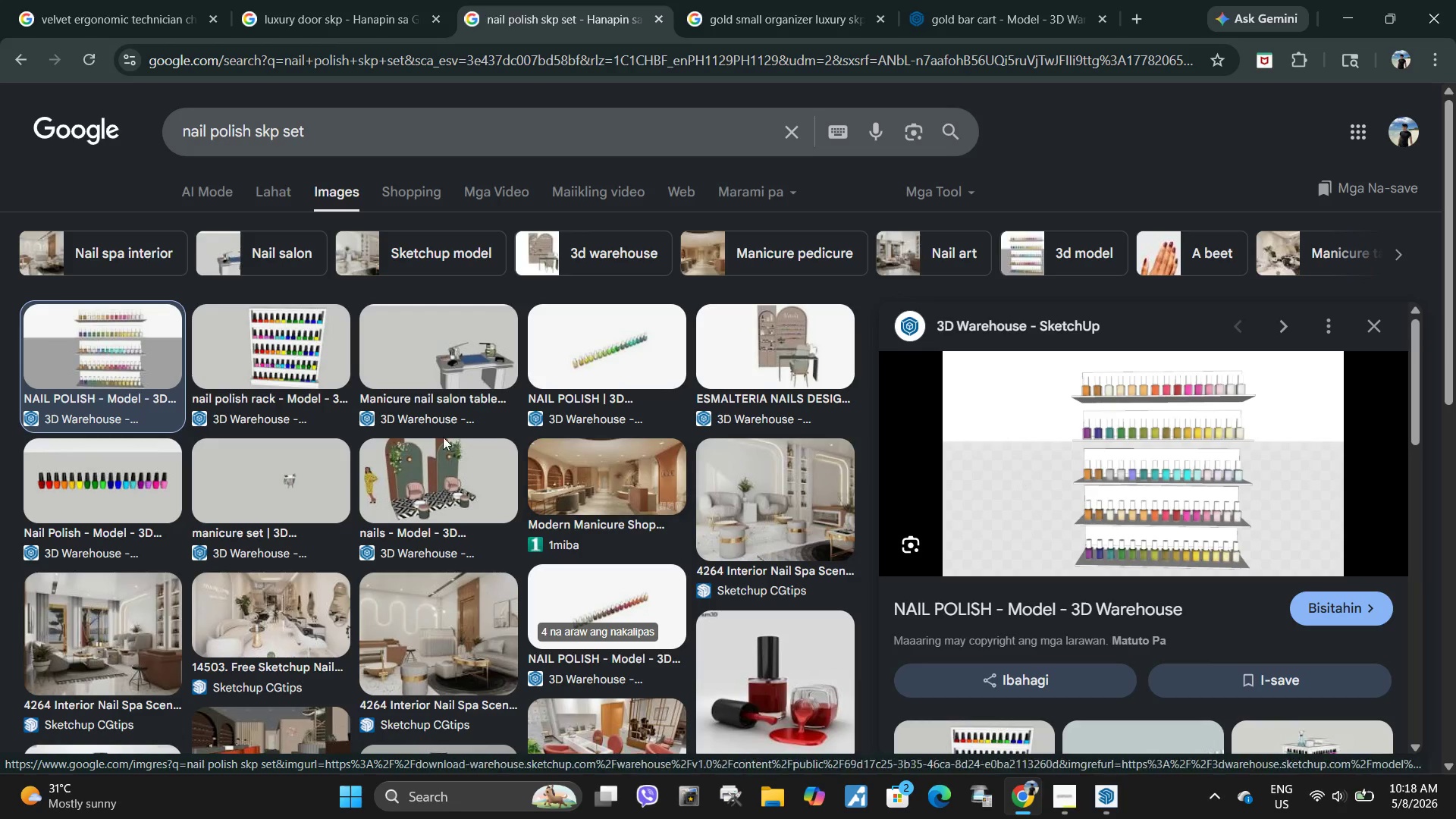 
wait(9.24)
 